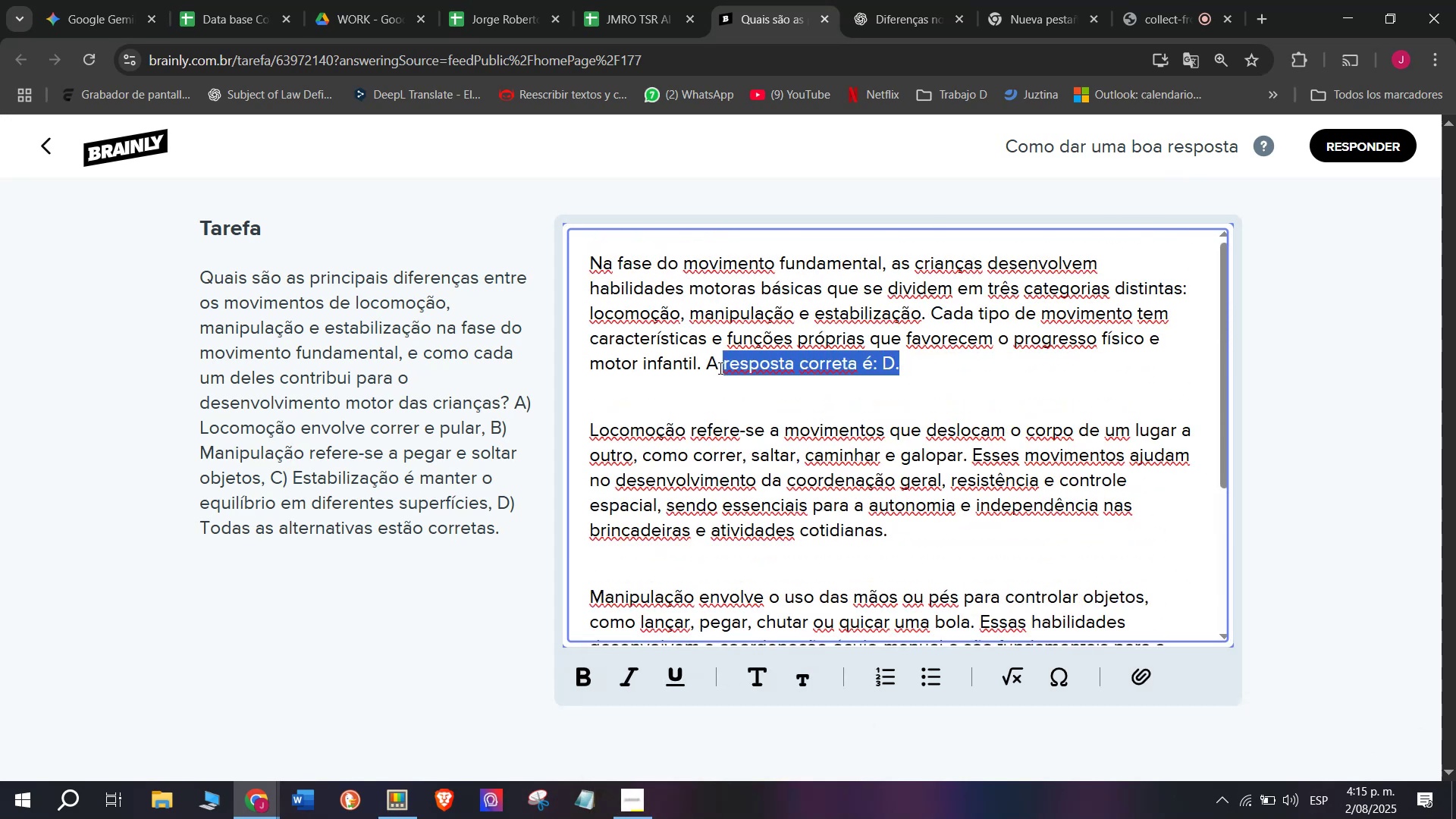 
key(Control+B)
 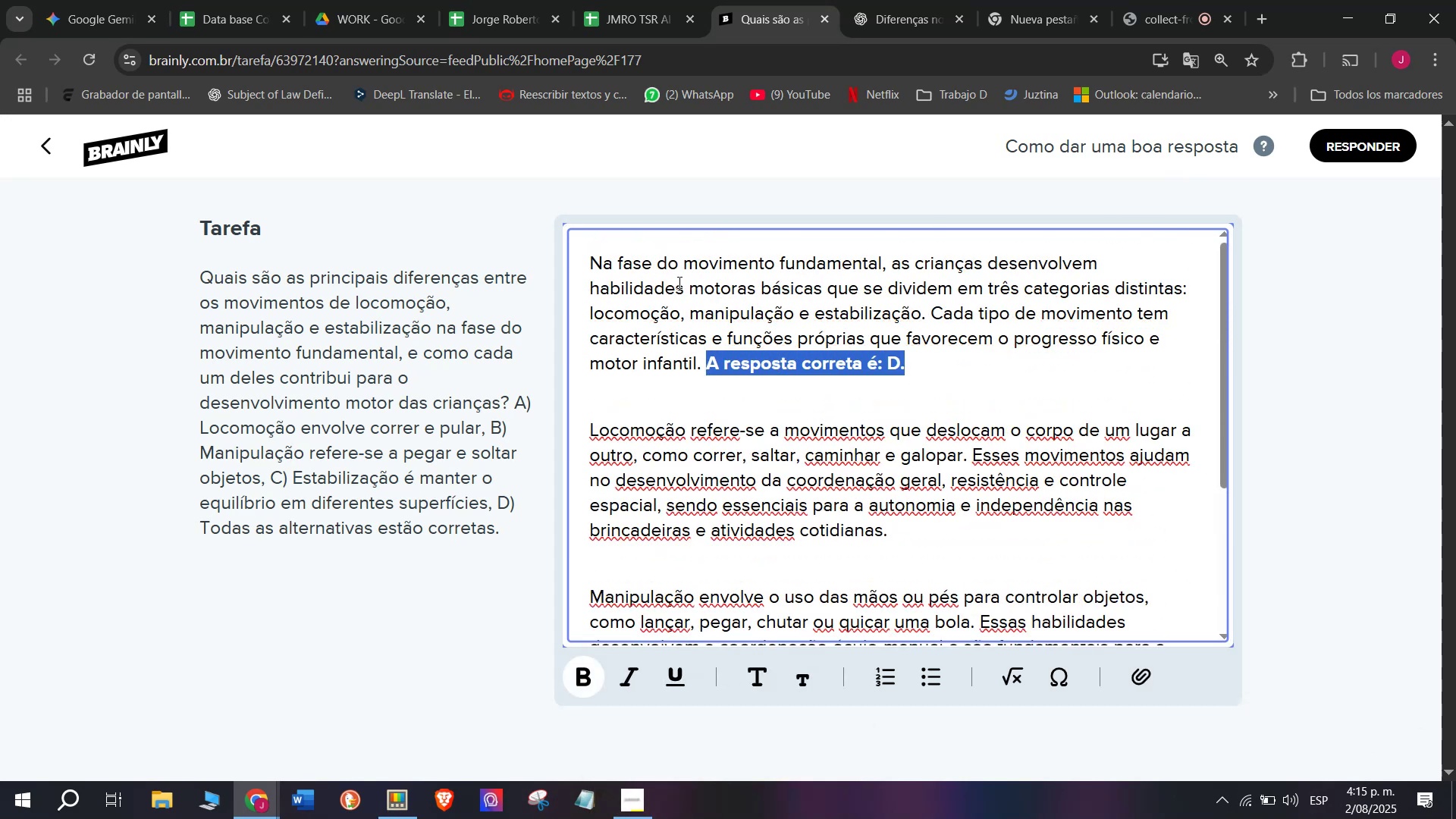 
left_click([678, 281])
 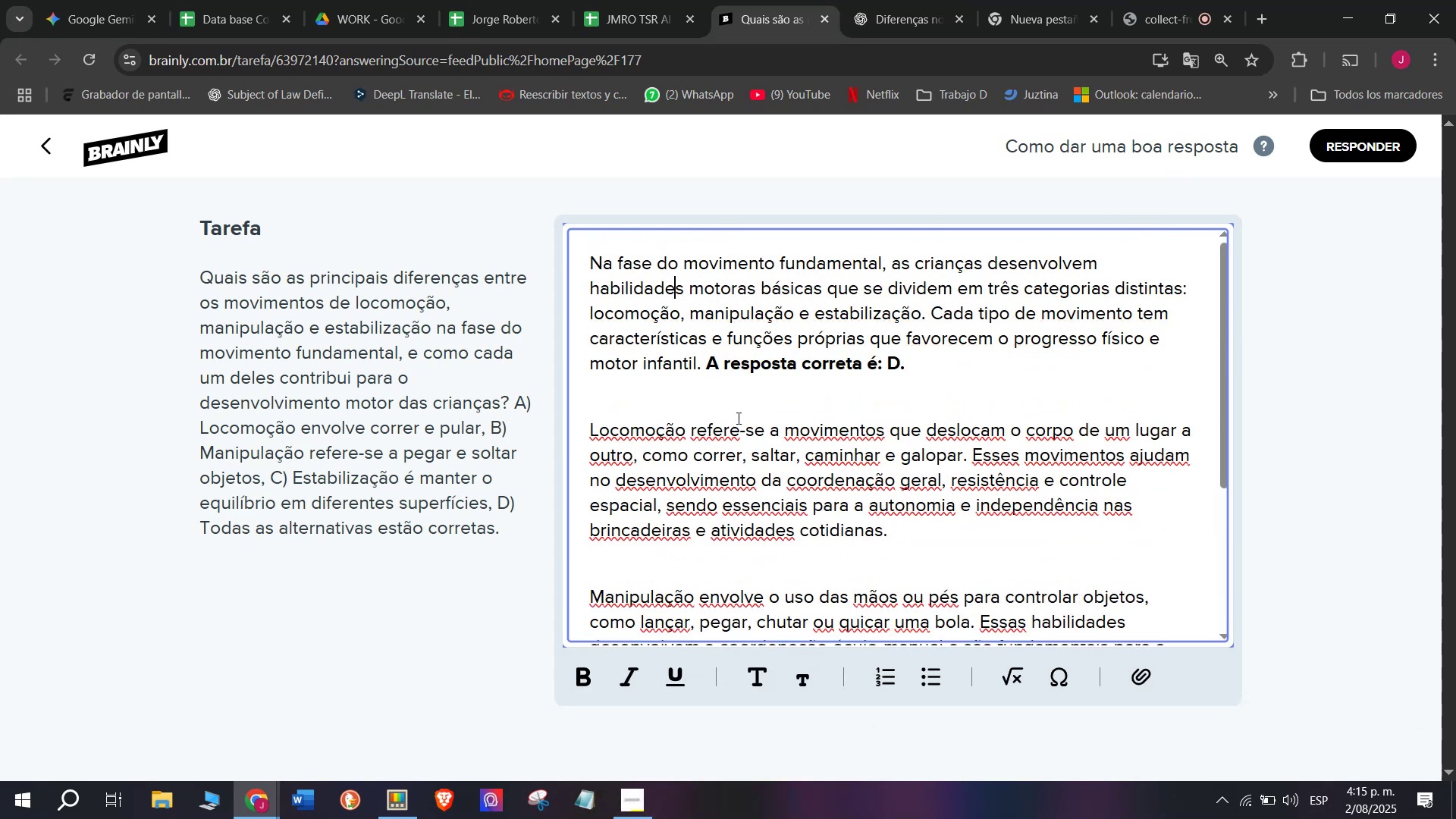 
scroll: coordinate [747, 444], scroll_direction: down, amount: 4.0
 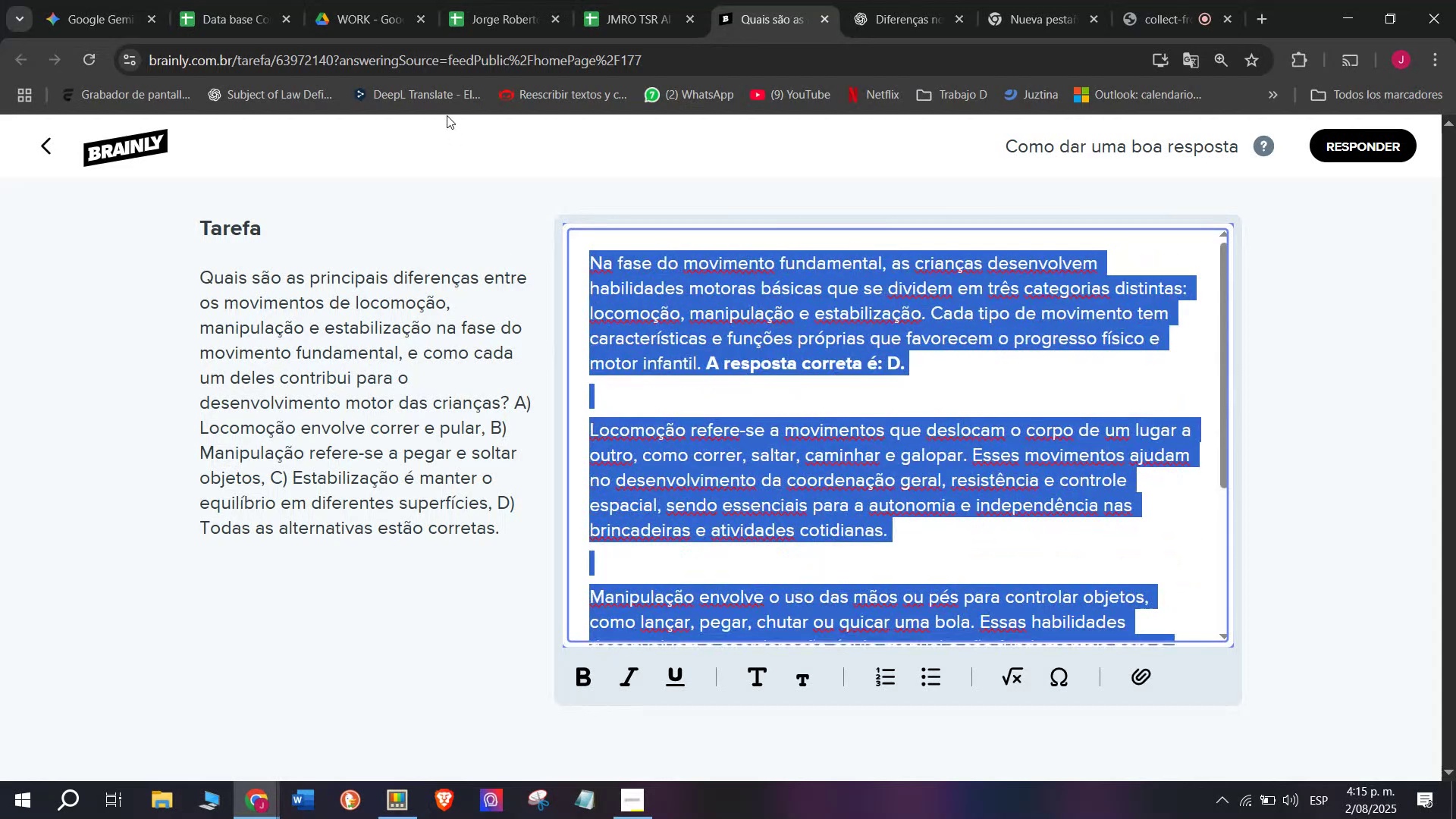 
key(Control+ControlLeft)
 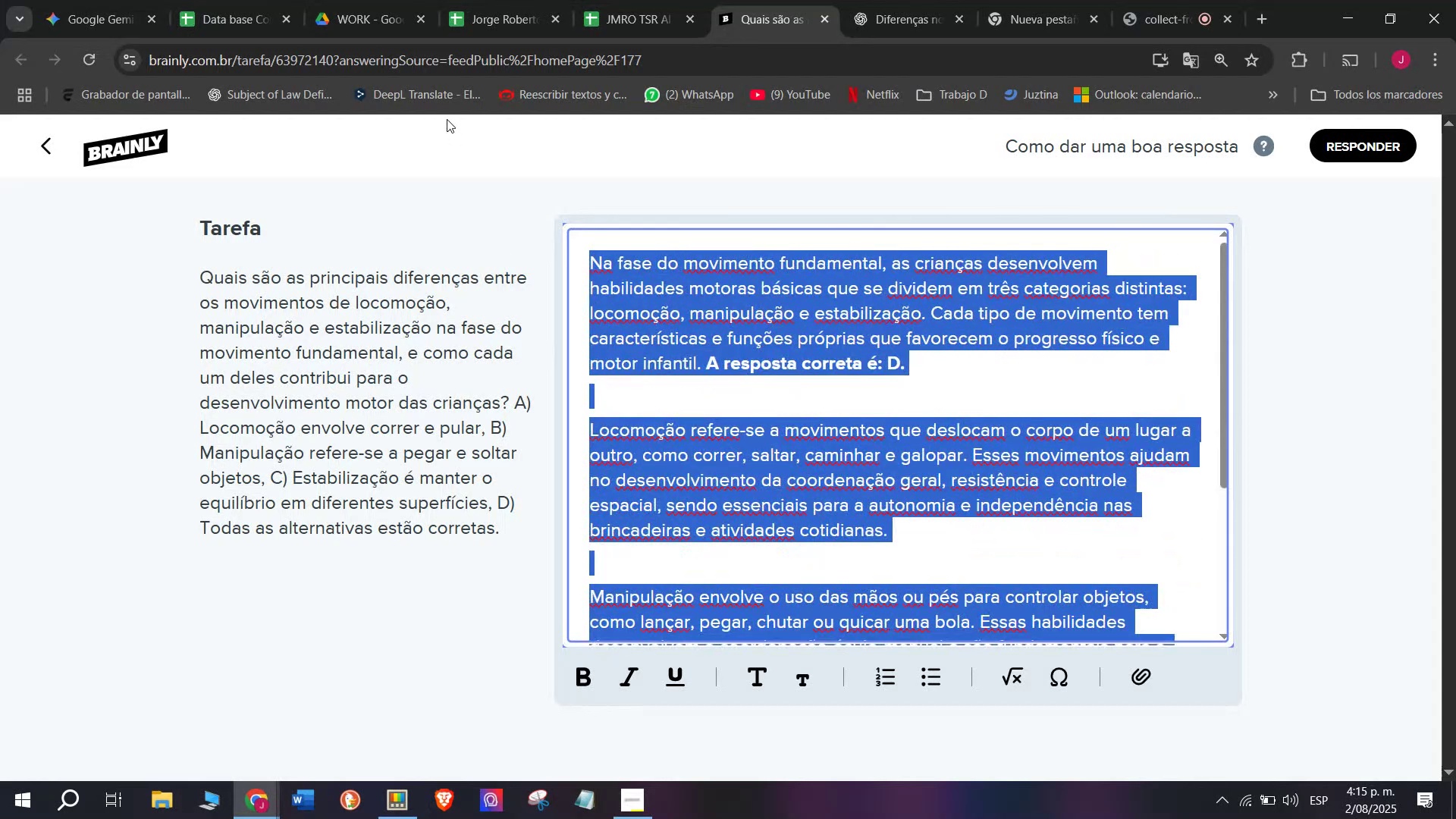 
key(Control+C)
 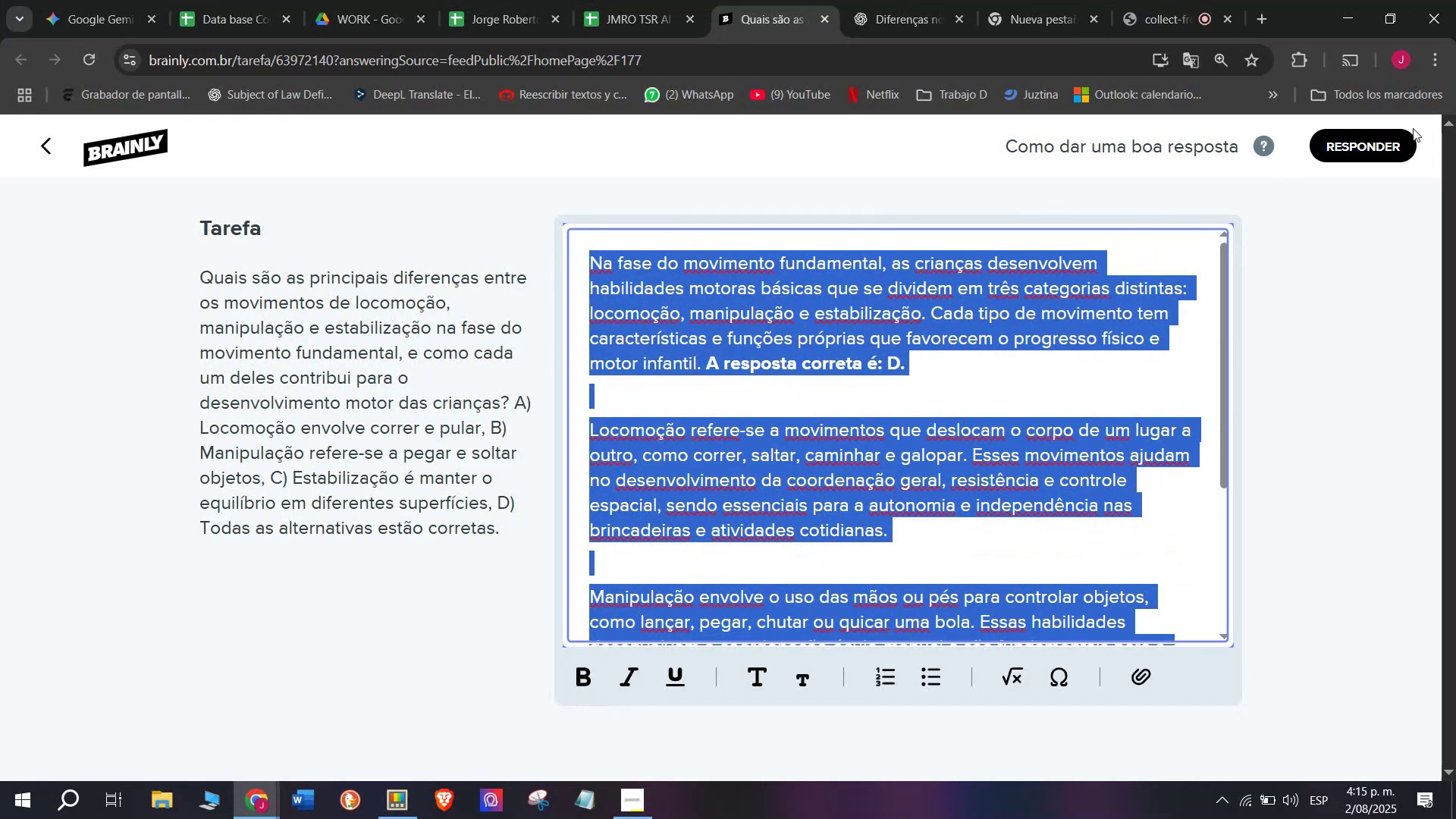 
left_click([1401, 142])
 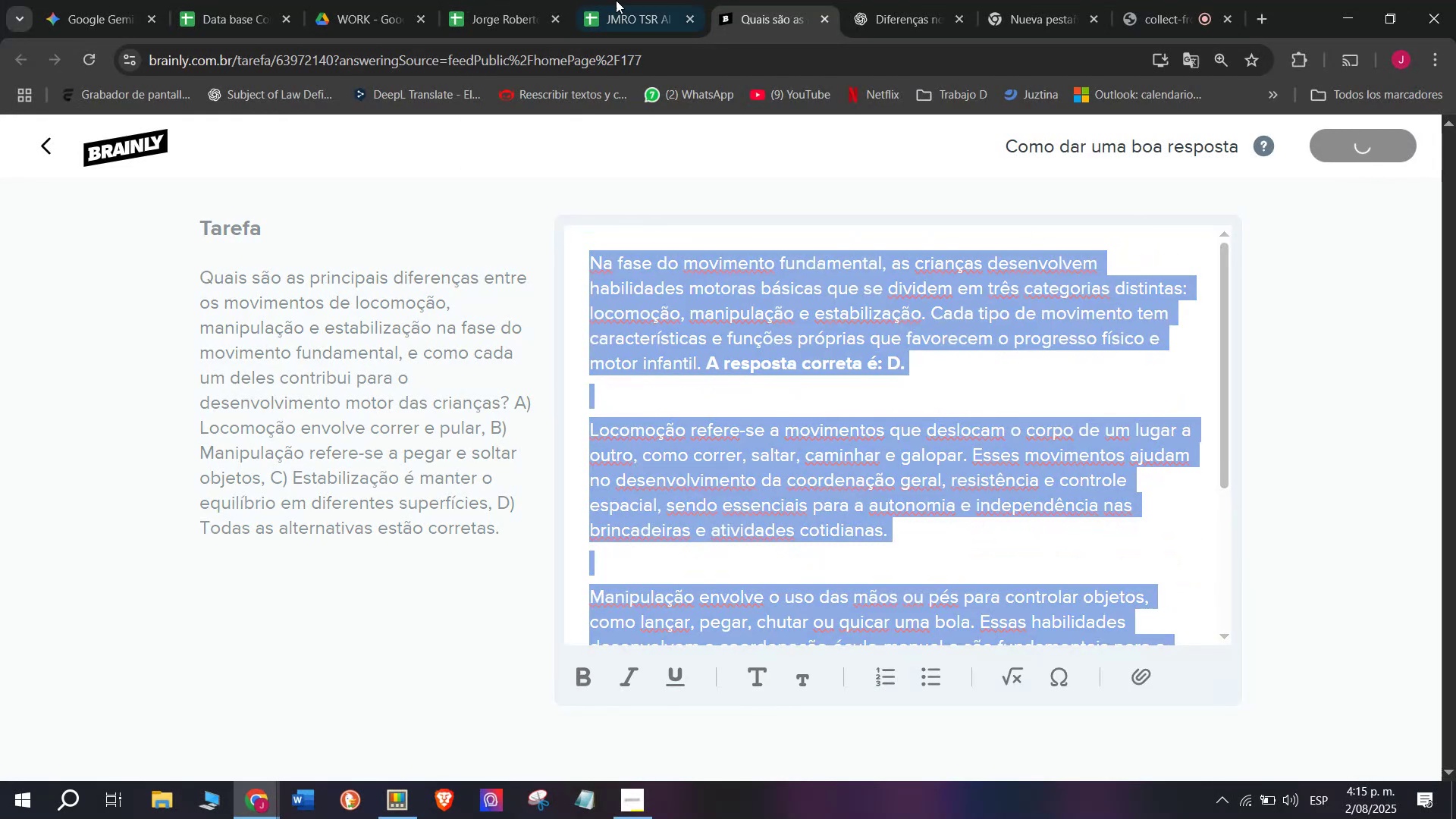 
left_click([645, 0])
 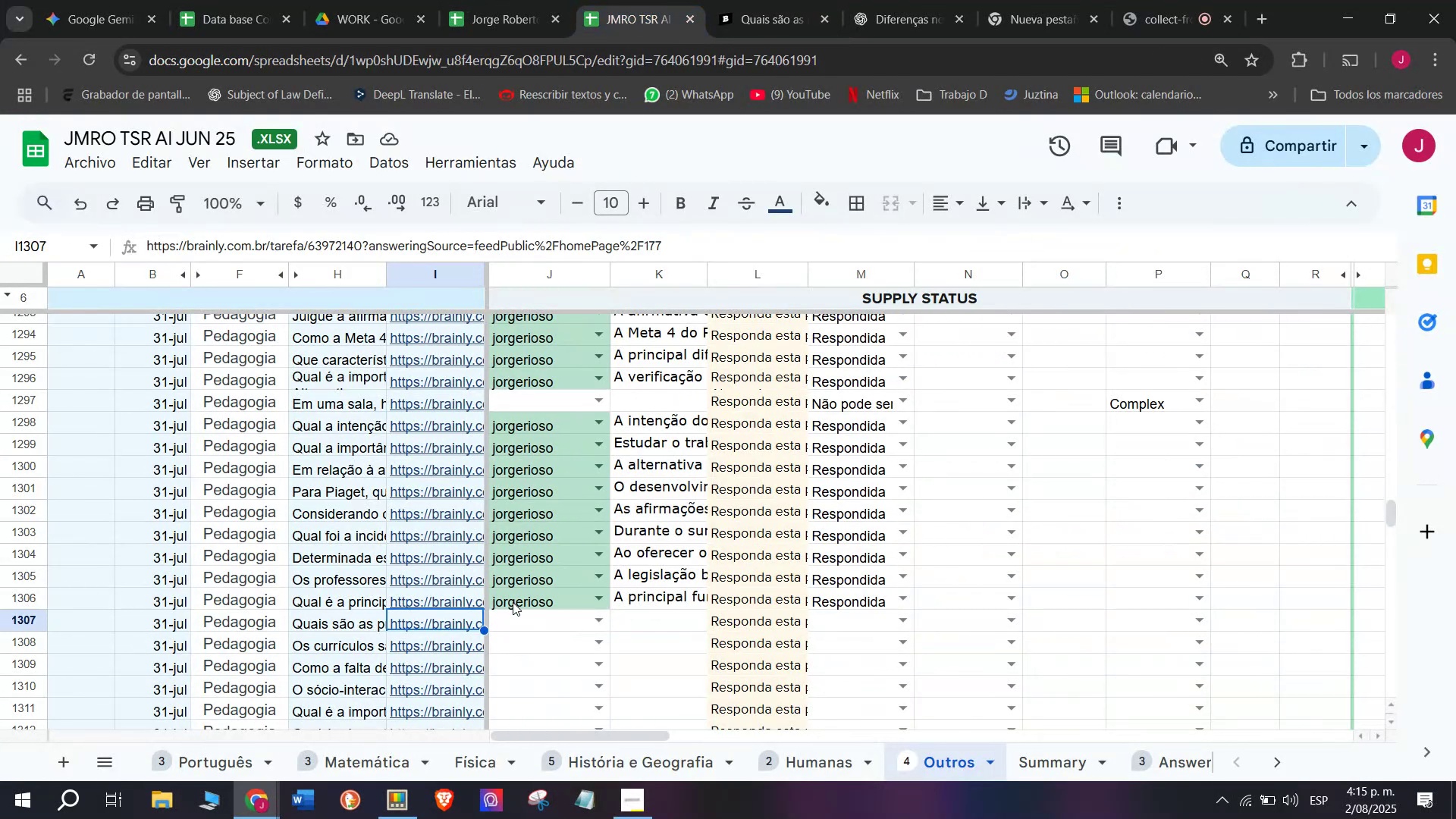 
left_click([507, 626])
 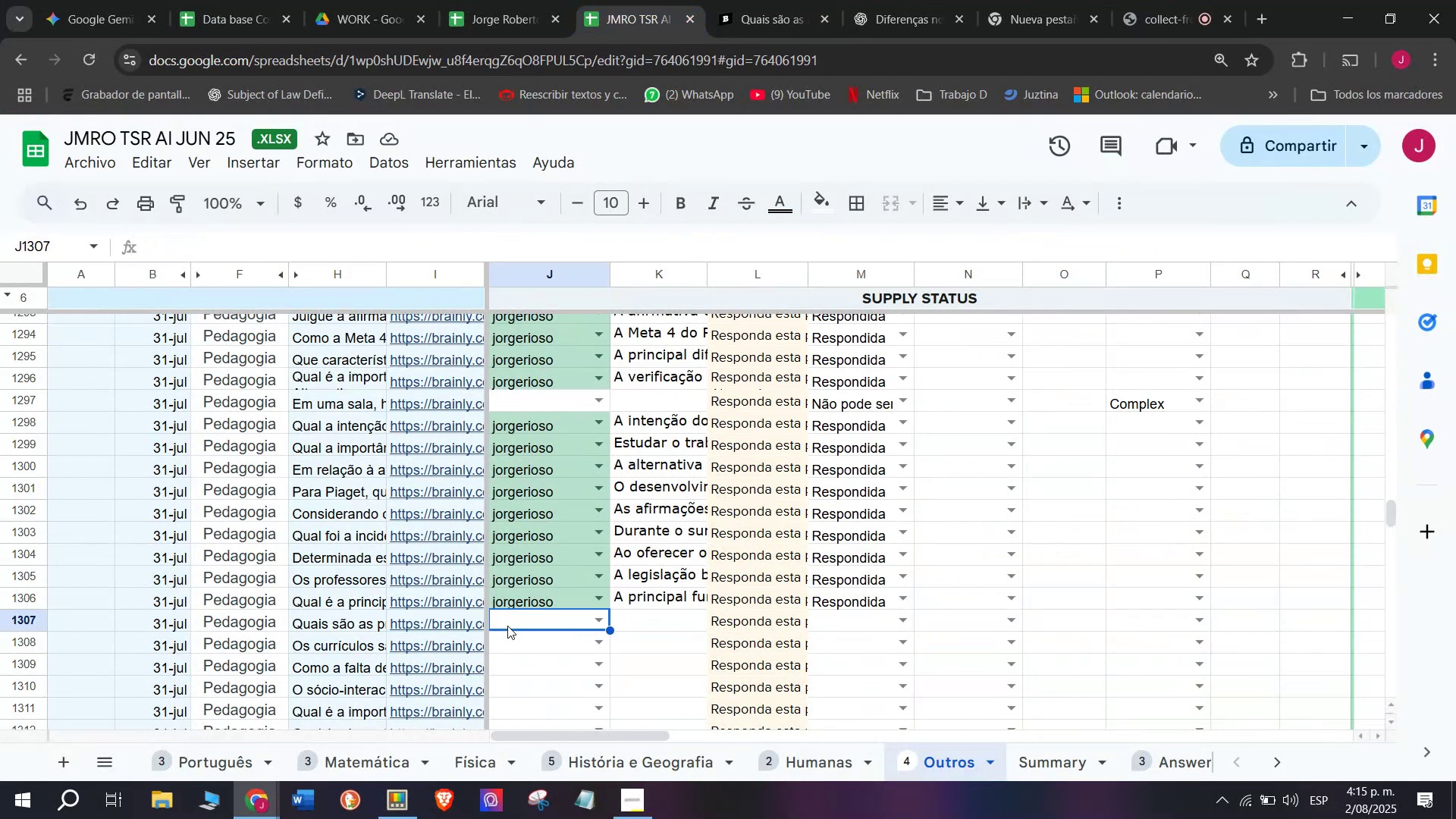 
key(J)
 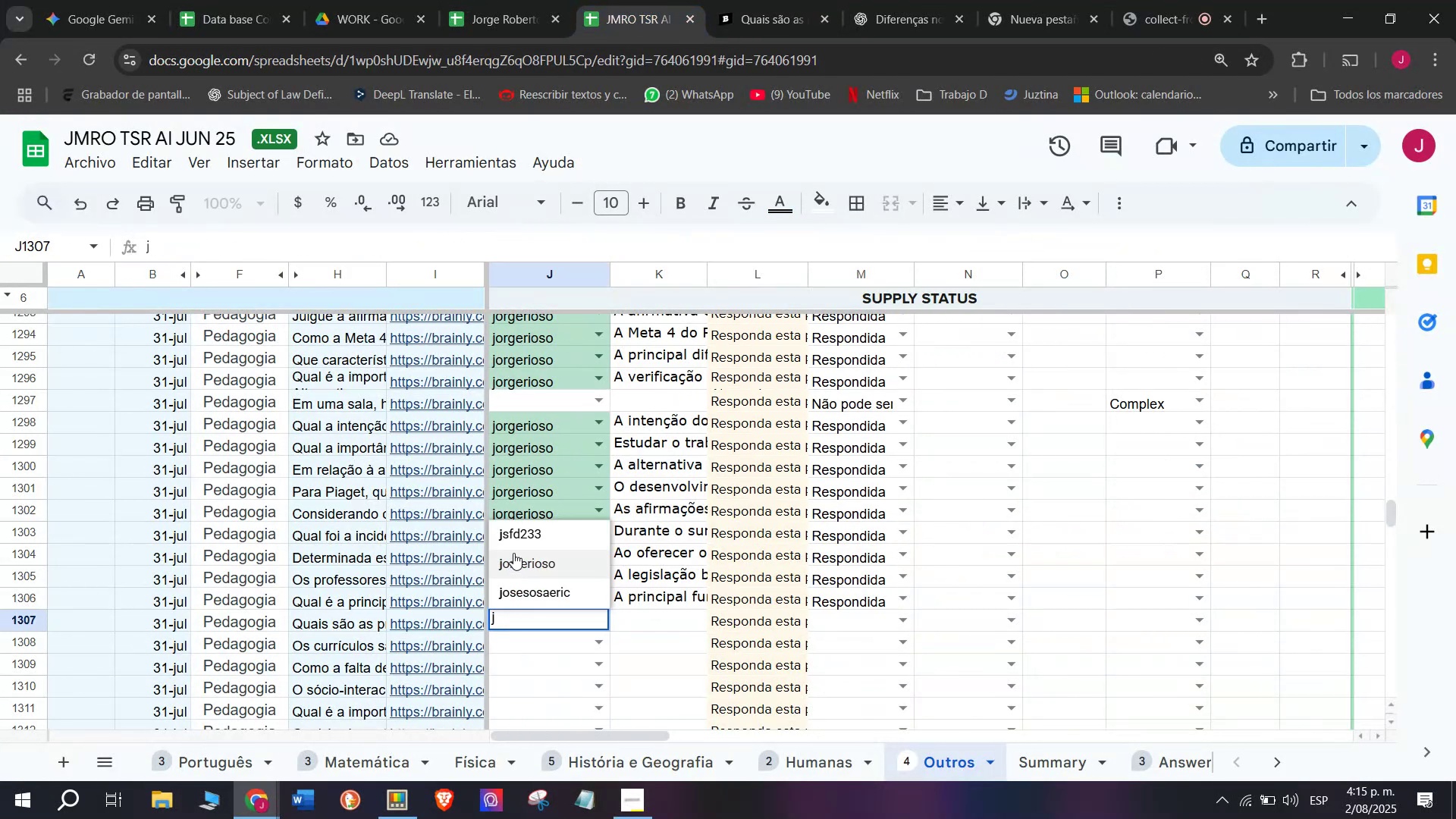 
left_click([513, 553])
 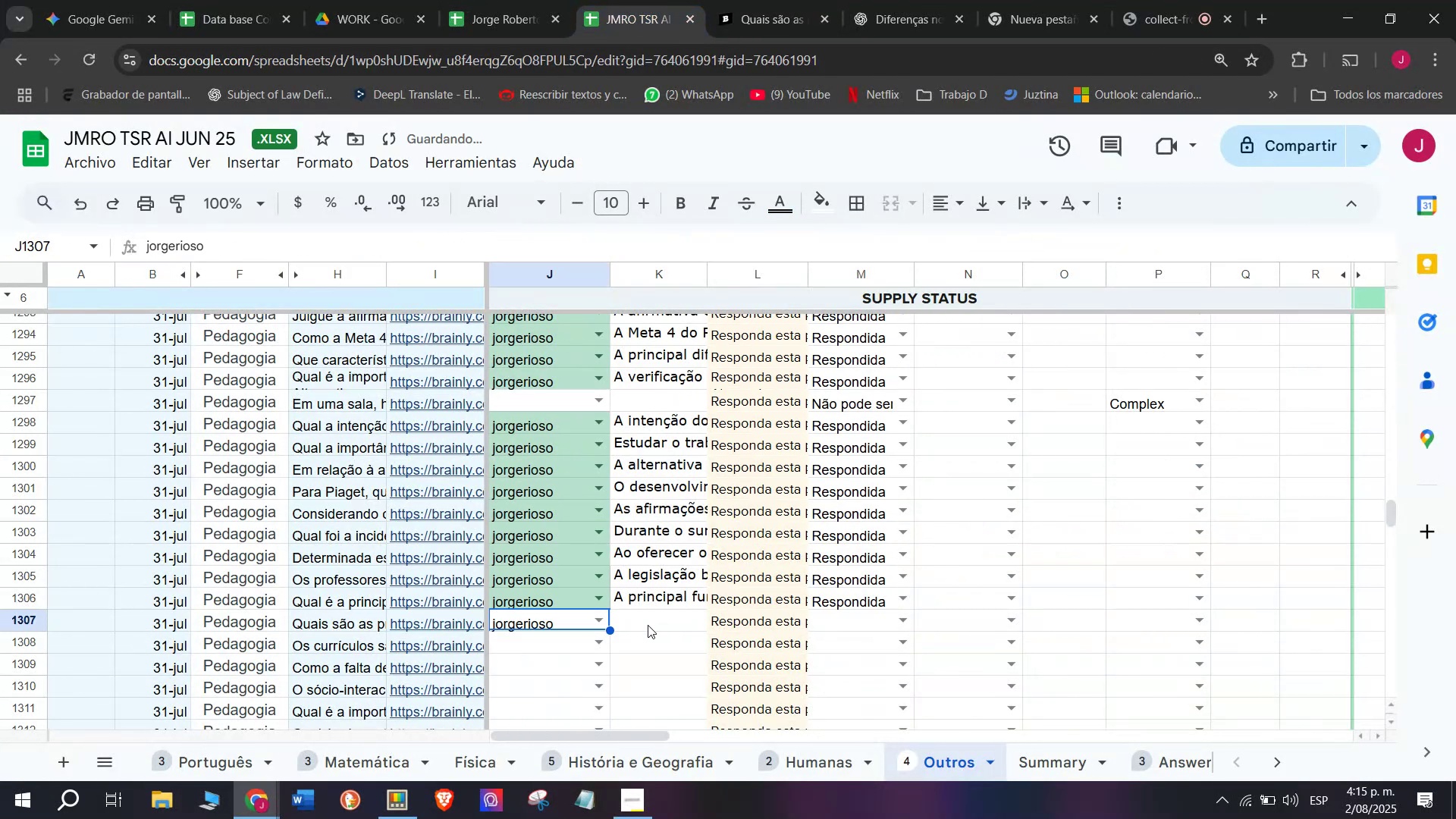 
double_click([648, 625])
 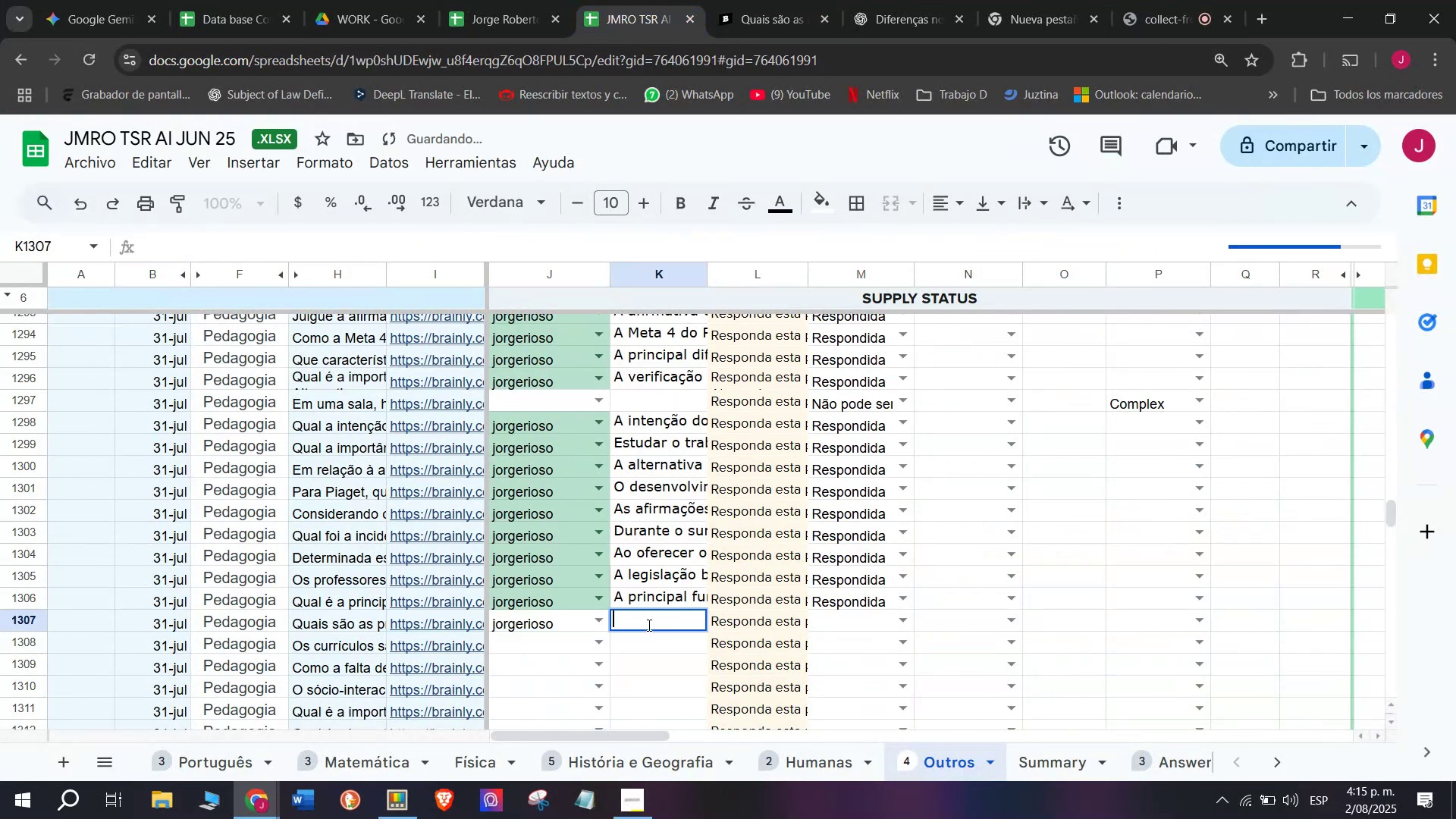 
key(Control+V)
 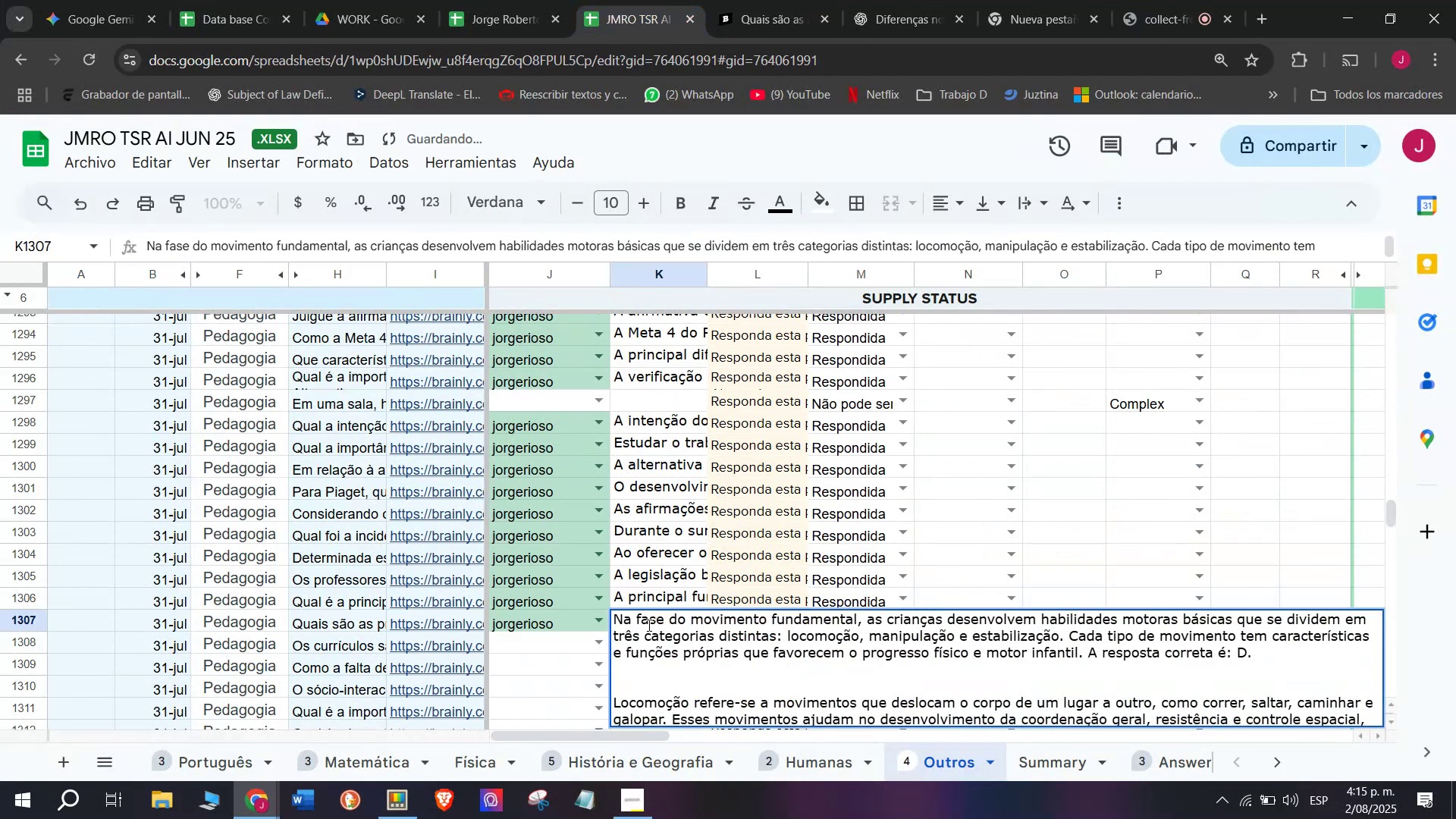 
key(Enter)
 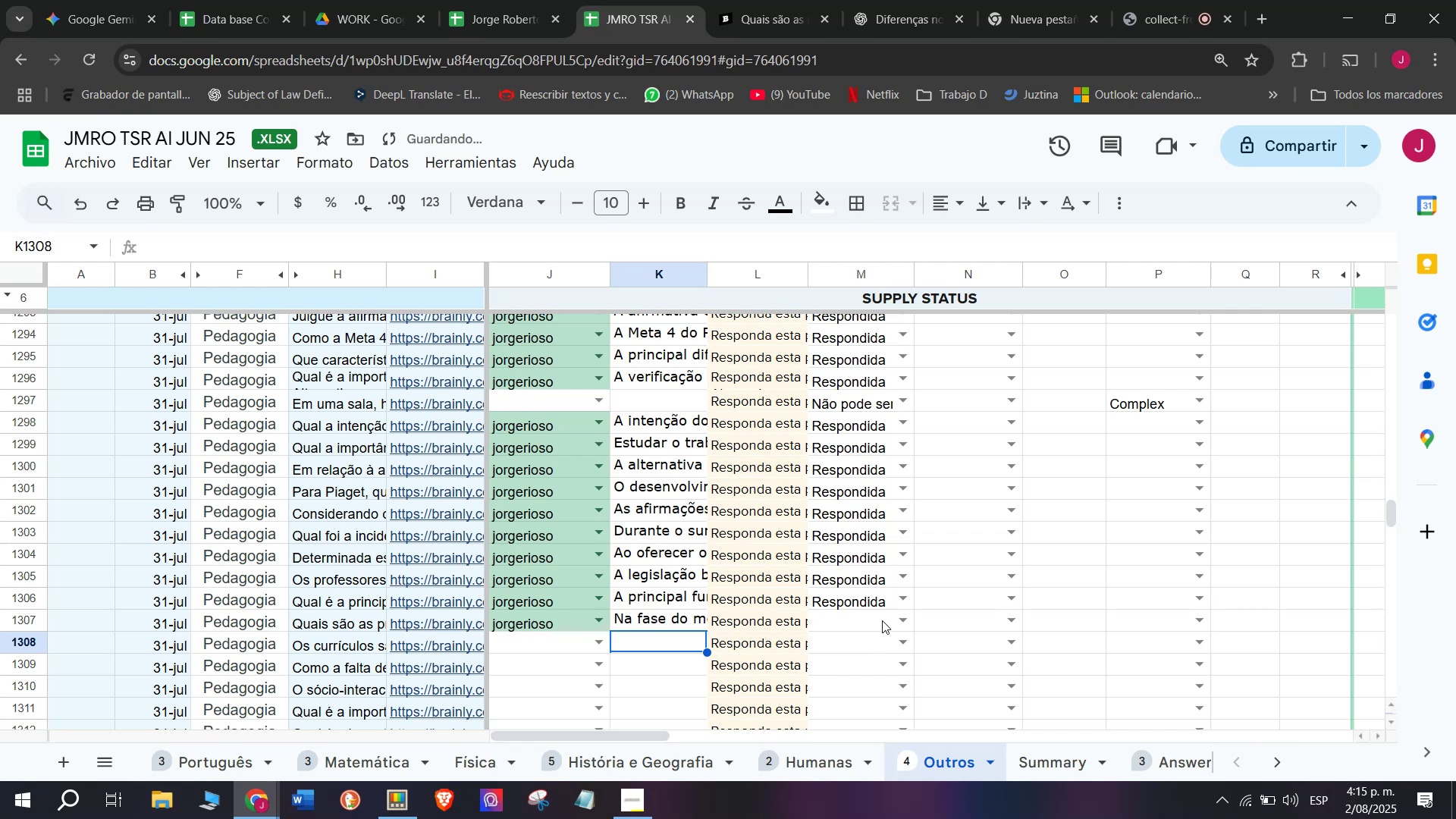 
left_click([901, 625])
 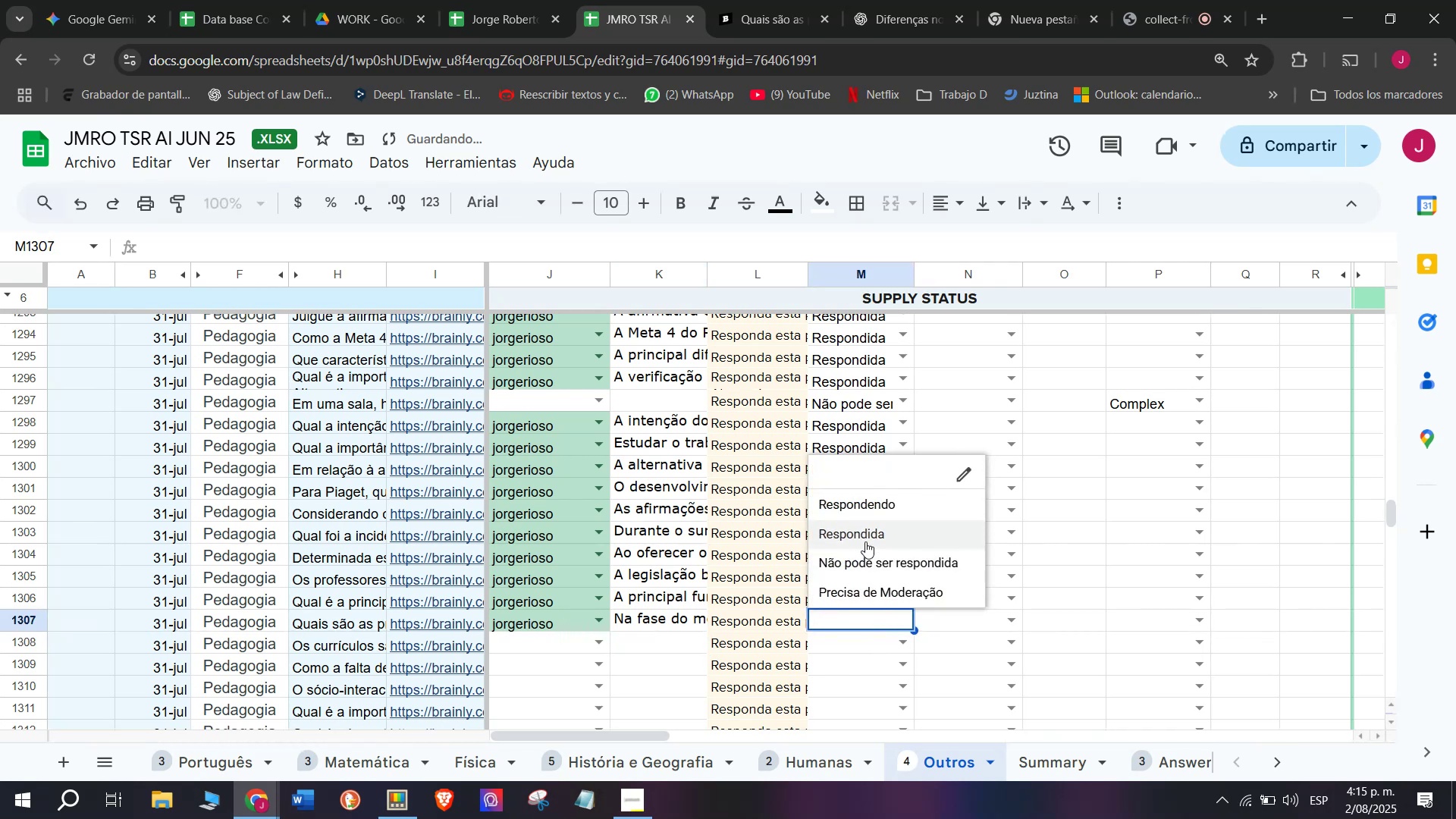 
left_click([864, 535])
 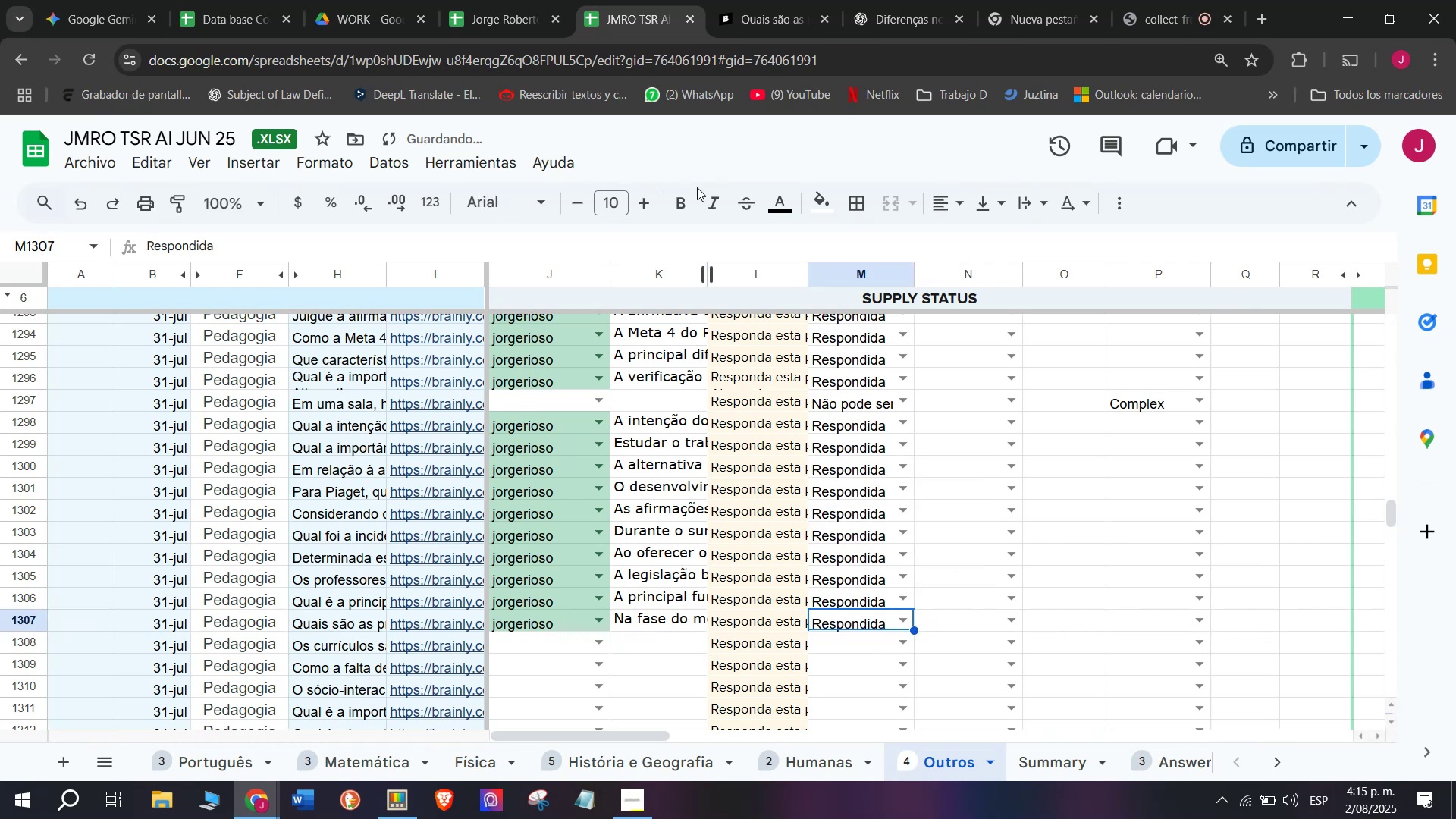 
left_click([779, 0])
 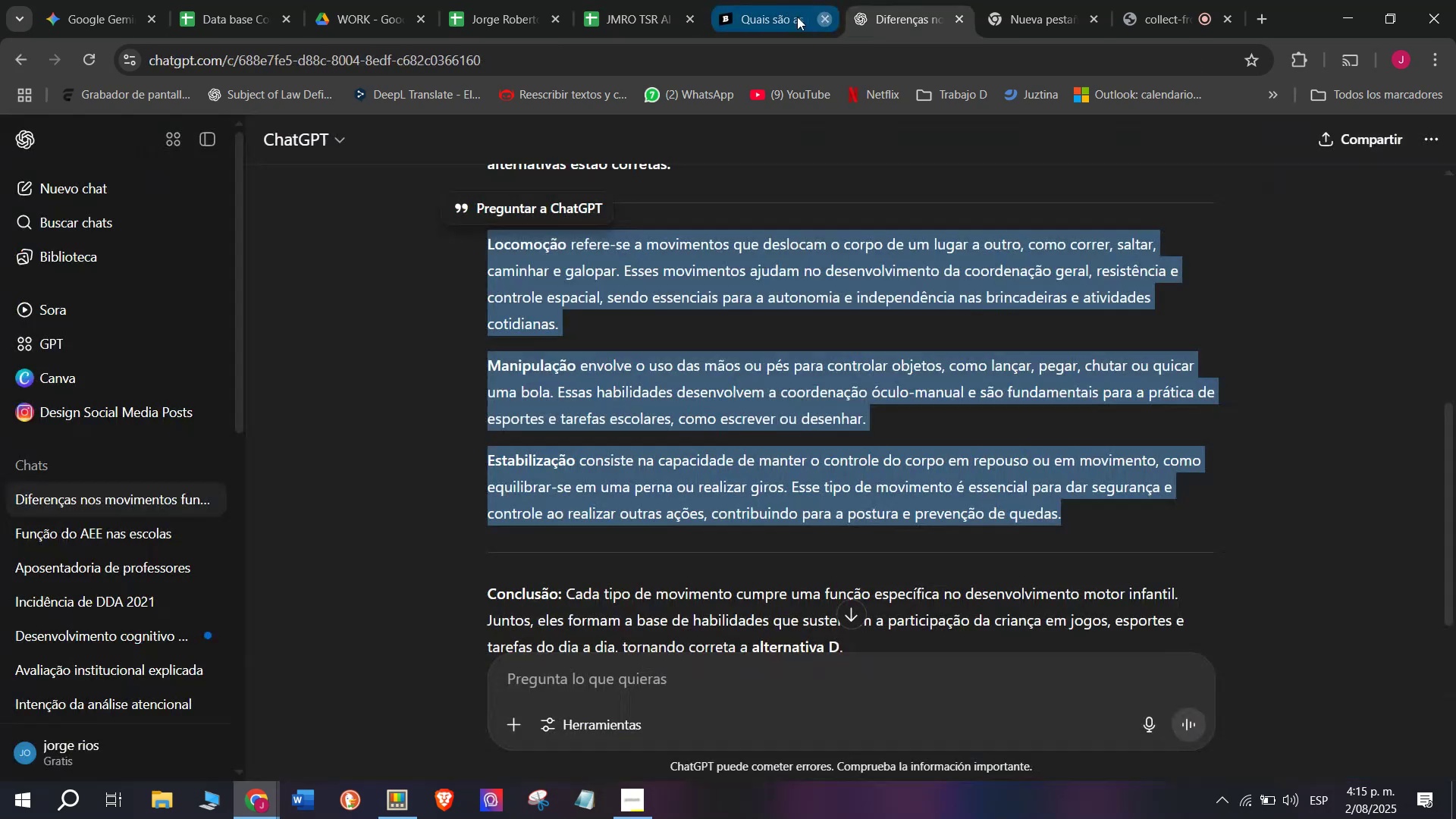 
double_click([639, 0])
 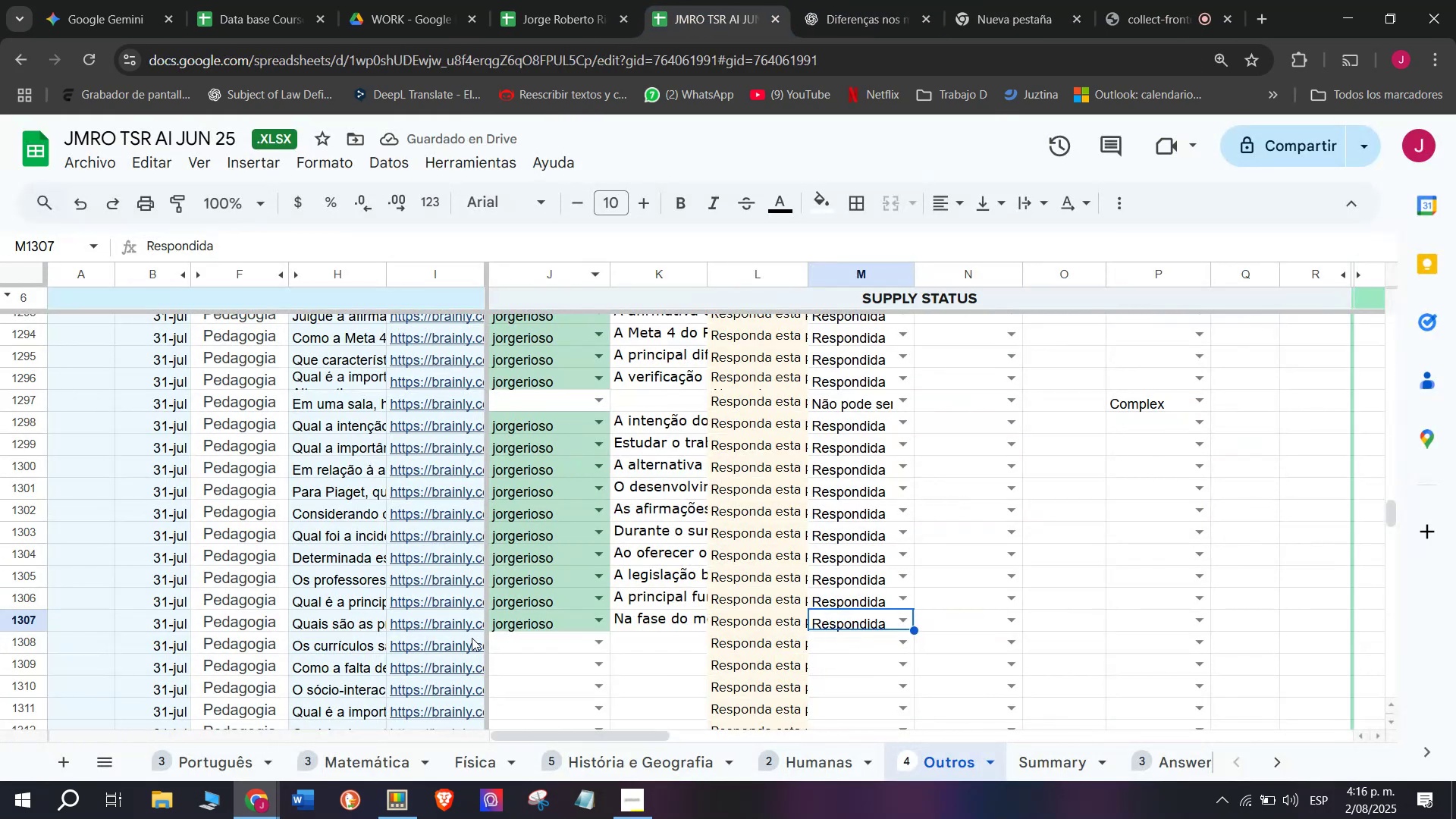 
left_click([470, 642])
 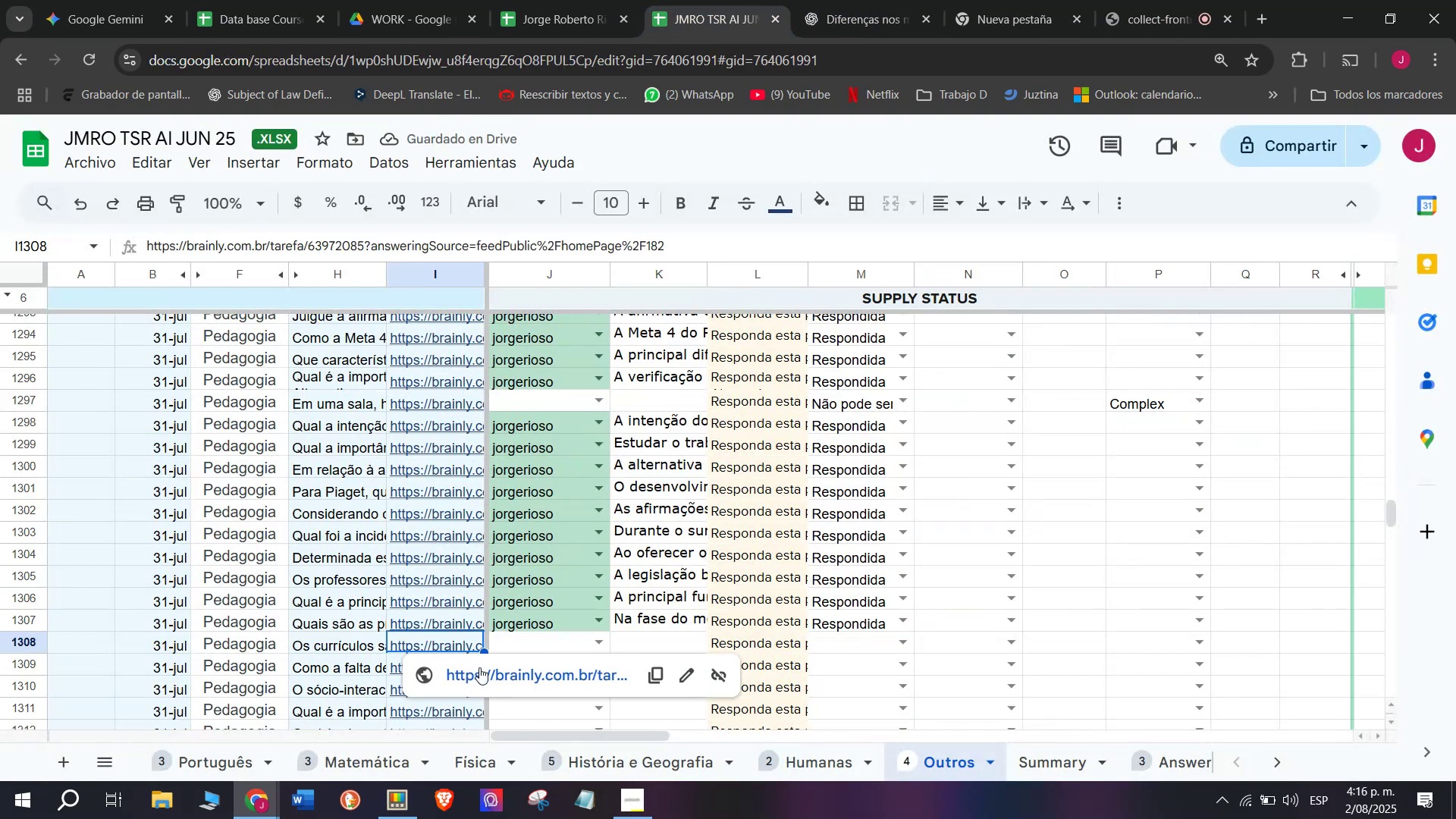 
left_click([479, 670])
 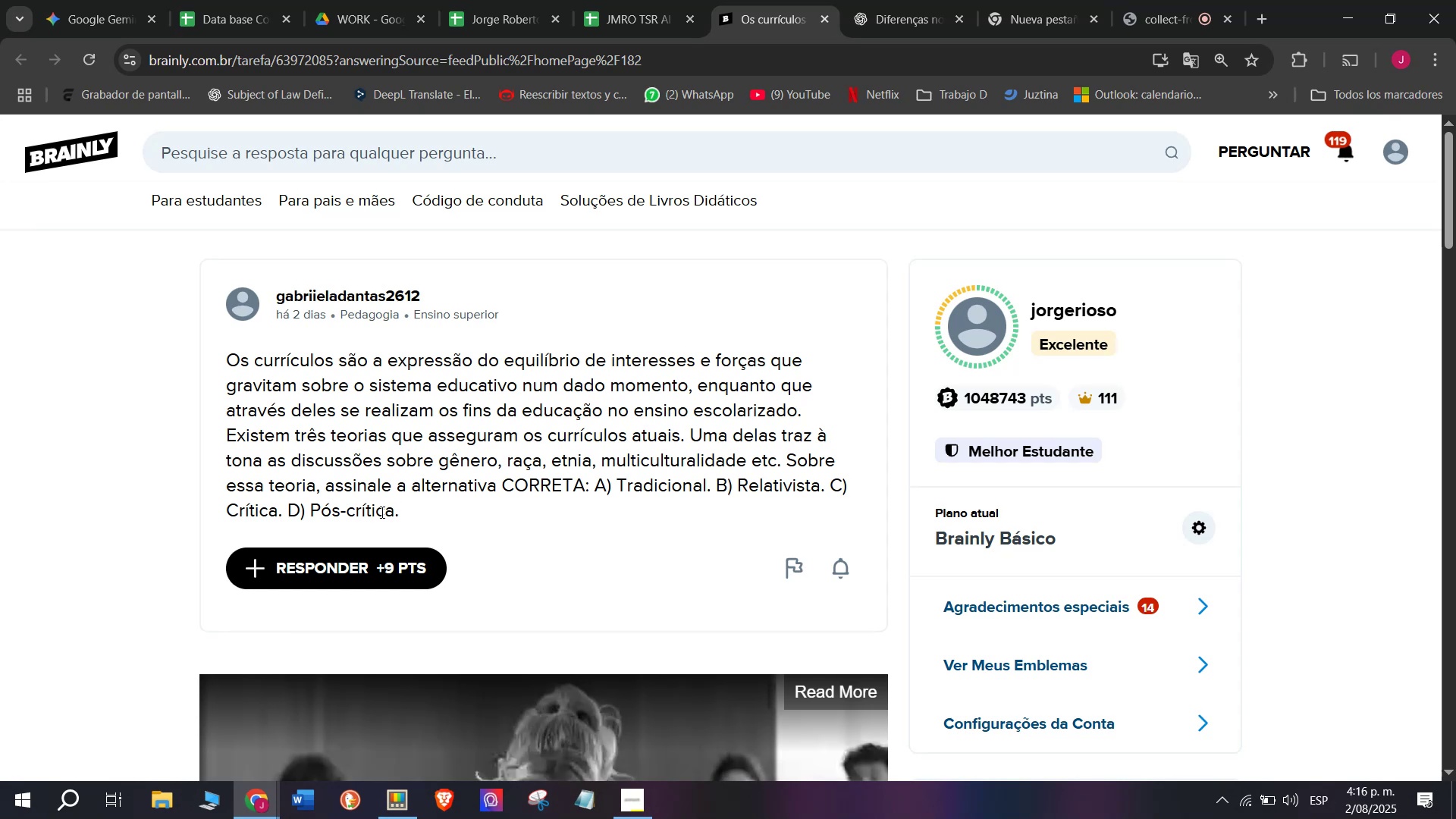 
wait(6.93)
 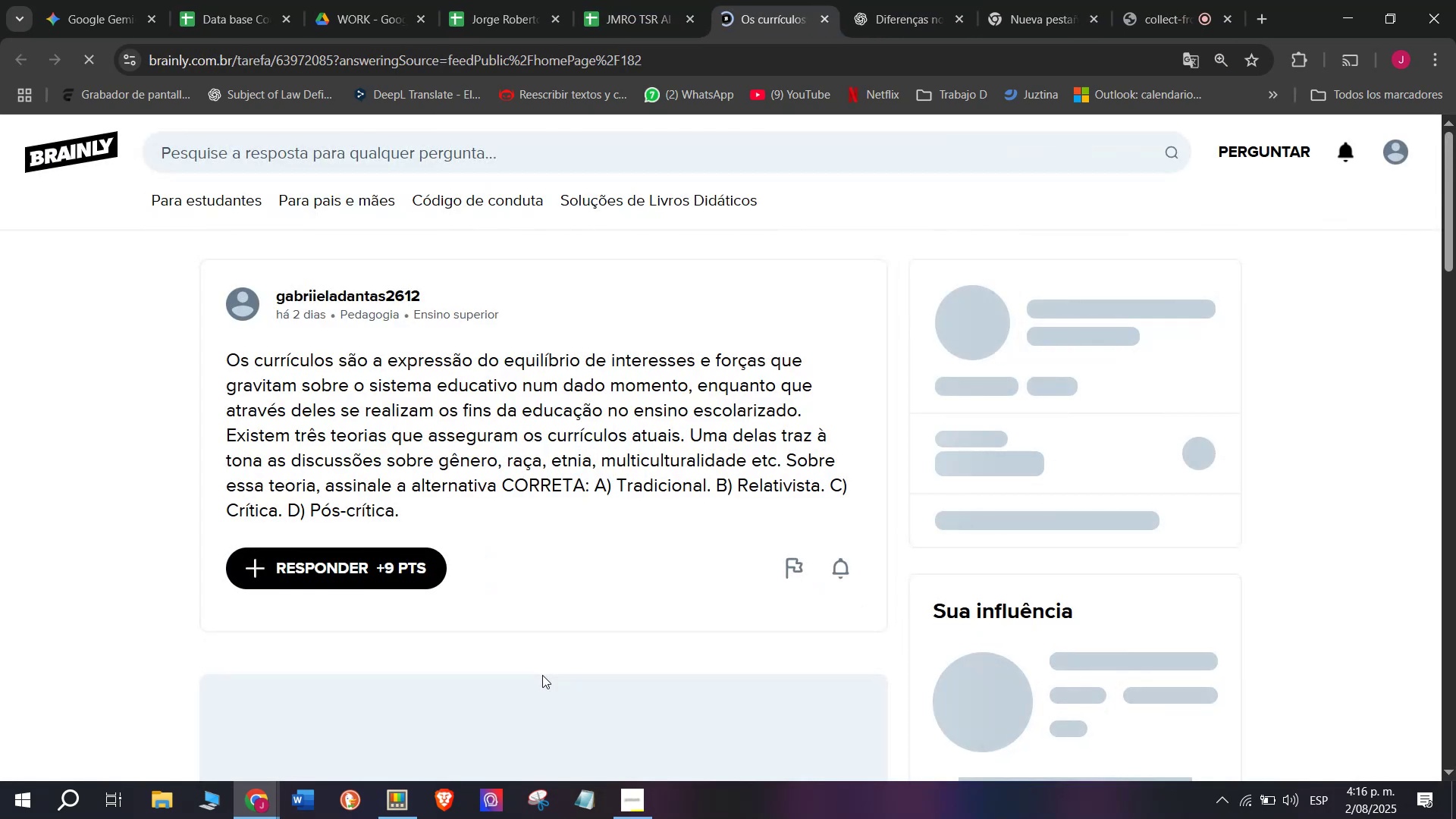 
key(Control+C)
 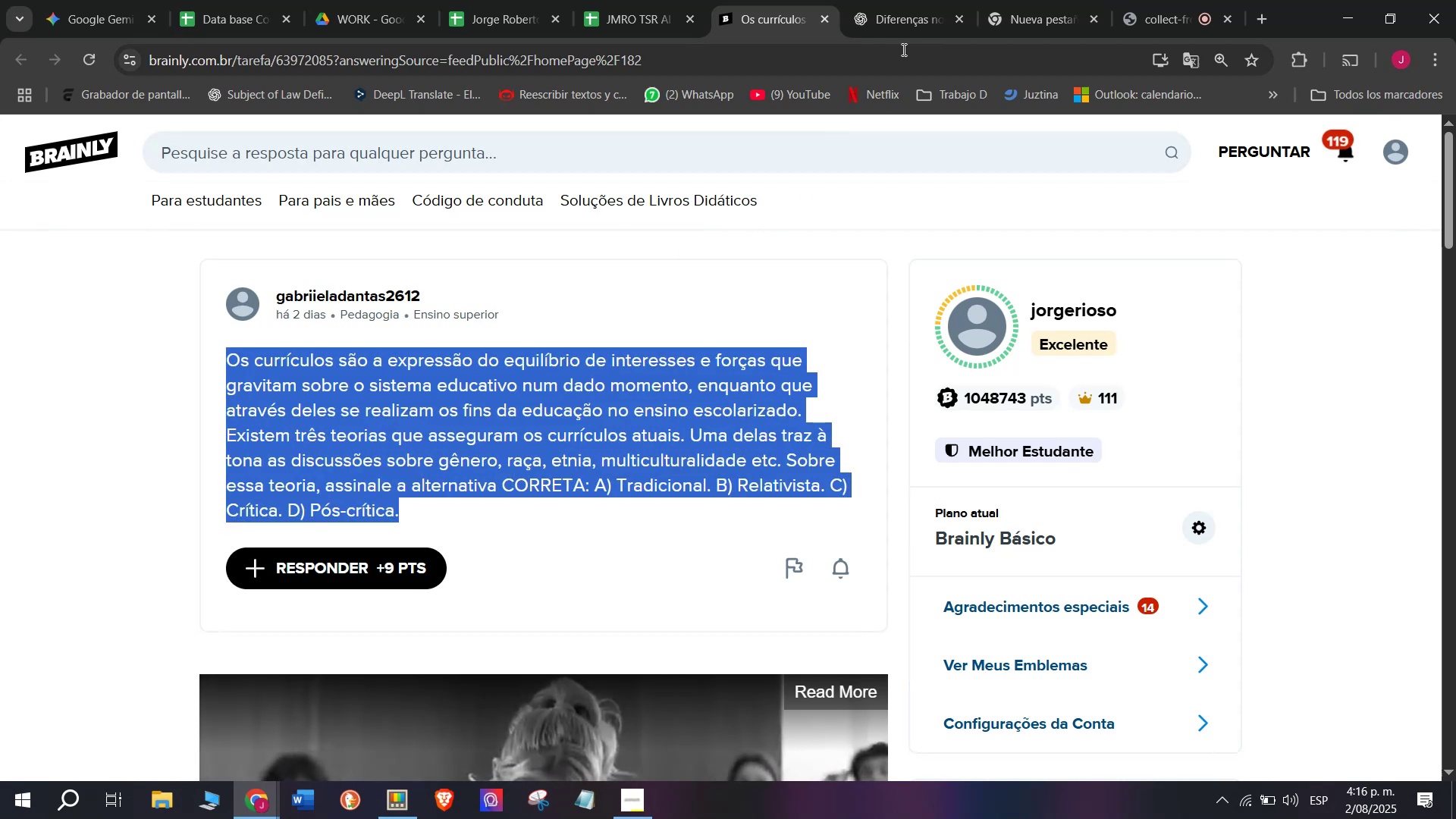 
left_click([913, 0])
 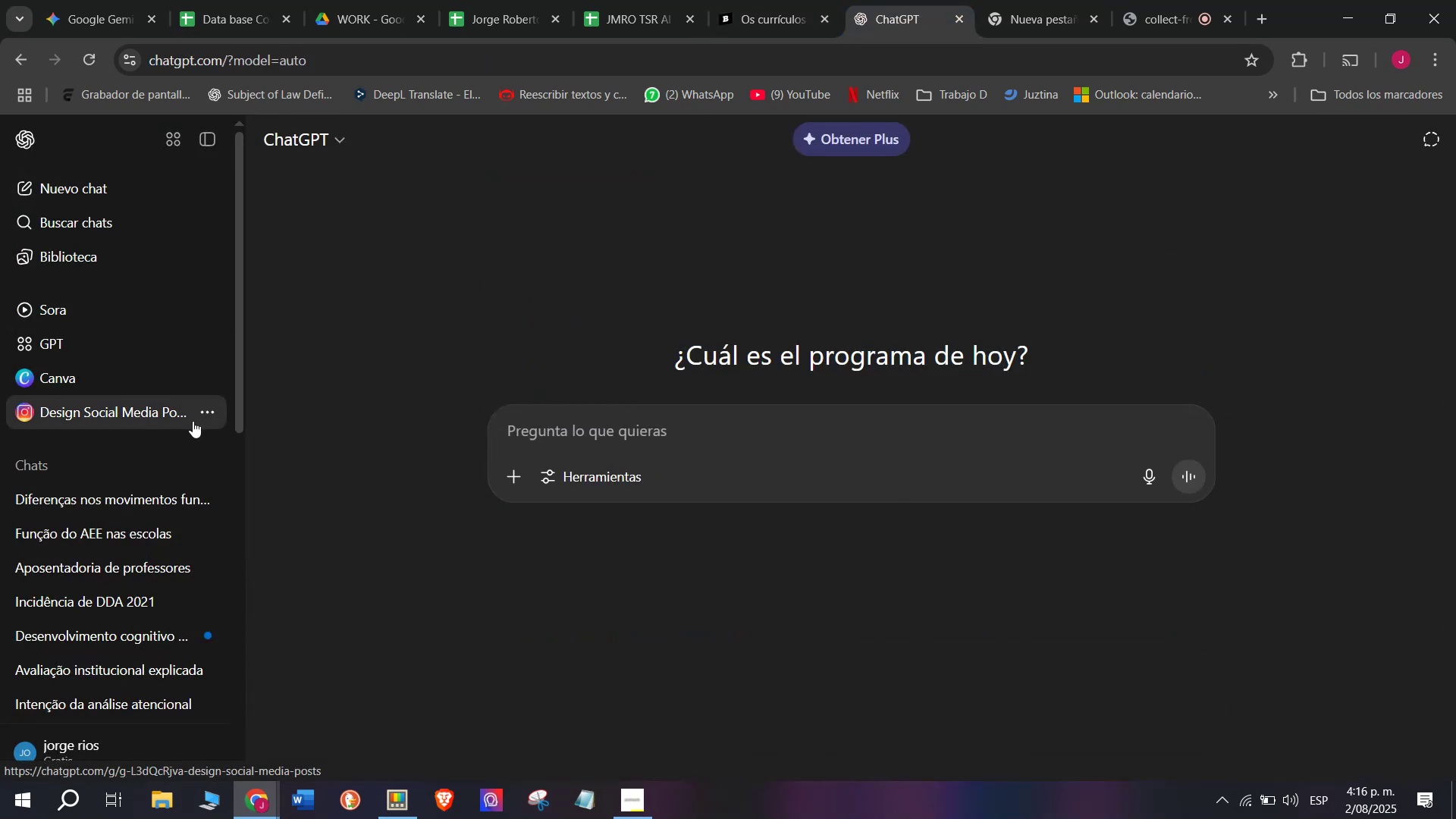 
key(Meta+MetaLeft)
 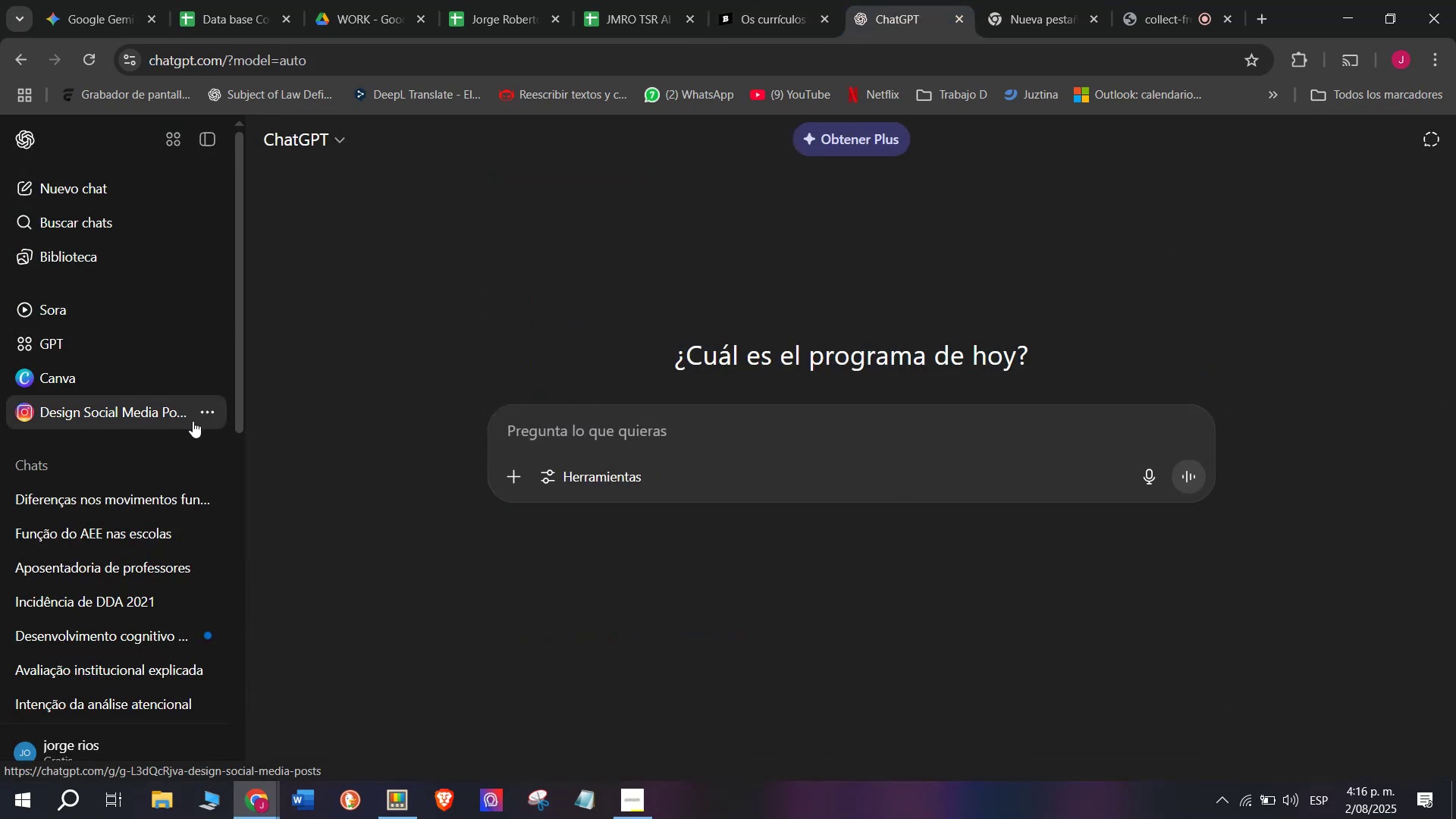 
key(Meta+V)
 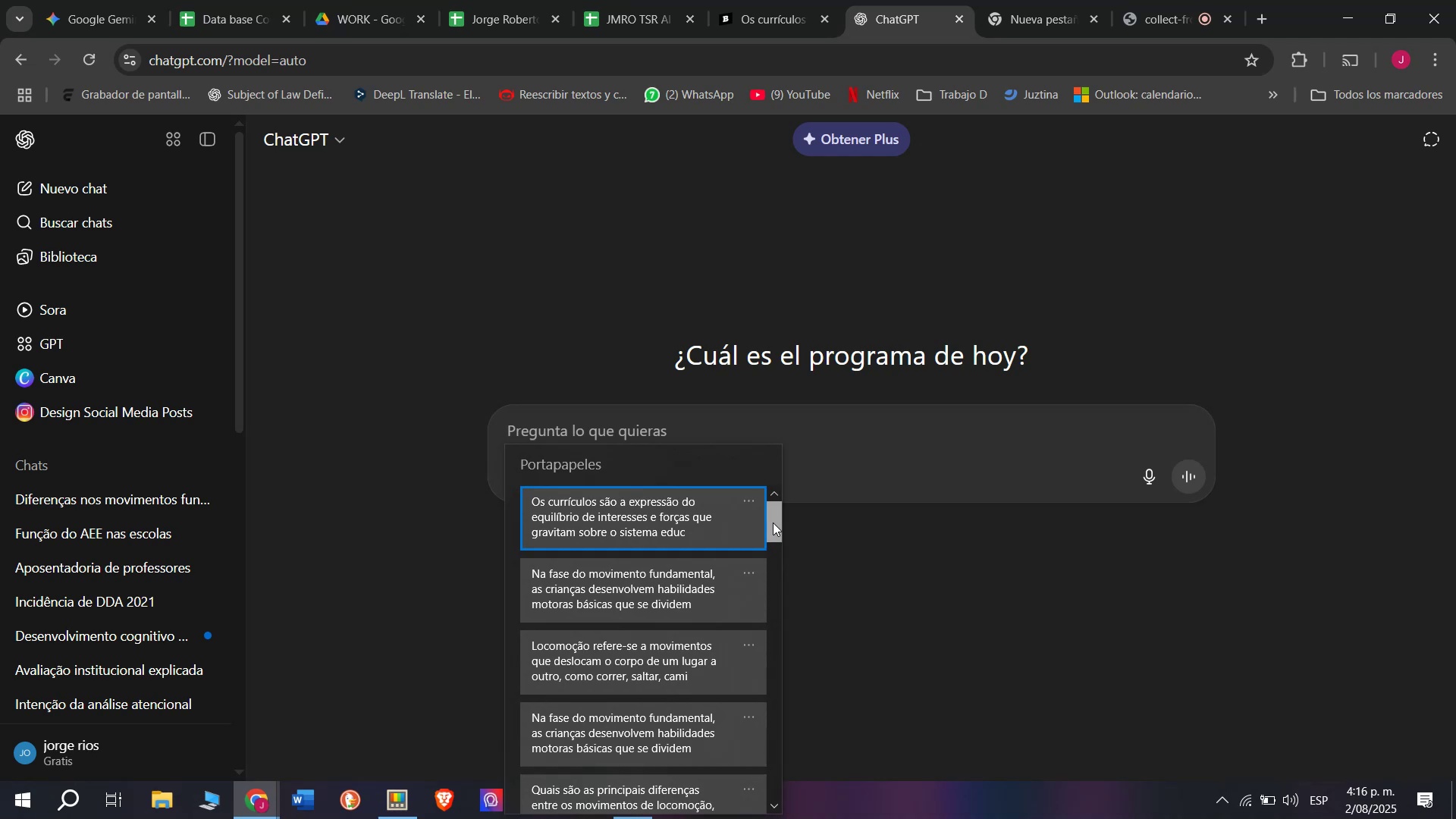 
left_click([673, 726])
 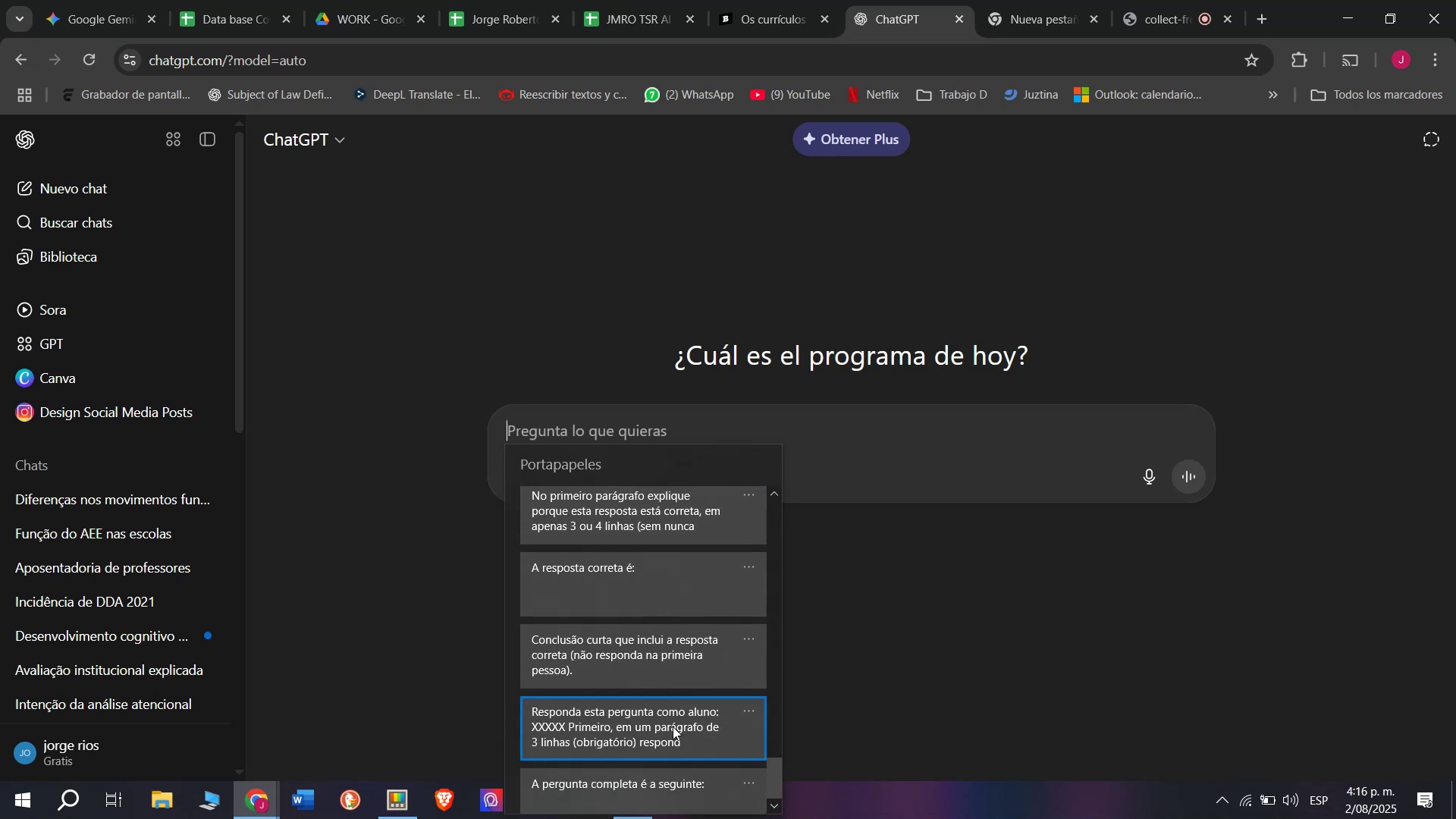 
key(Control+ControlLeft)
 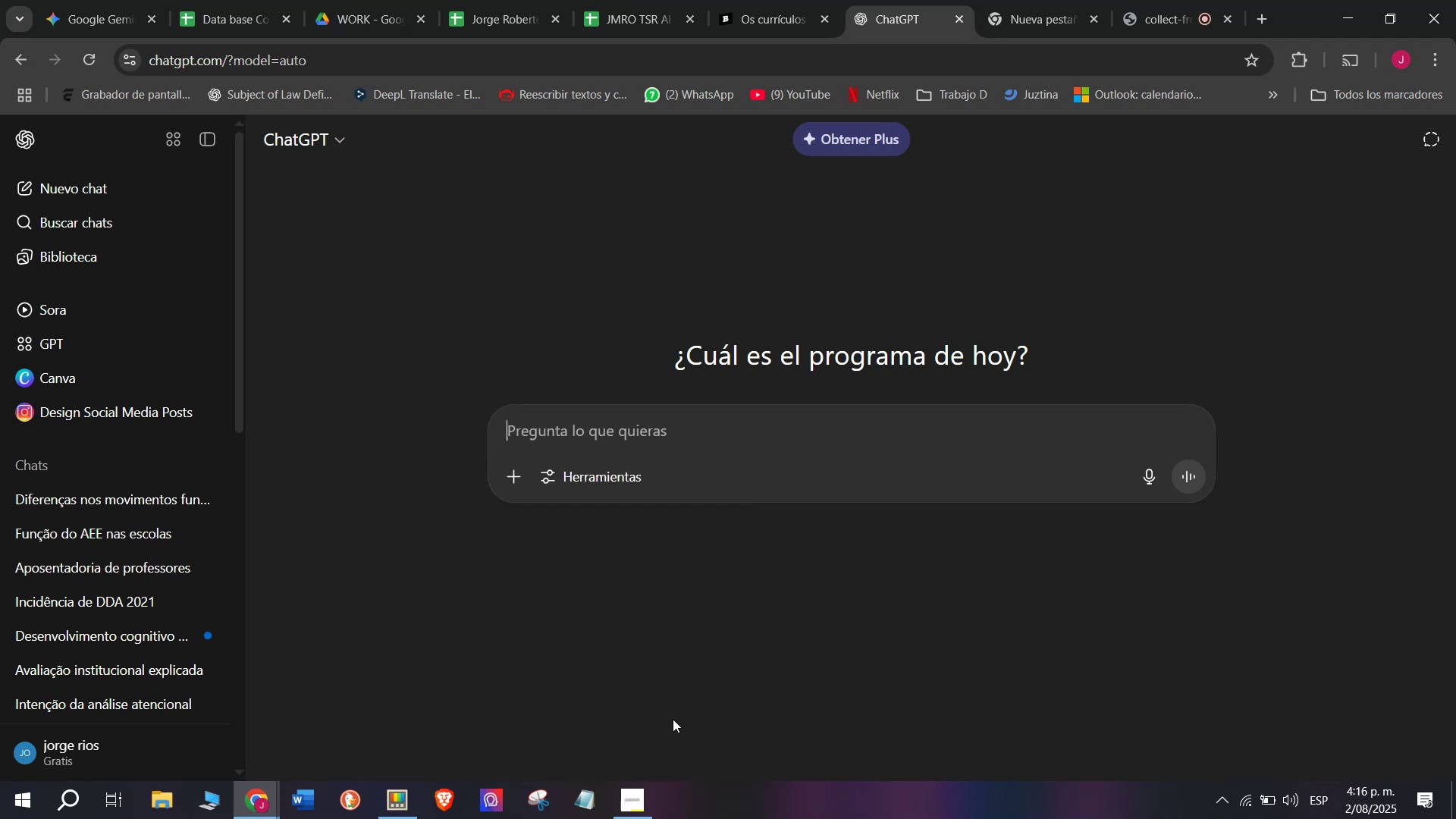 
key(Control+V)
 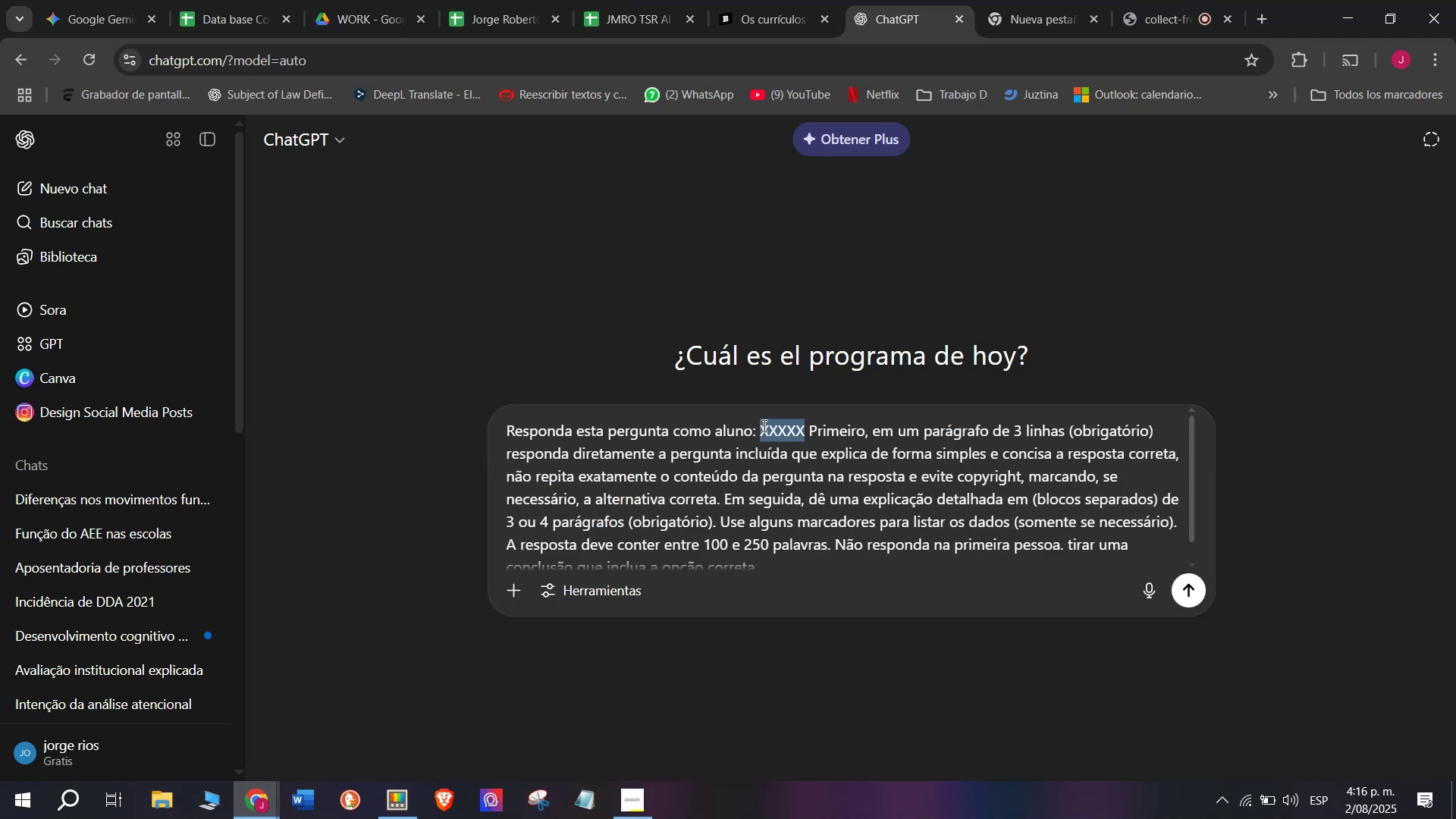 
key(Meta+MetaLeft)
 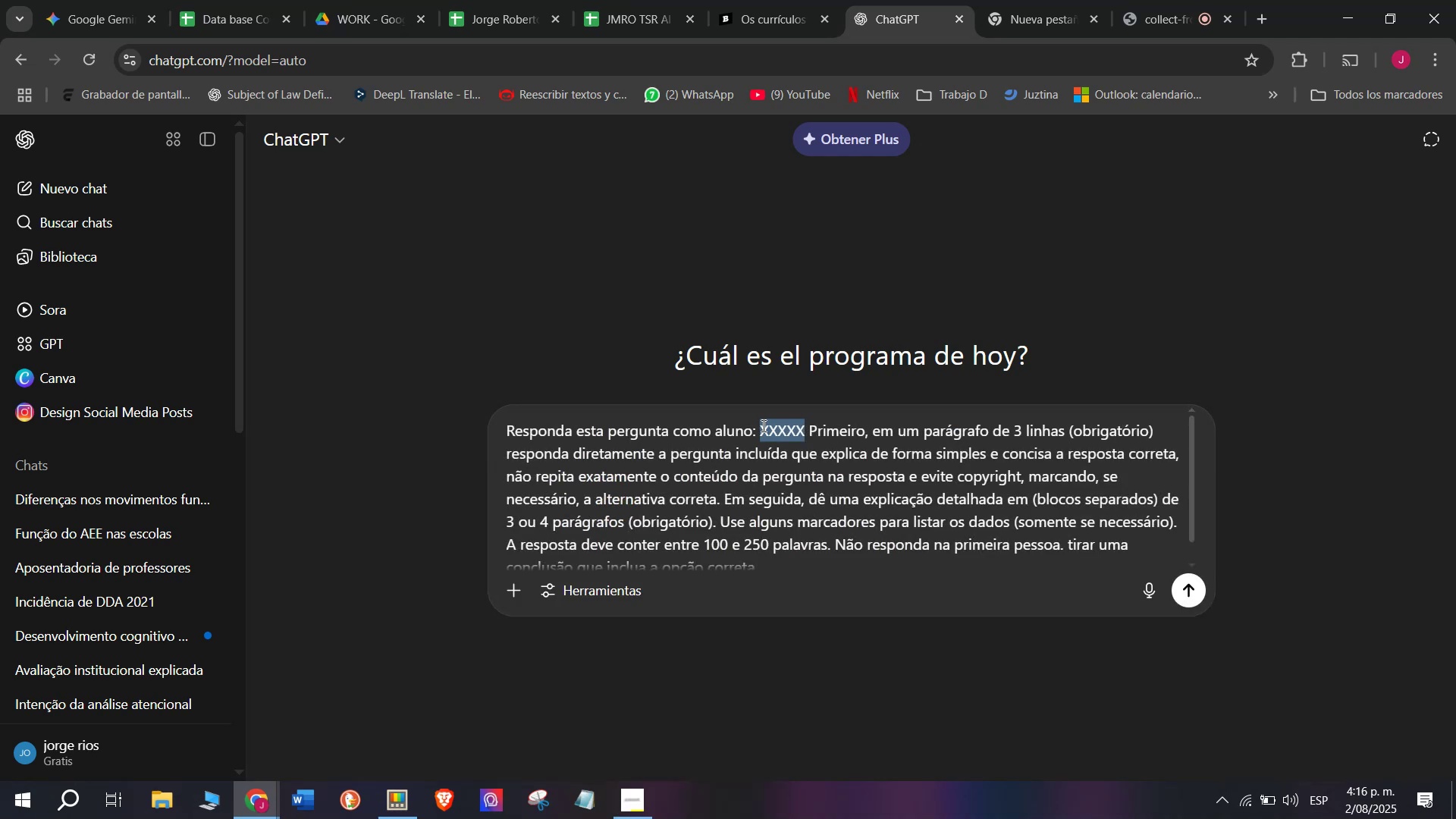 
key(Meta+V)
 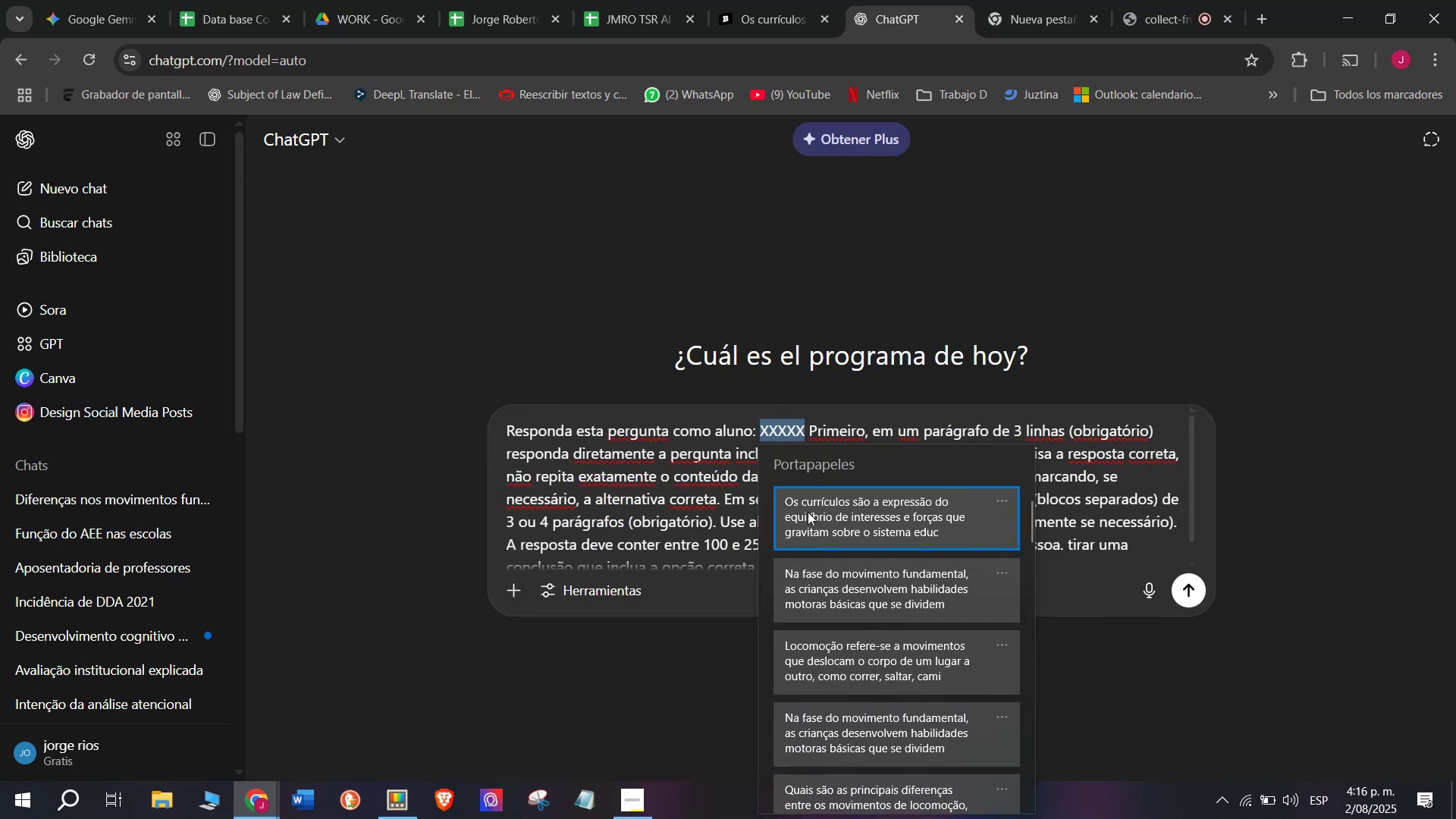 
left_click([817, 522])
 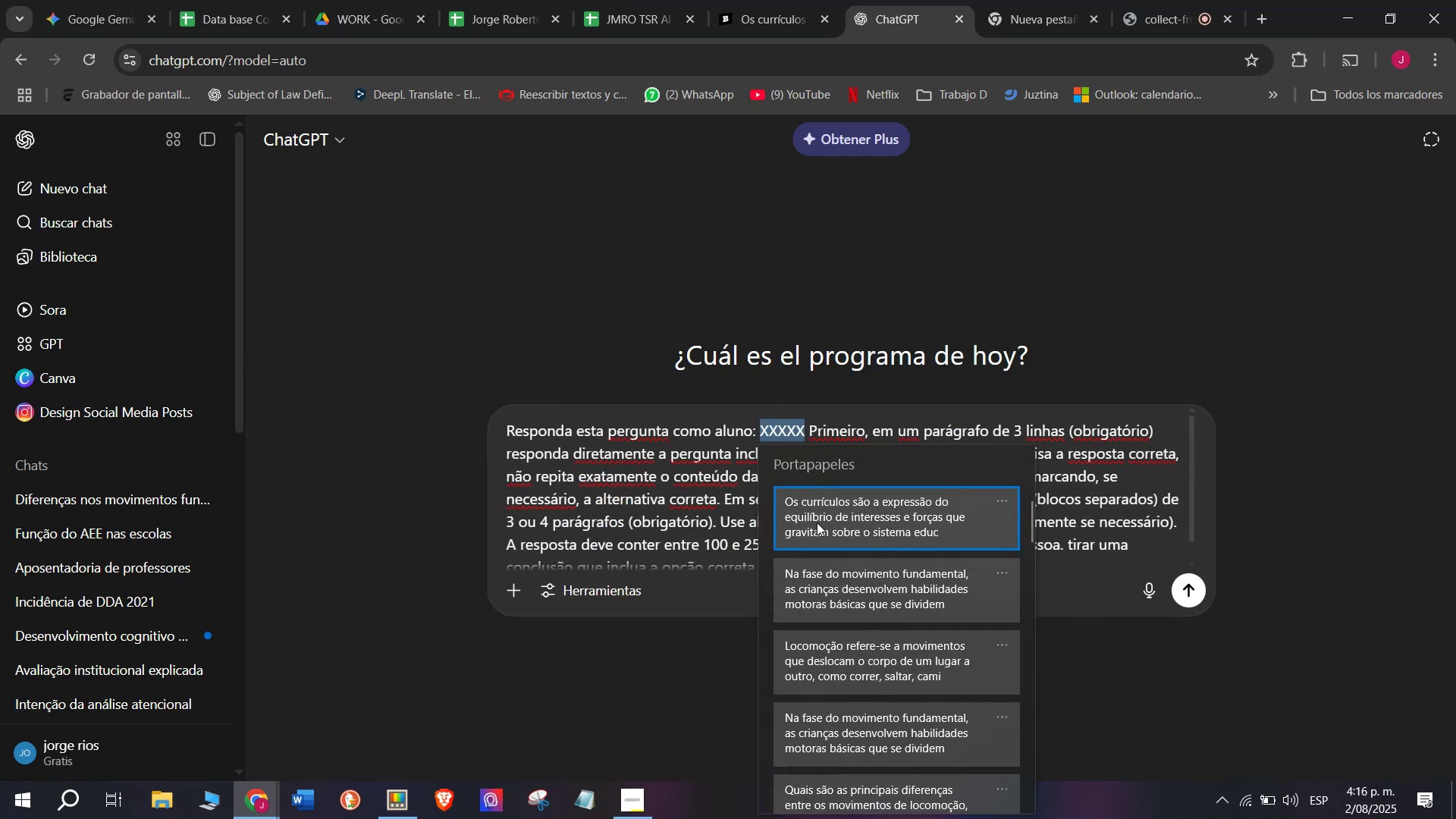 
key(Control+ControlLeft)
 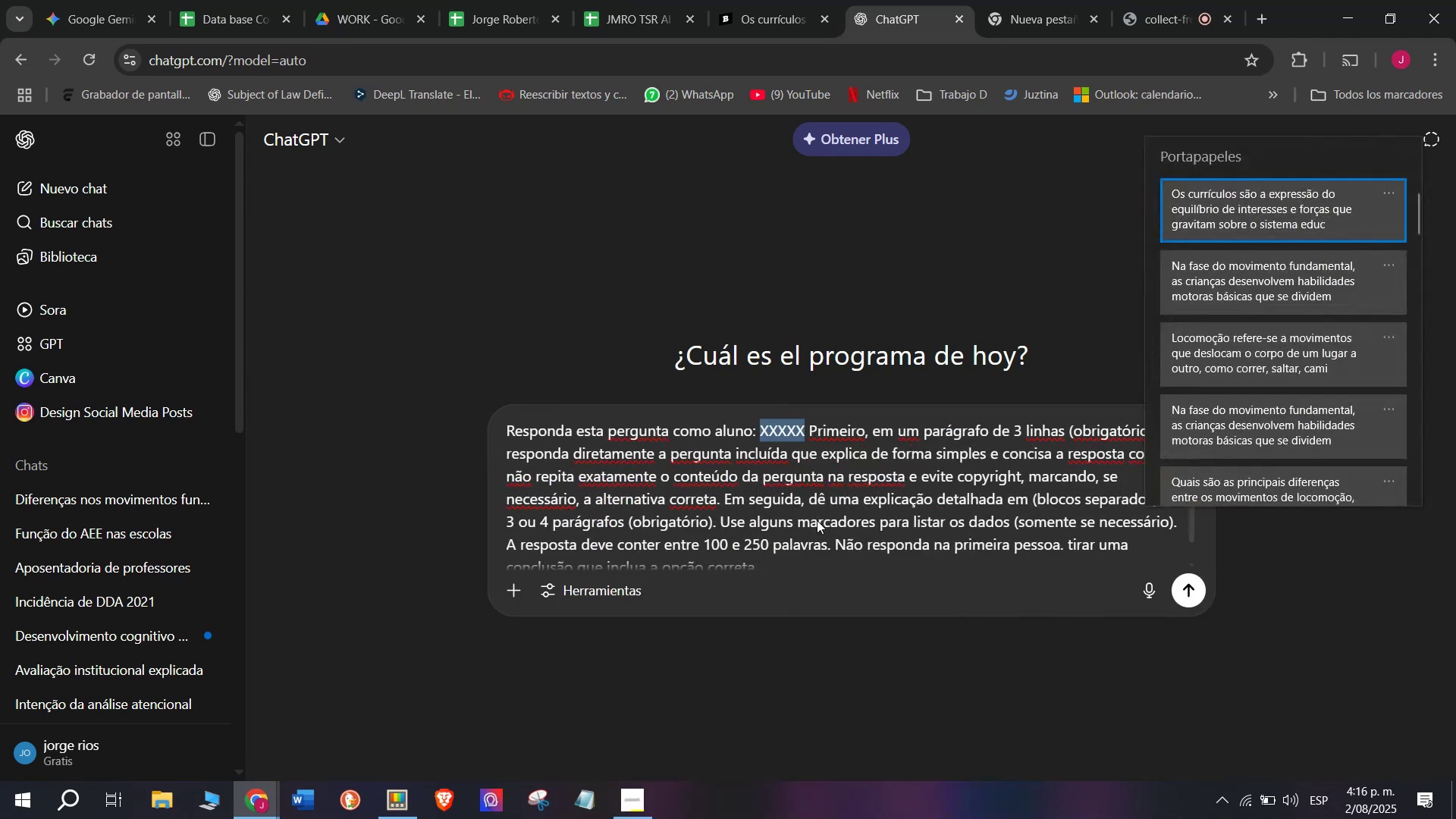 
key(Control+V)
 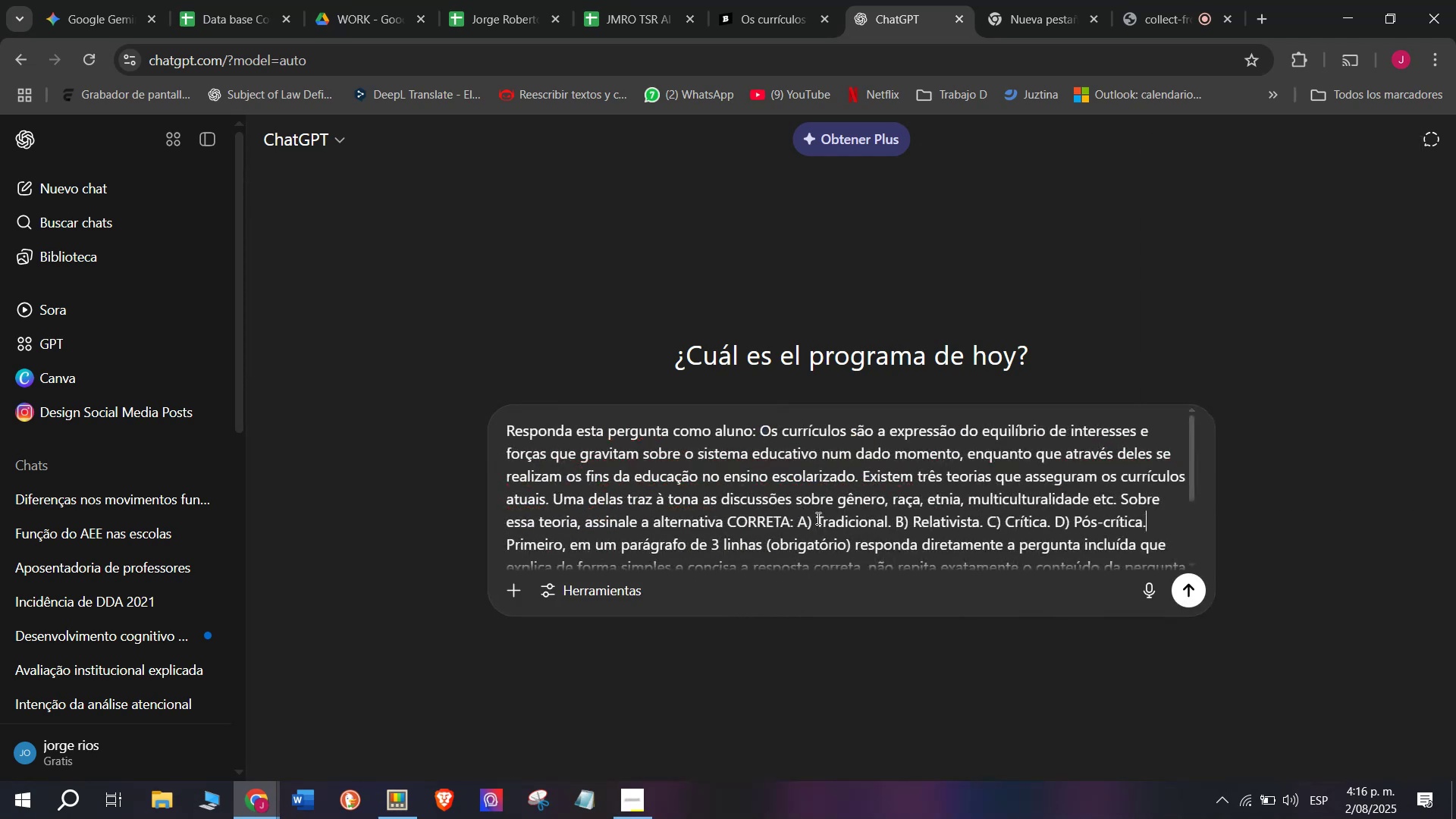 
key(Enter)
 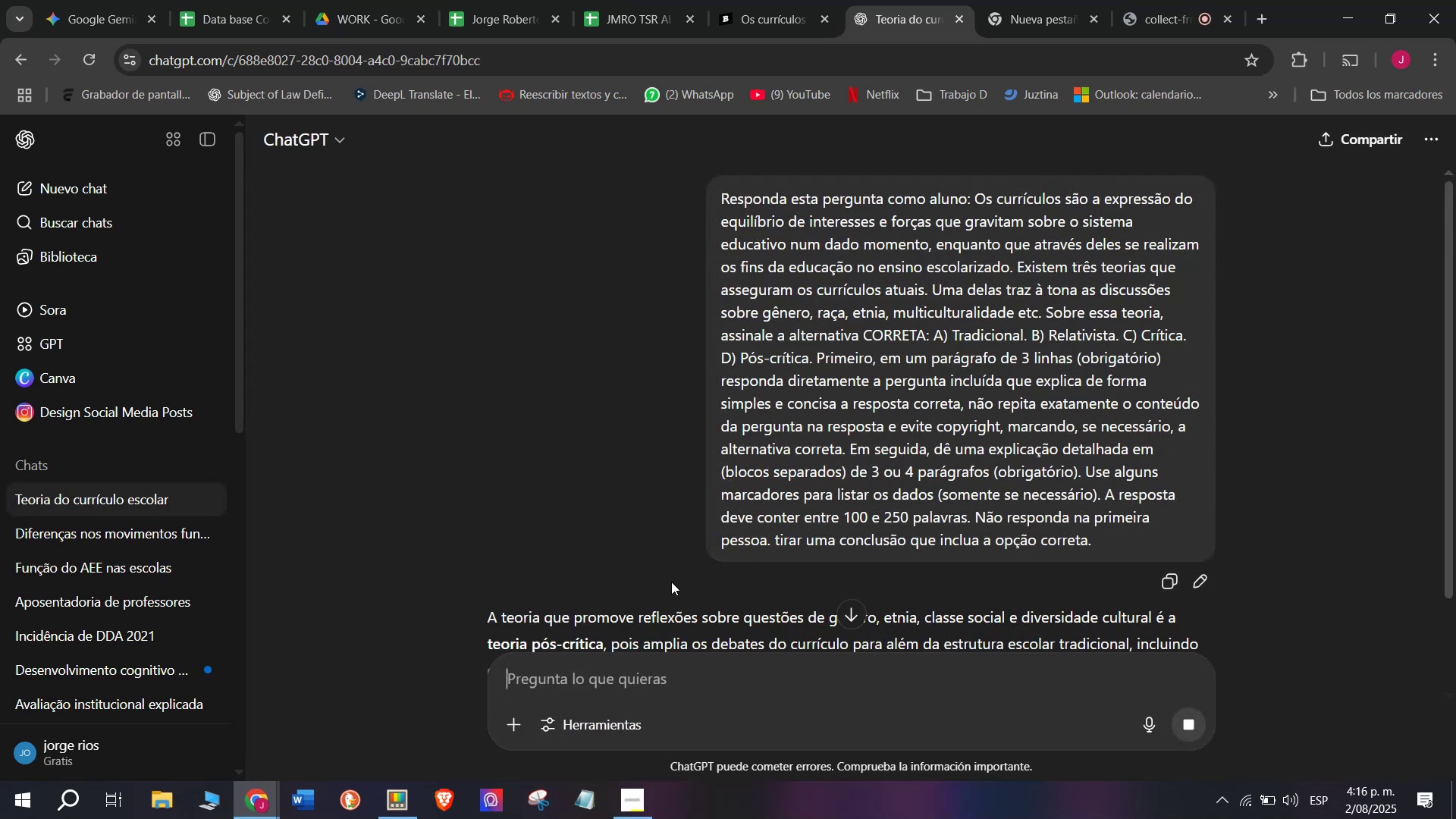 
scroll: coordinate [846, 479], scroll_direction: down, amount: 1.0
 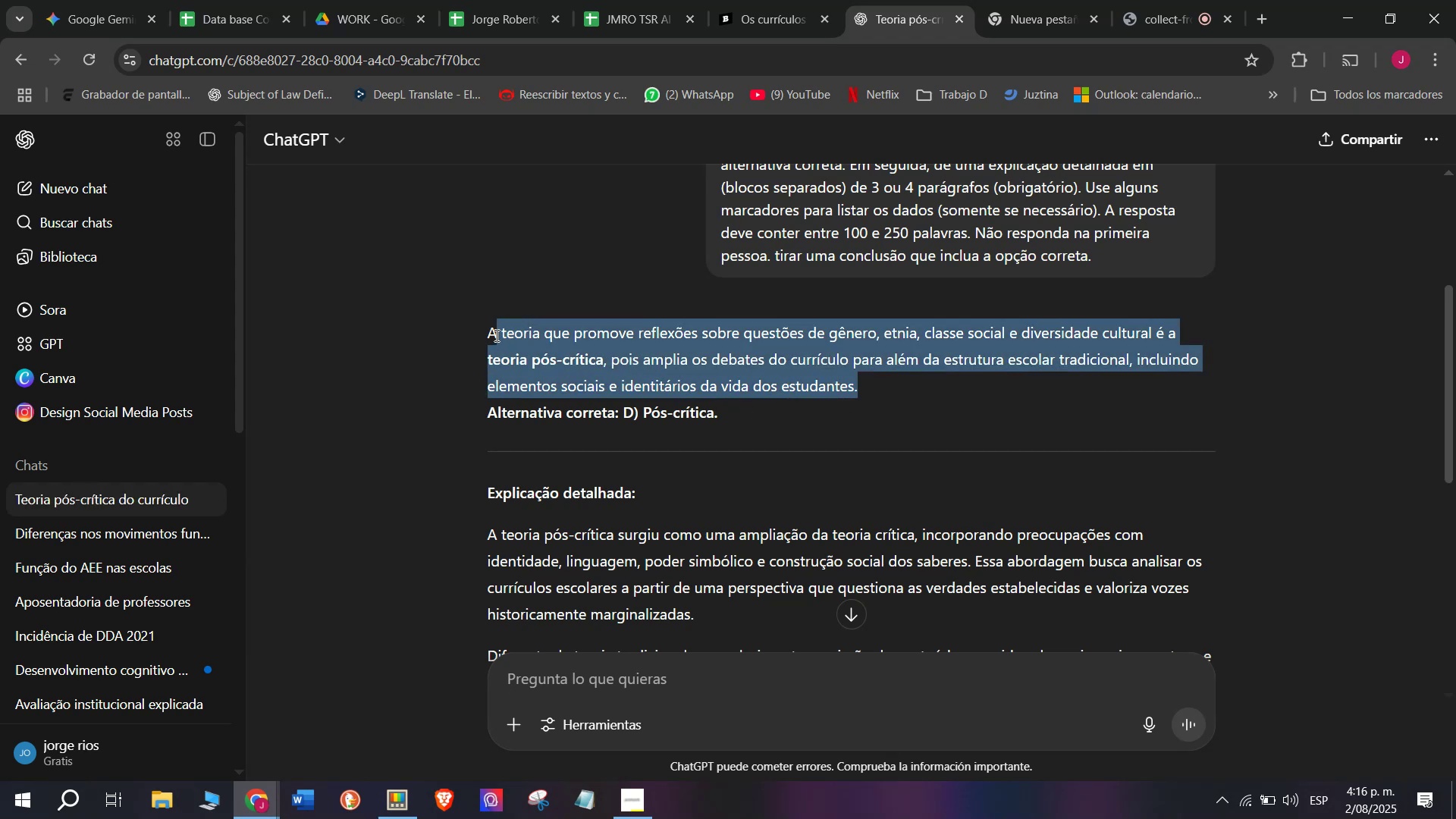 
wait(10.93)
 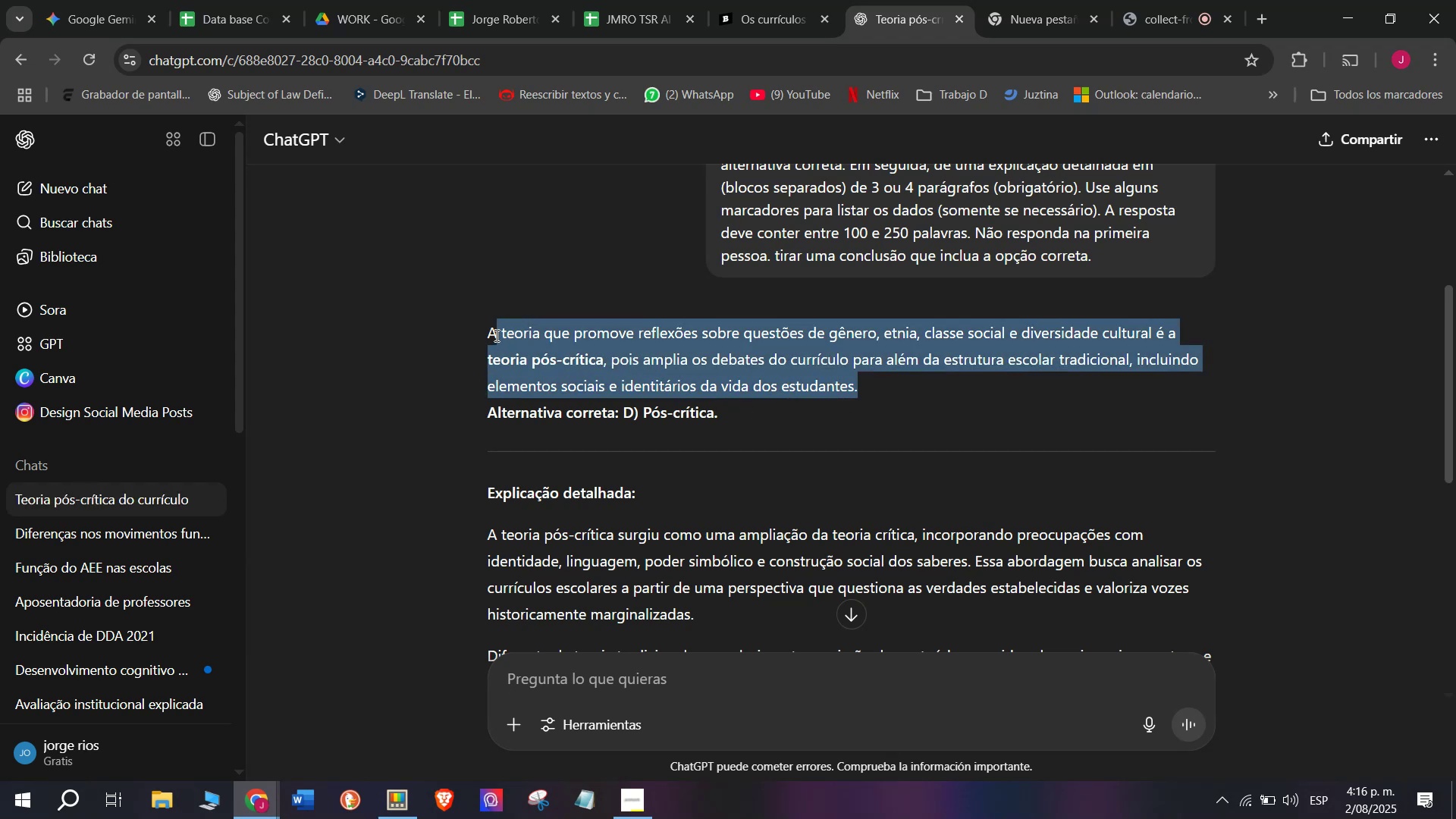 
key(Control+C)
 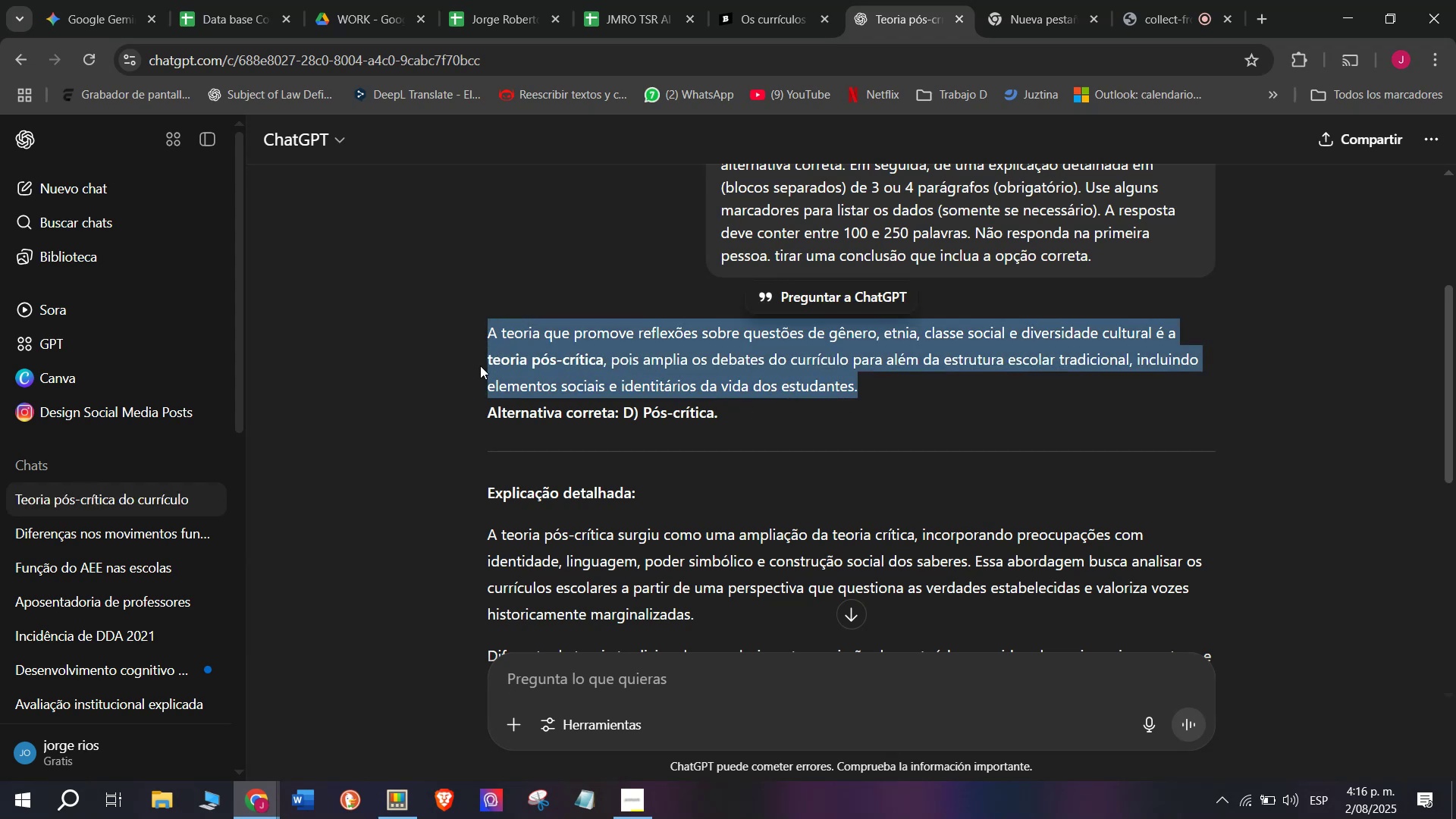 
scroll: coordinate [485, 370], scroll_direction: down, amount: 1.0
 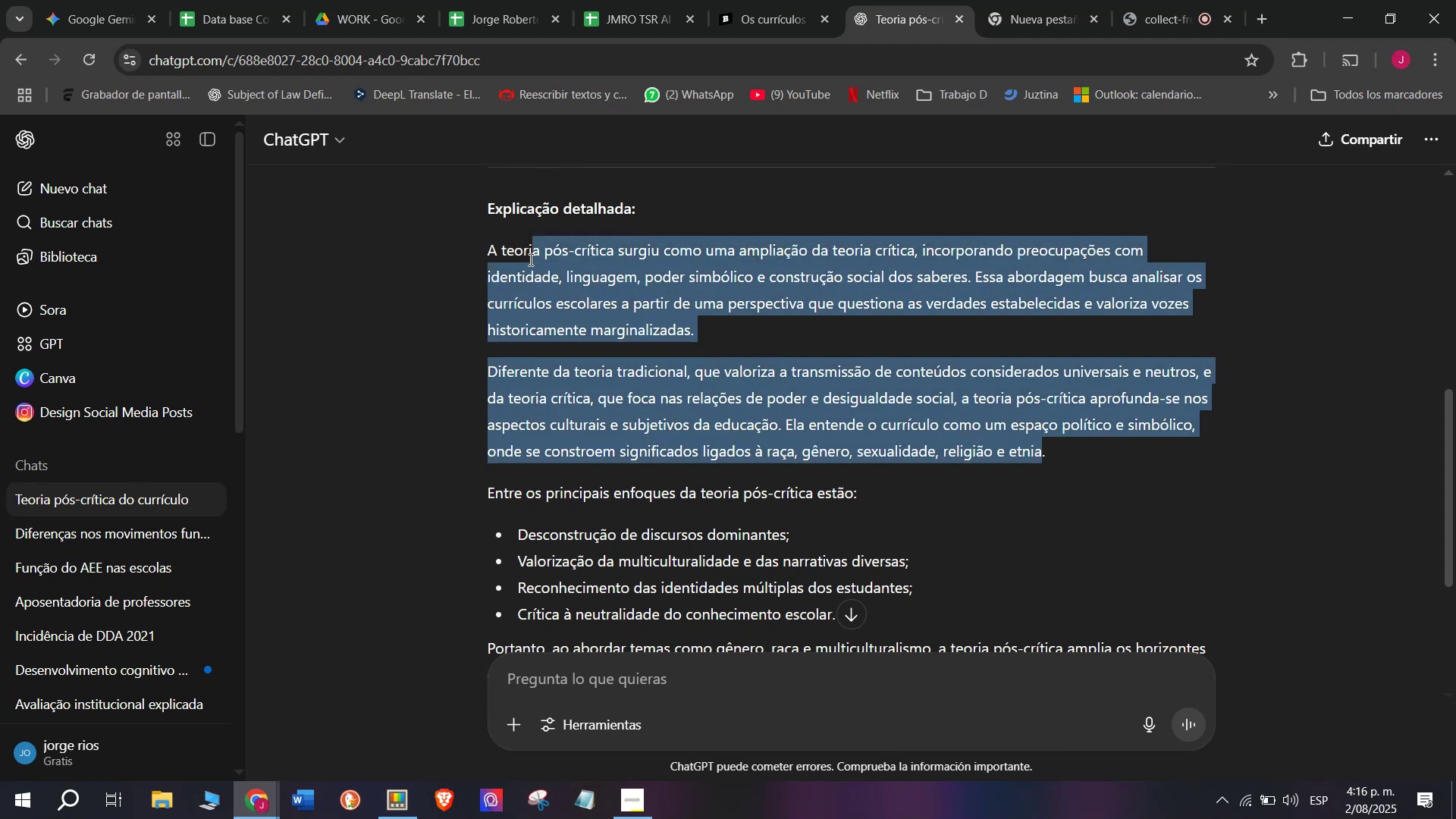 
key(Control+C)
 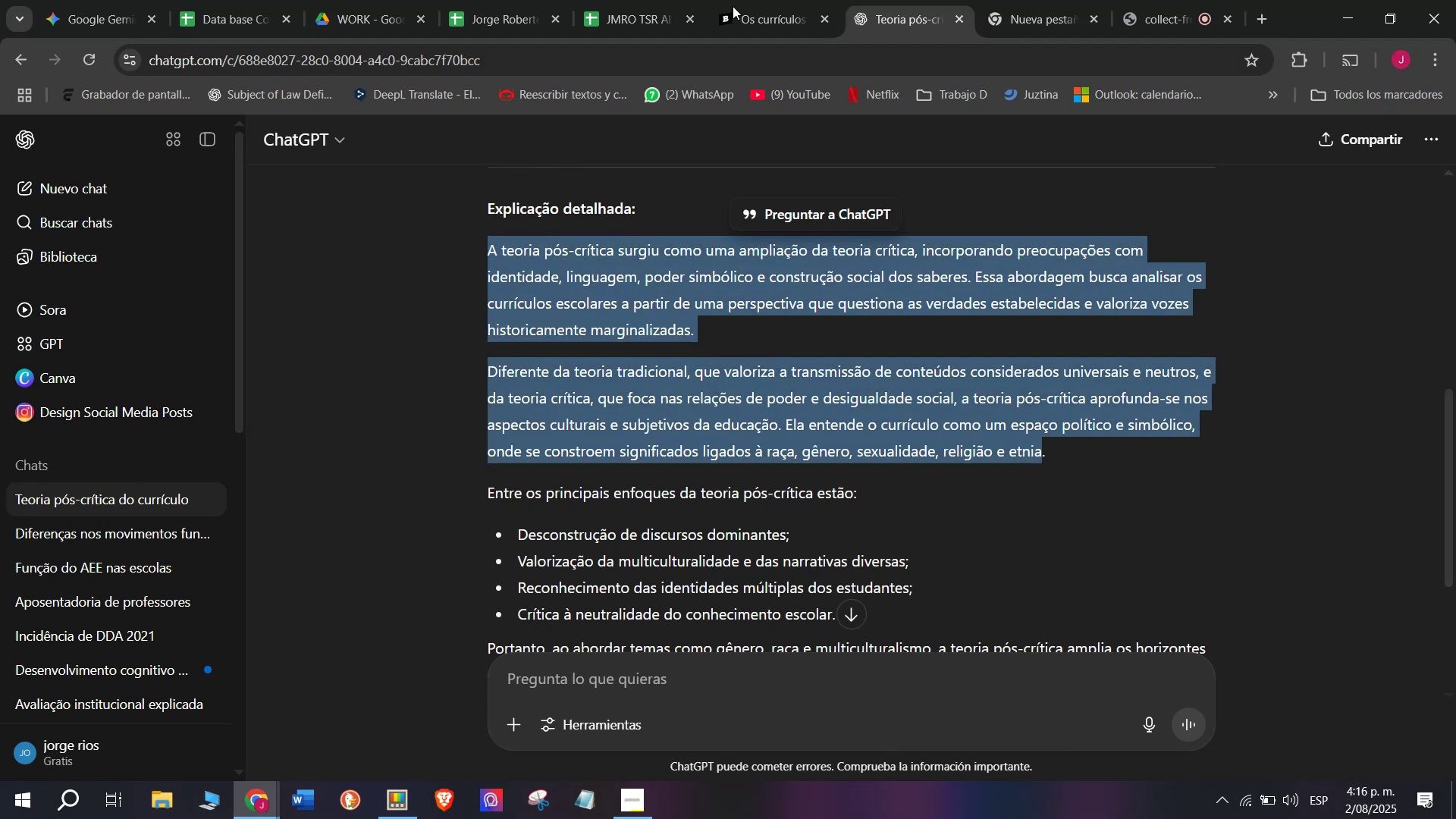 
left_click([786, 0])
 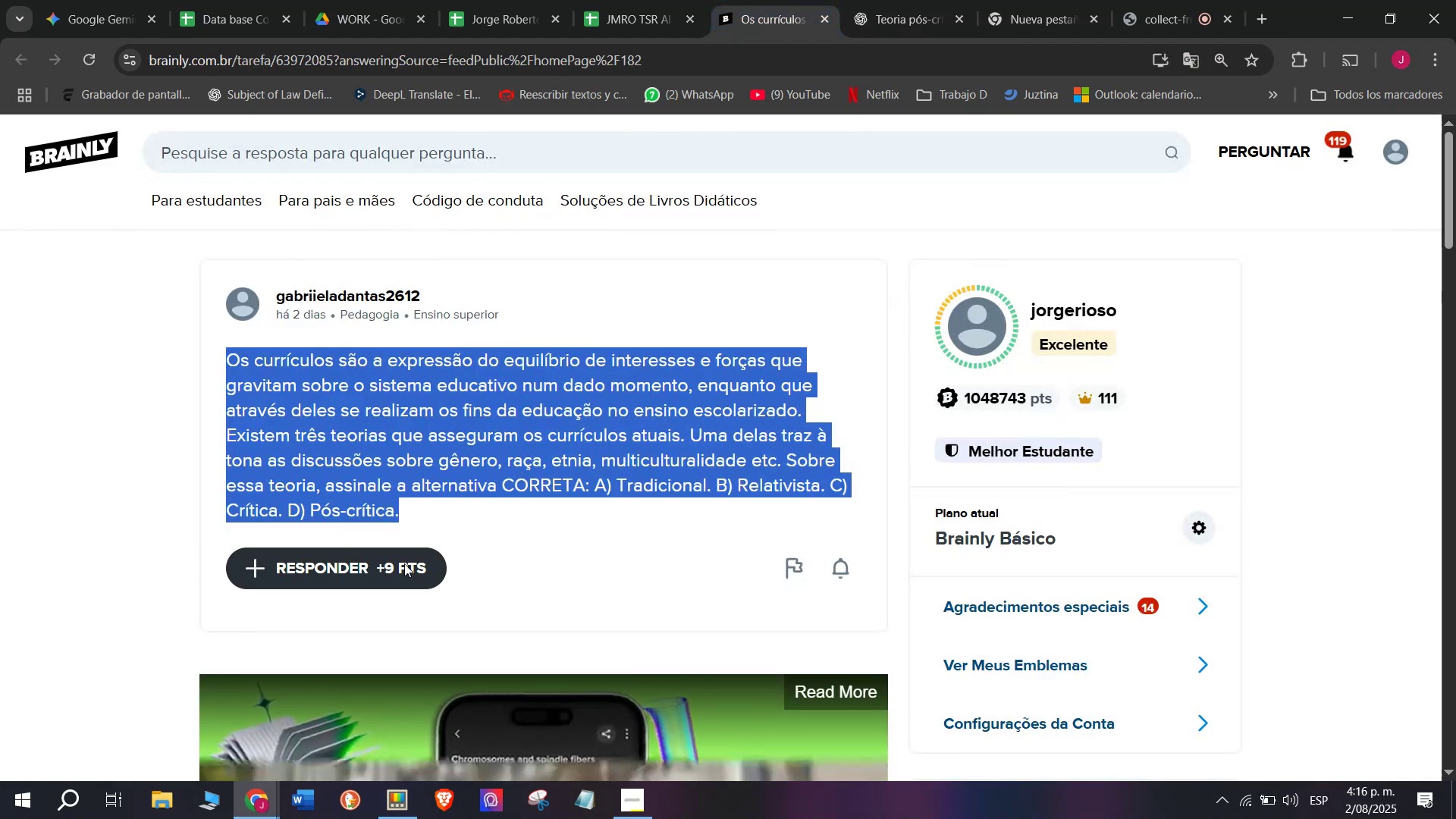 
left_click([391, 571])
 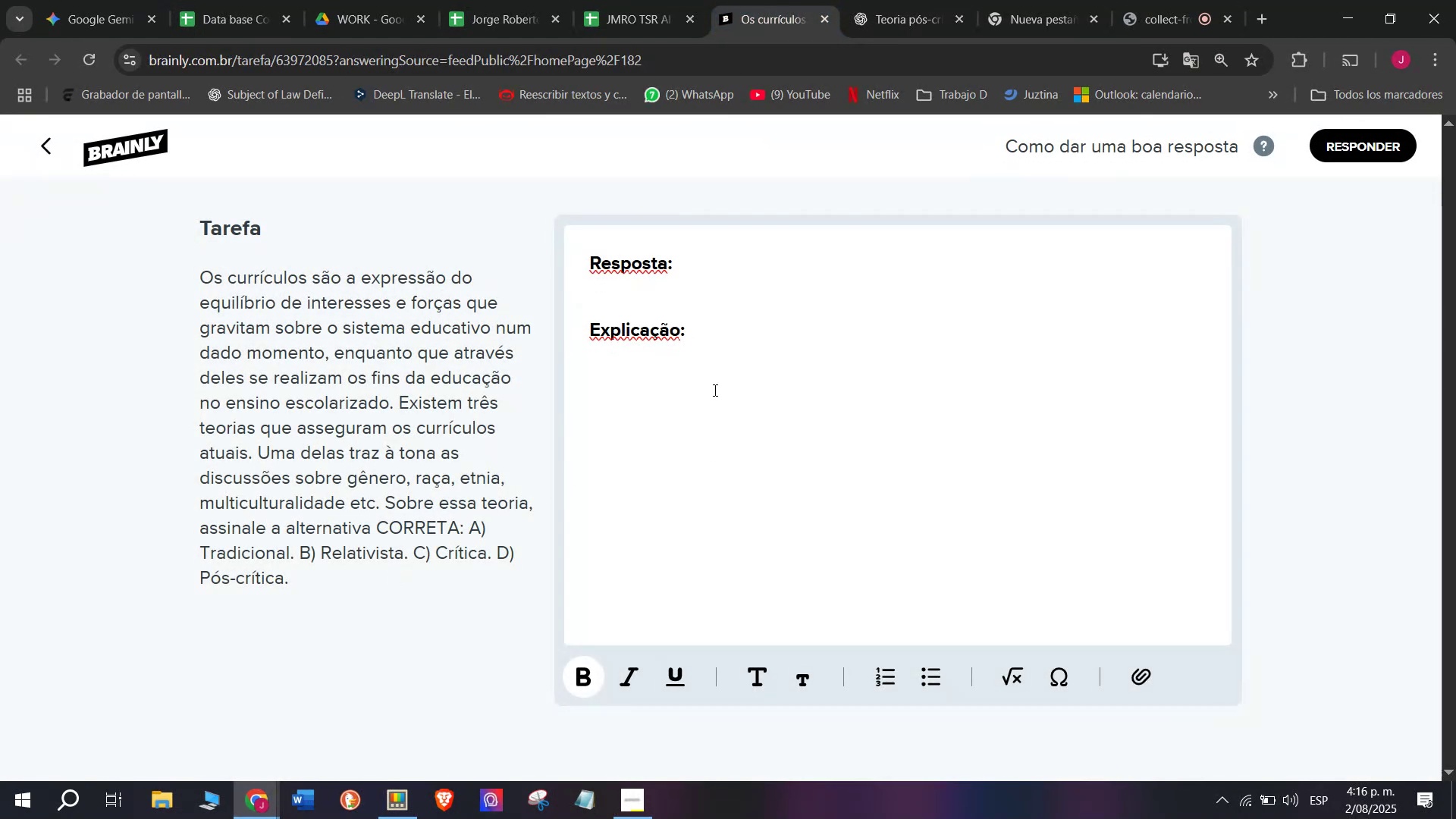 
key(Meta+V)
 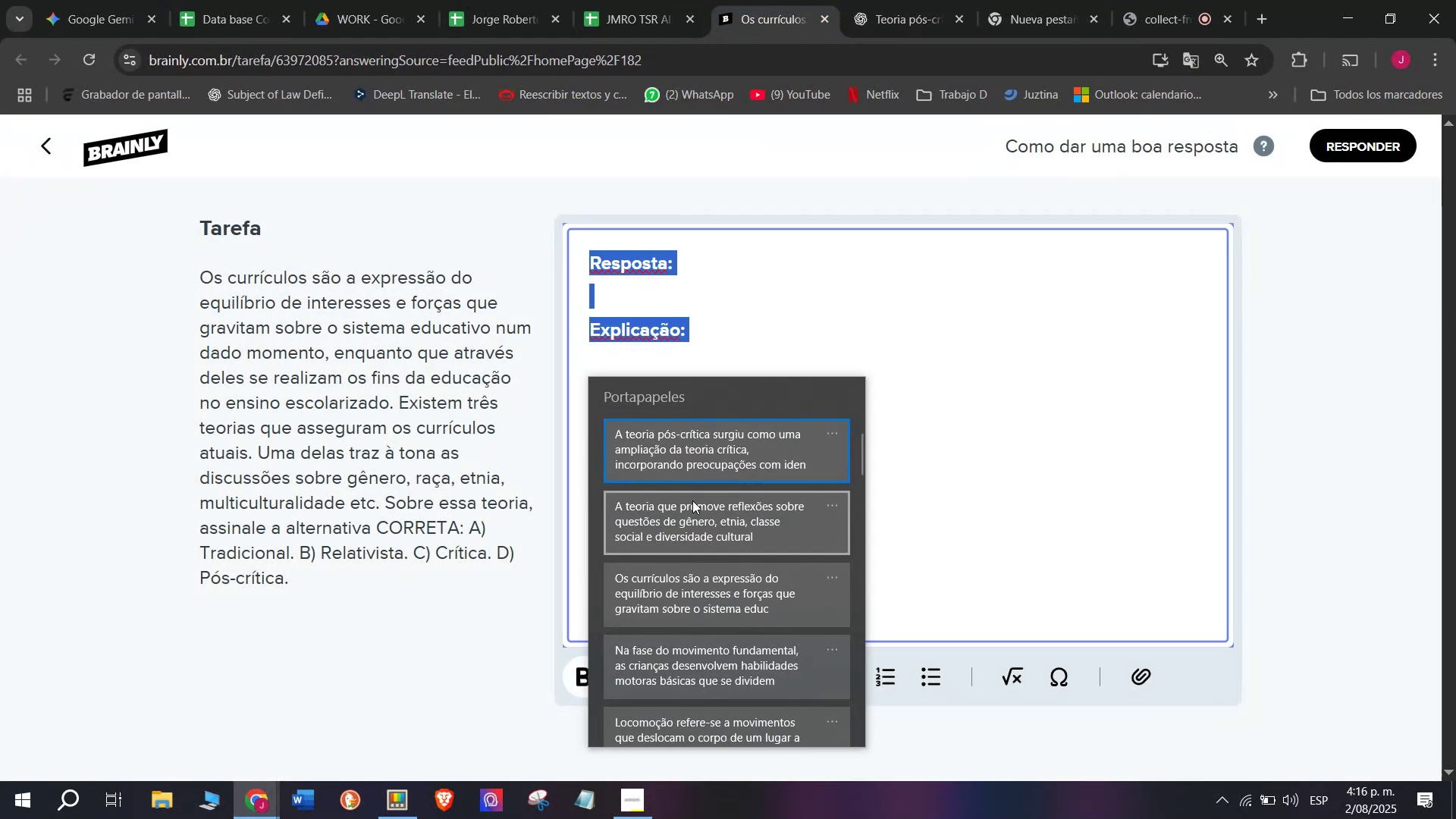 
key(Control+ControlLeft)
 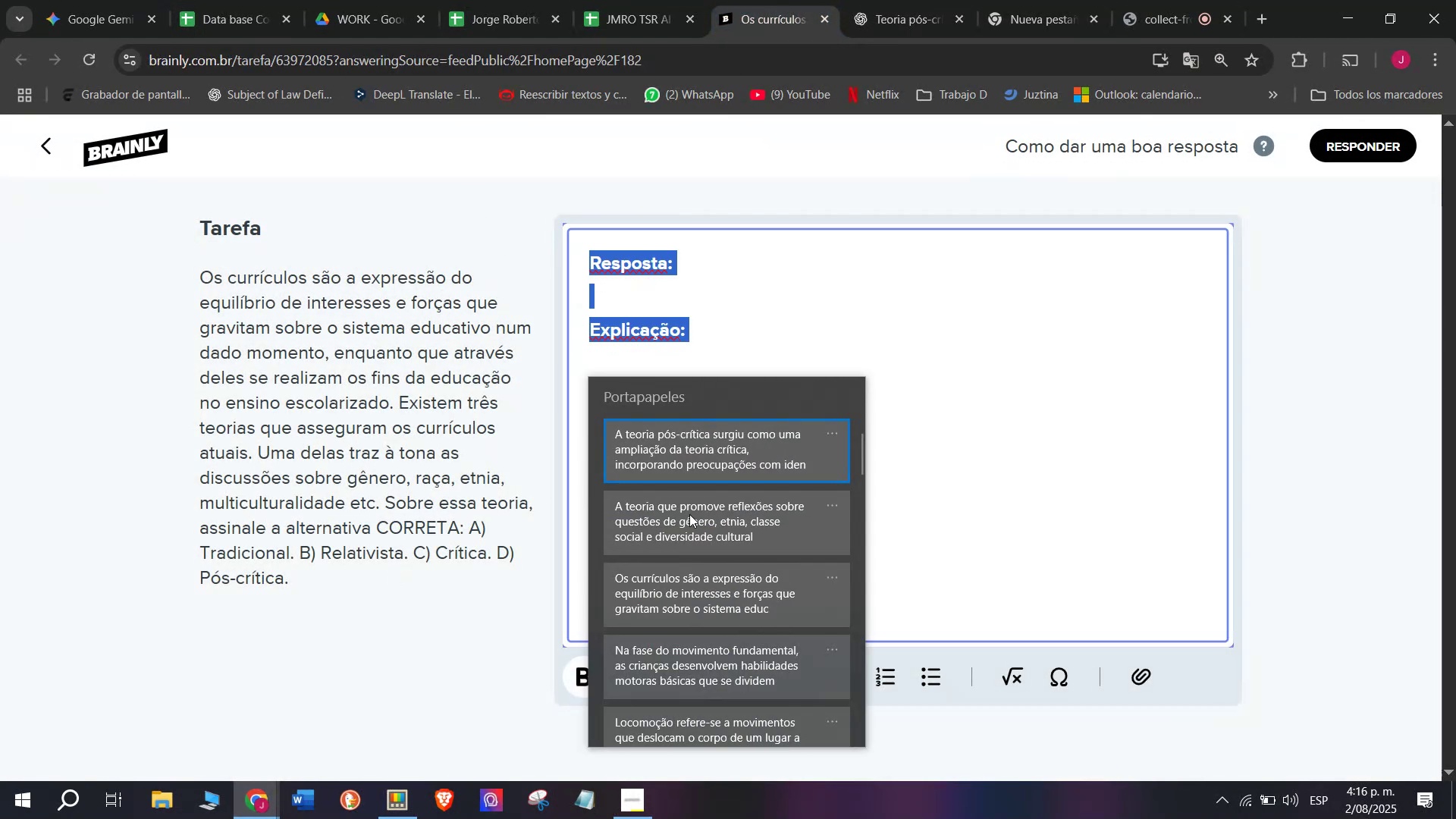 
key(Control+V)
 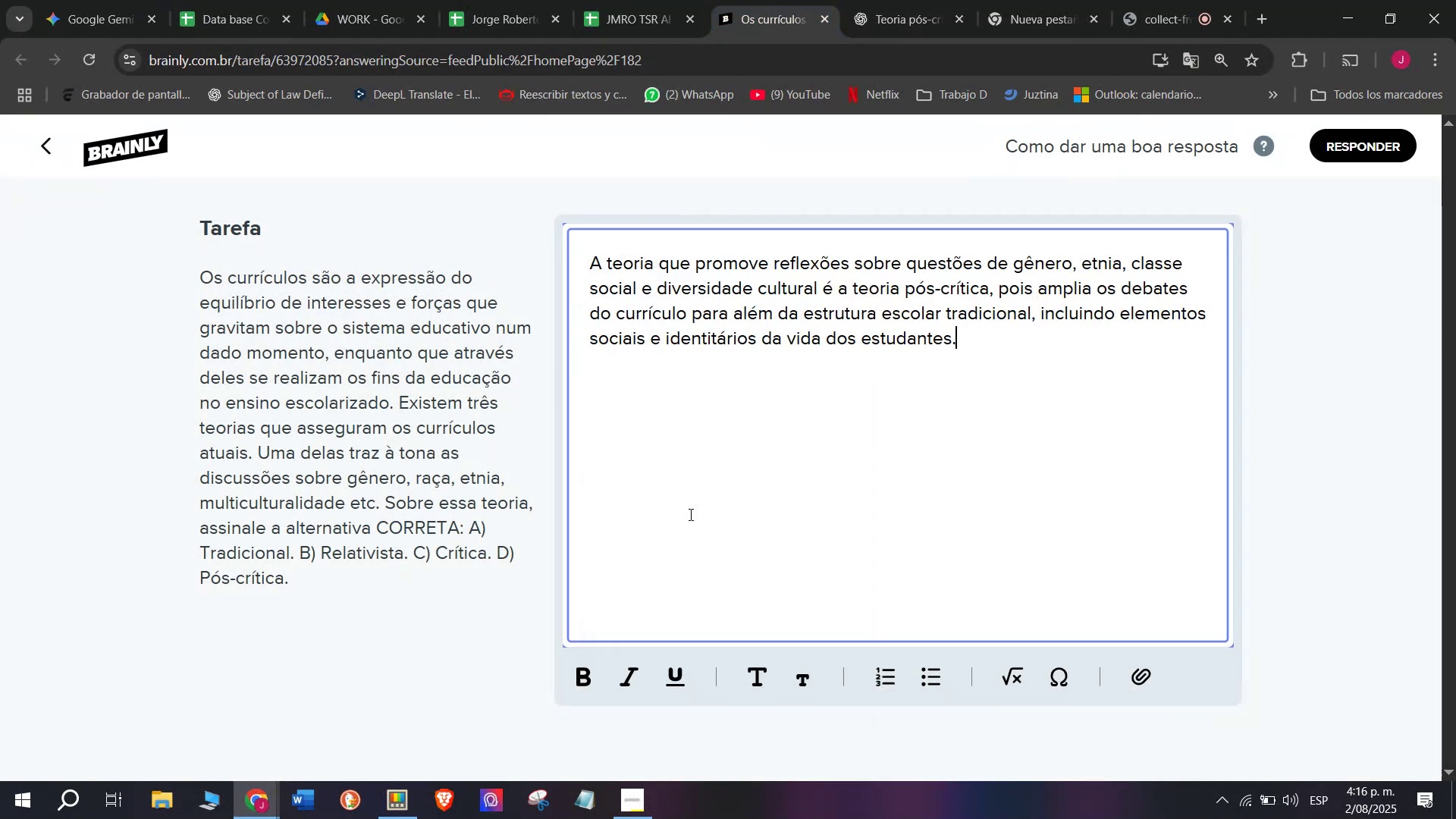 
key(Space)
 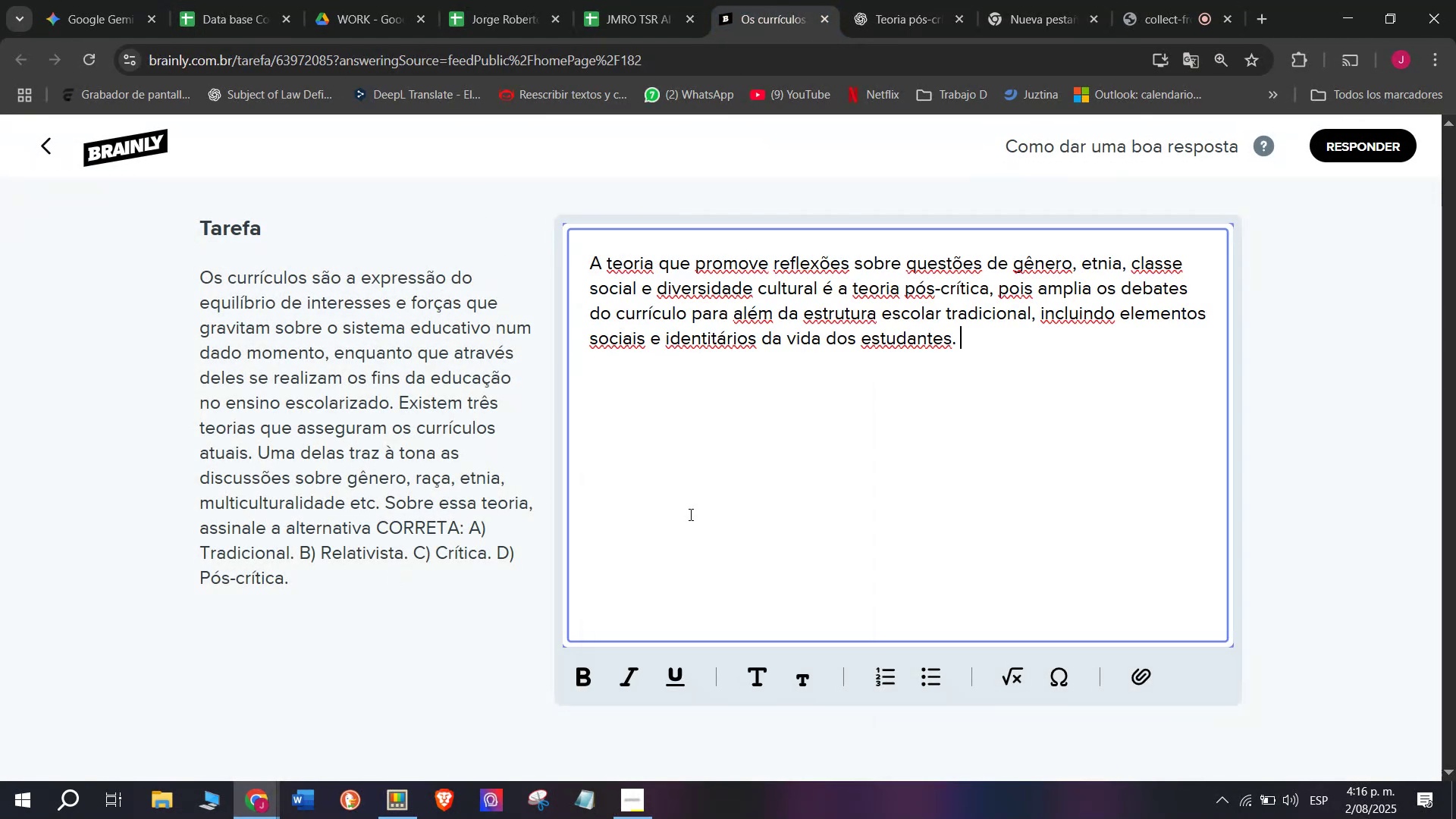 
key(Meta+MetaLeft)
 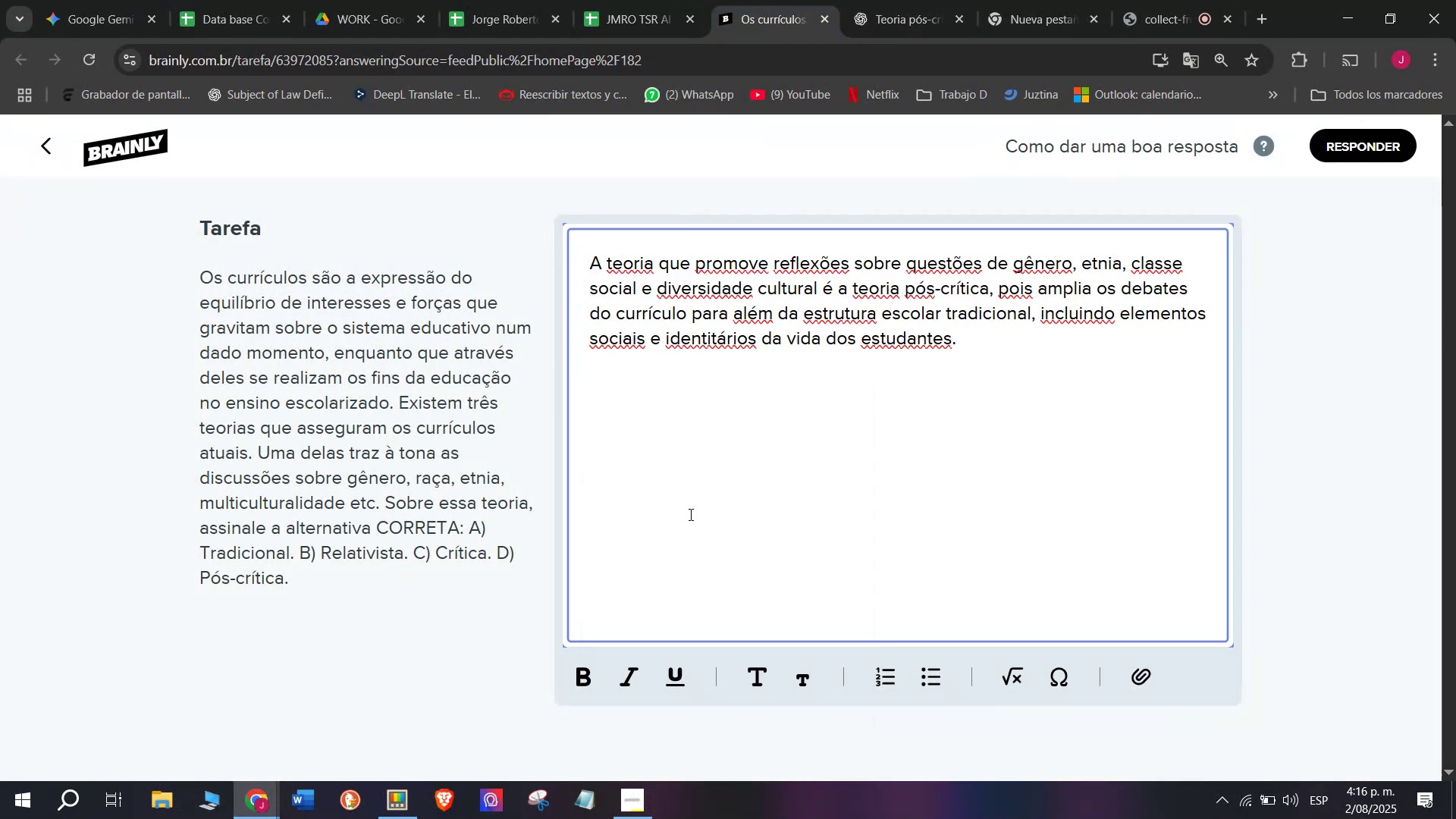 
key(Meta+V)
 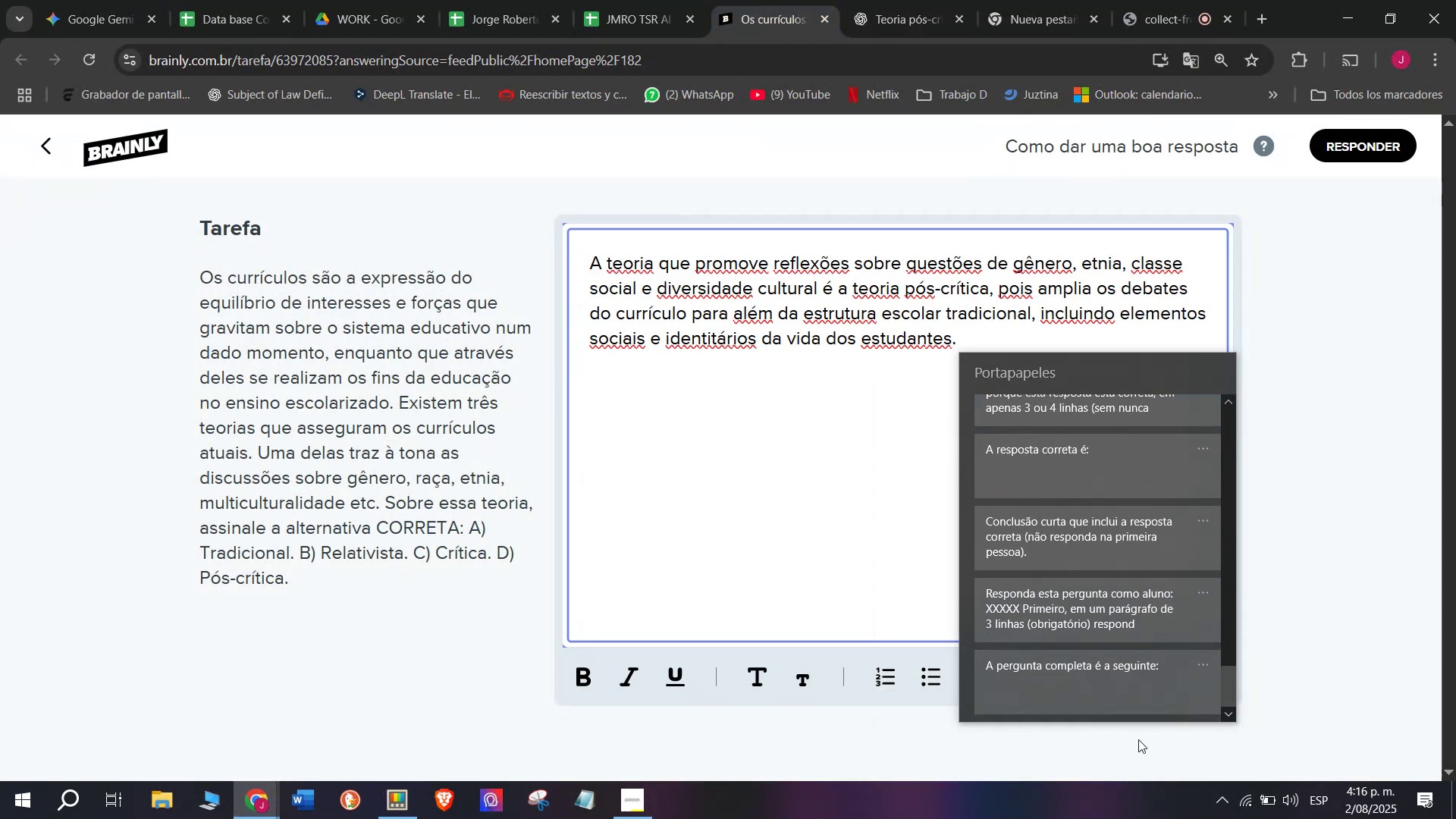 
key(Control+ControlLeft)
 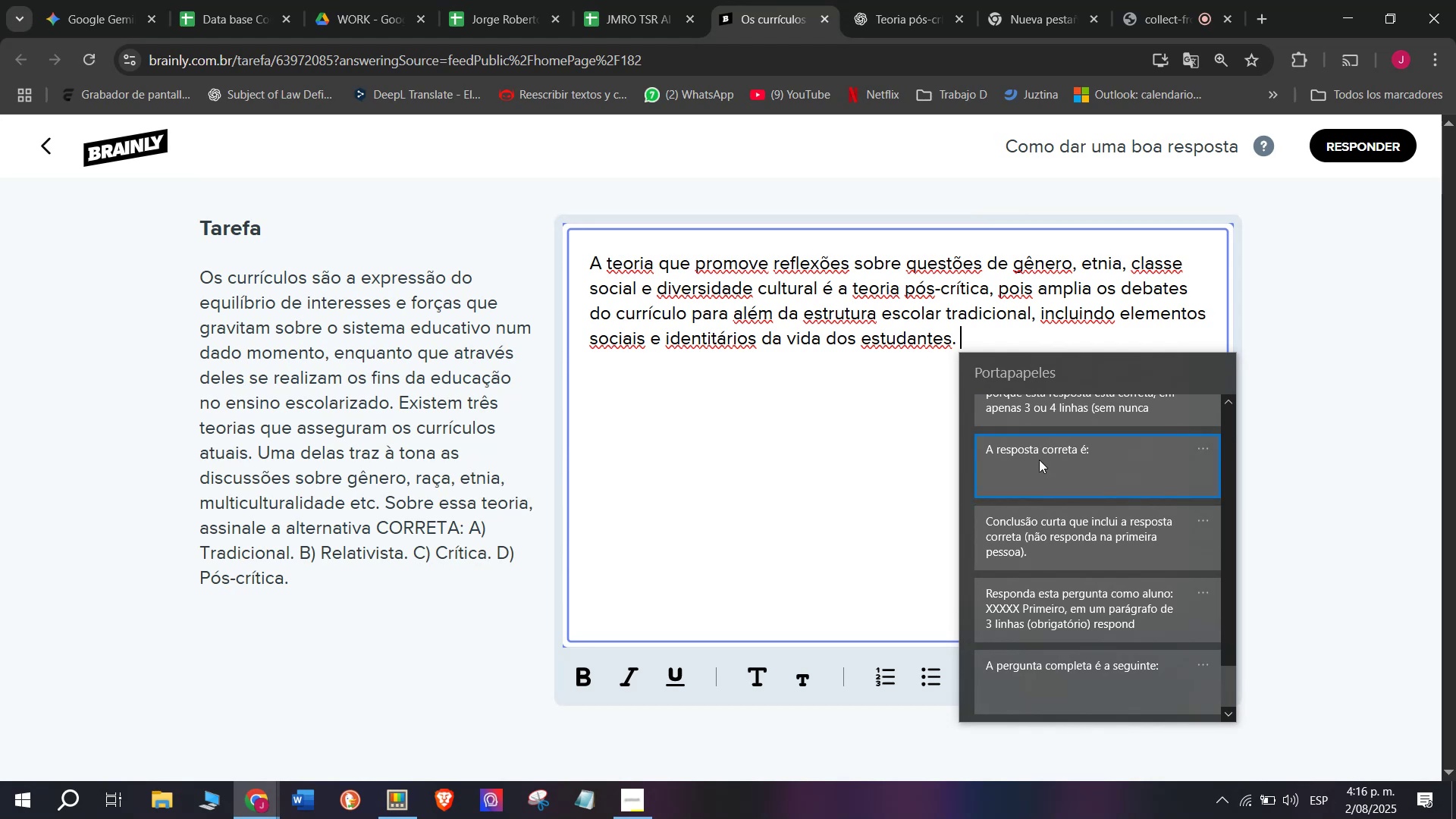 
key(Control+V)
 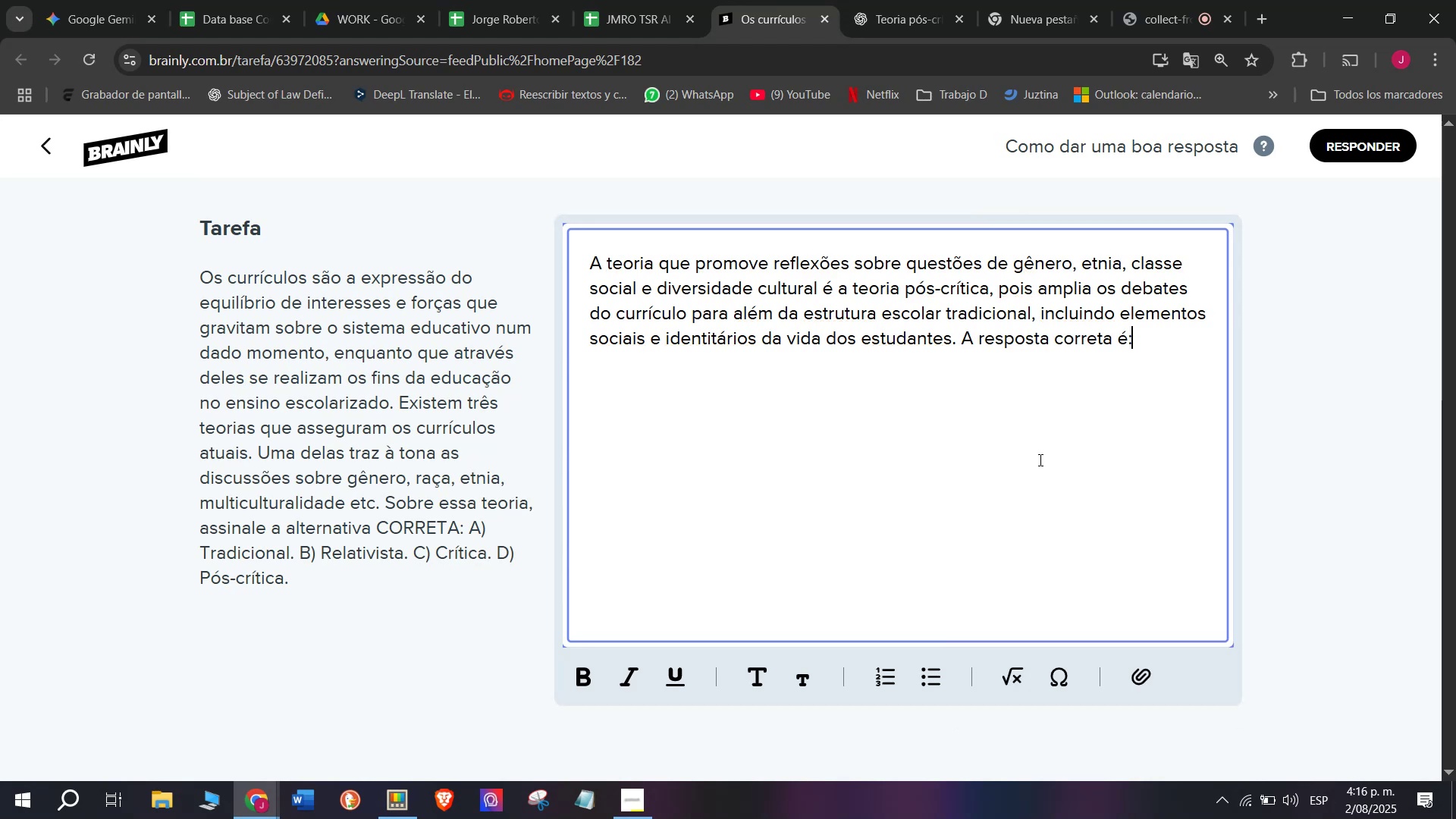 
key(Space)
 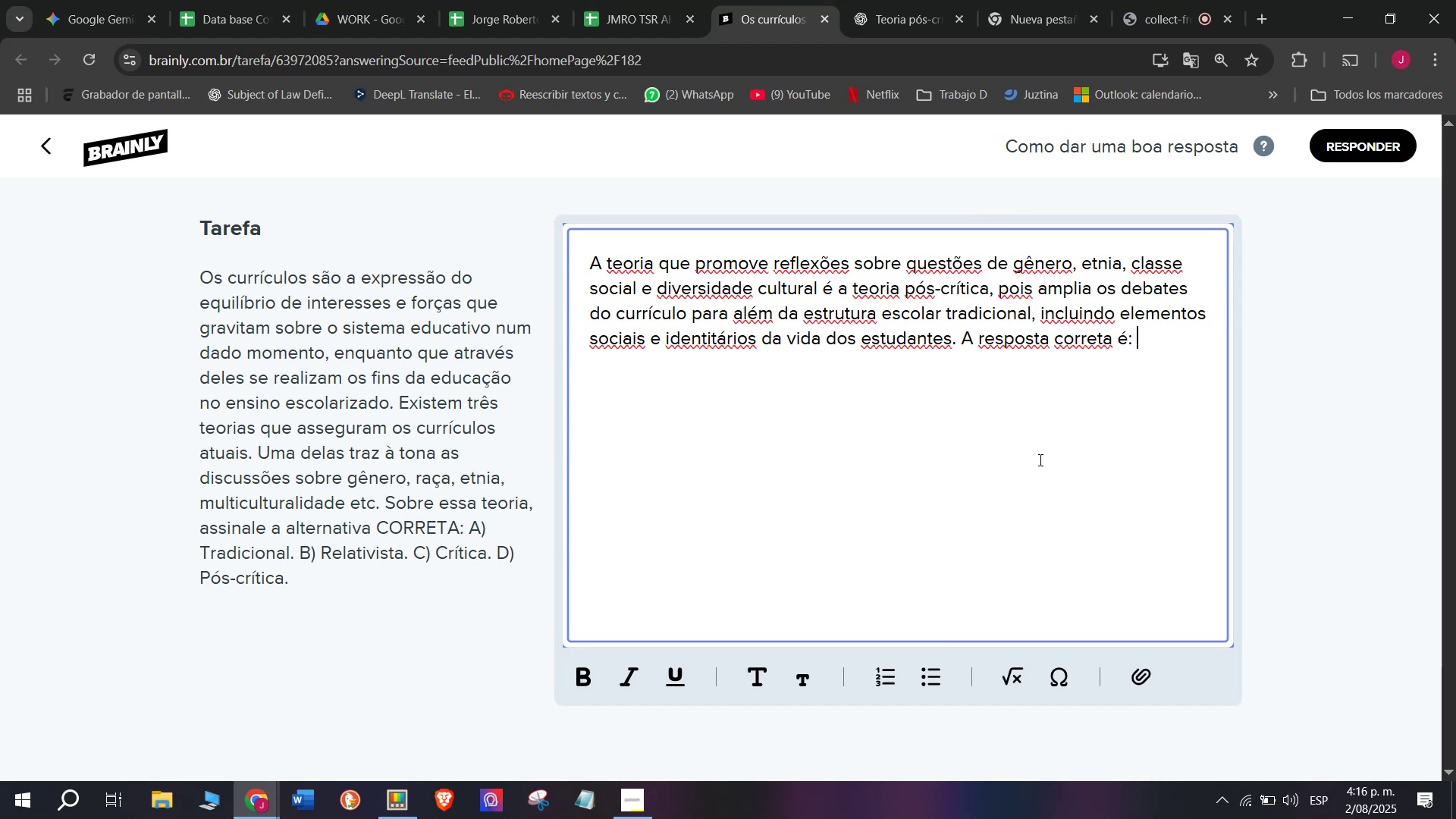 
key(Shift+D)
 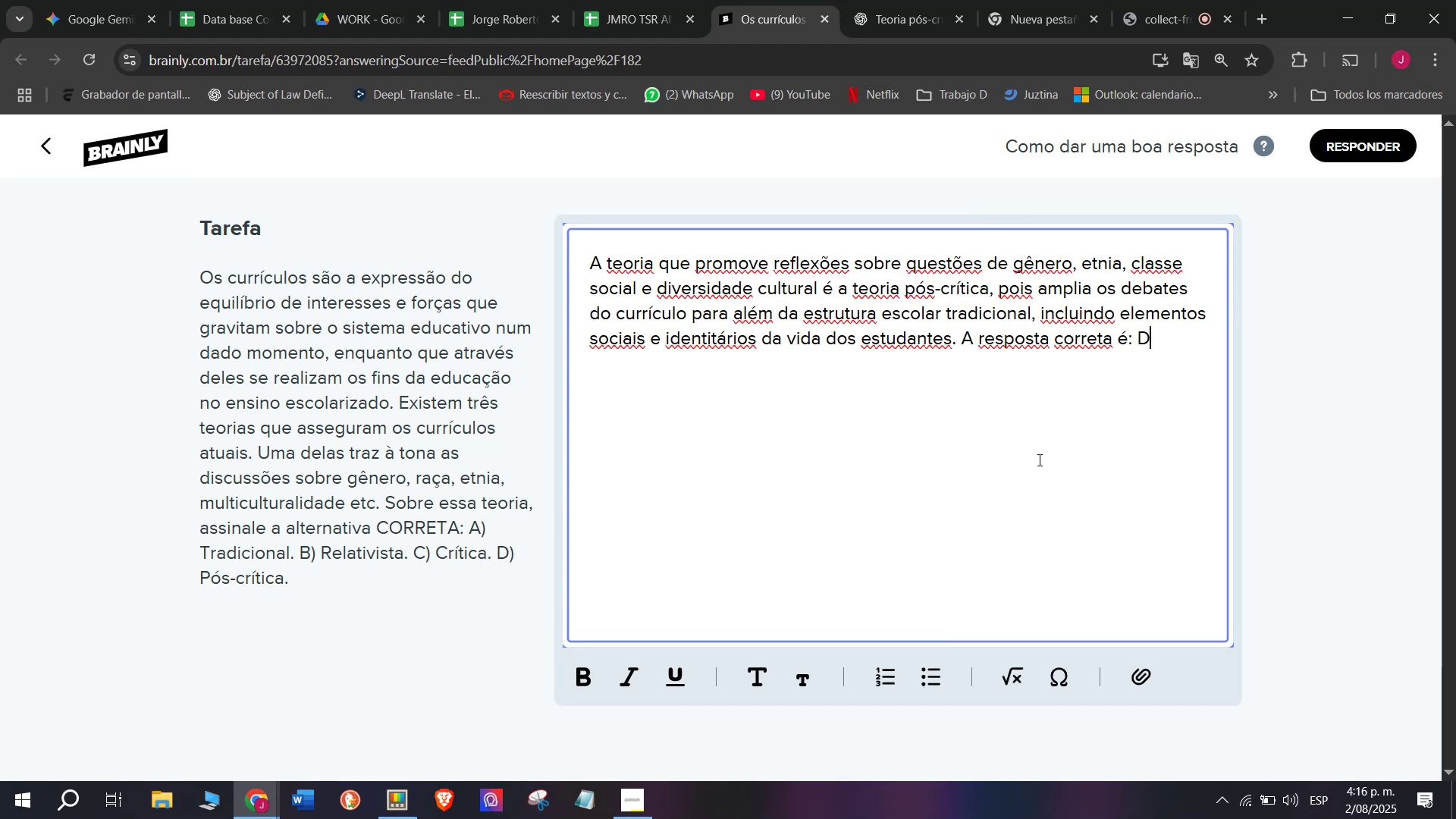 
key(Period)
 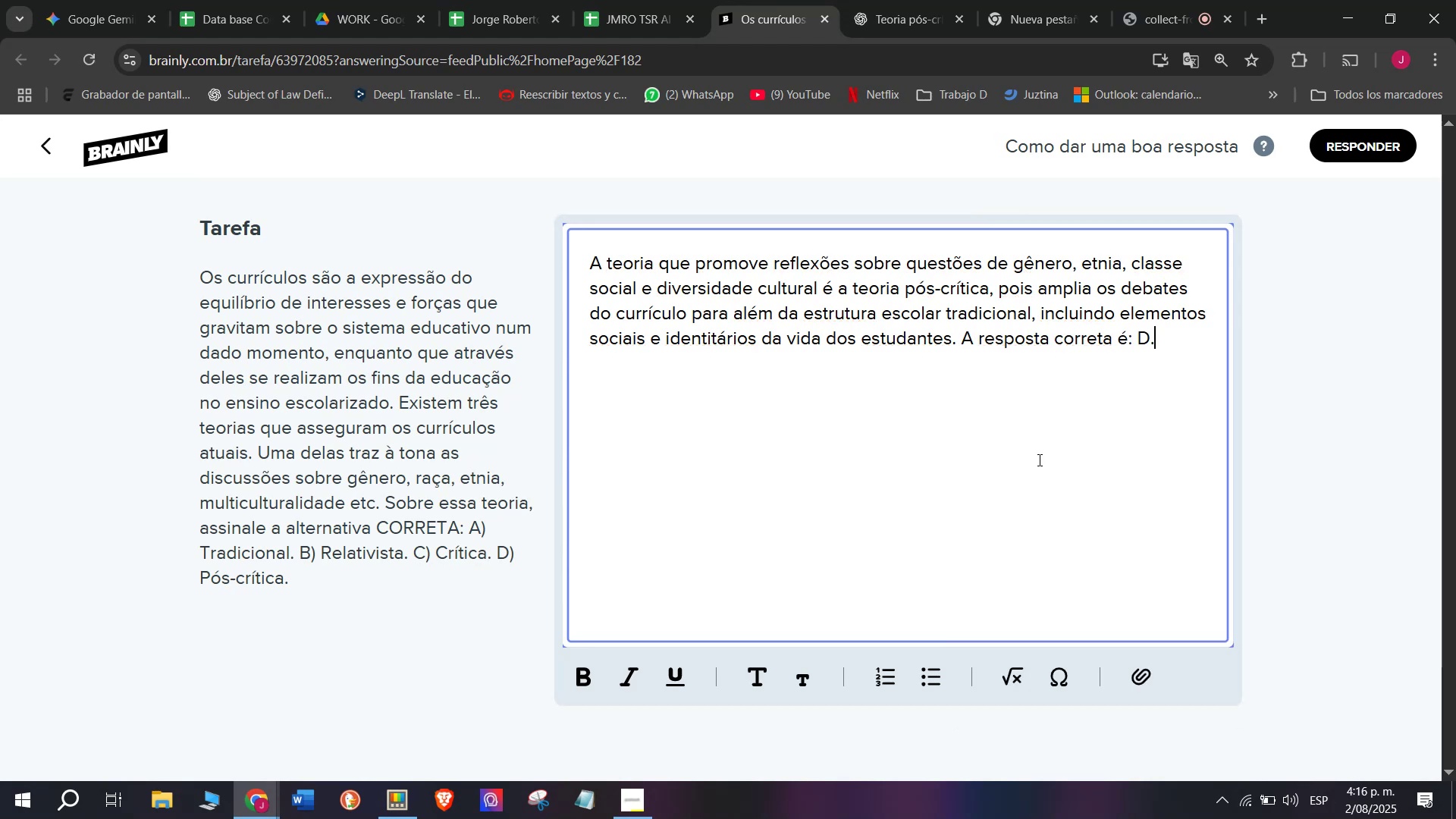 
key(Enter)
 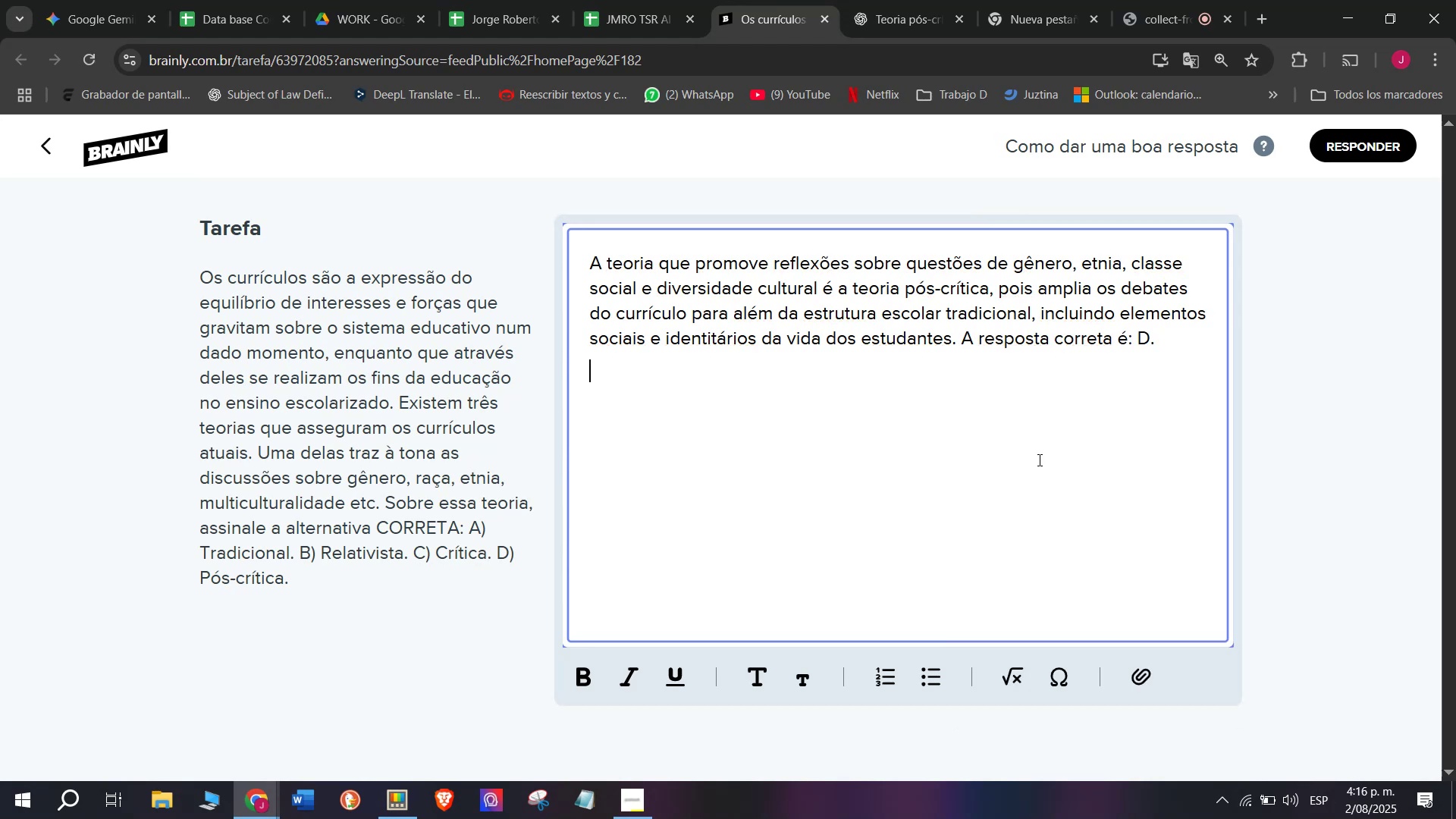 
key(Enter)
 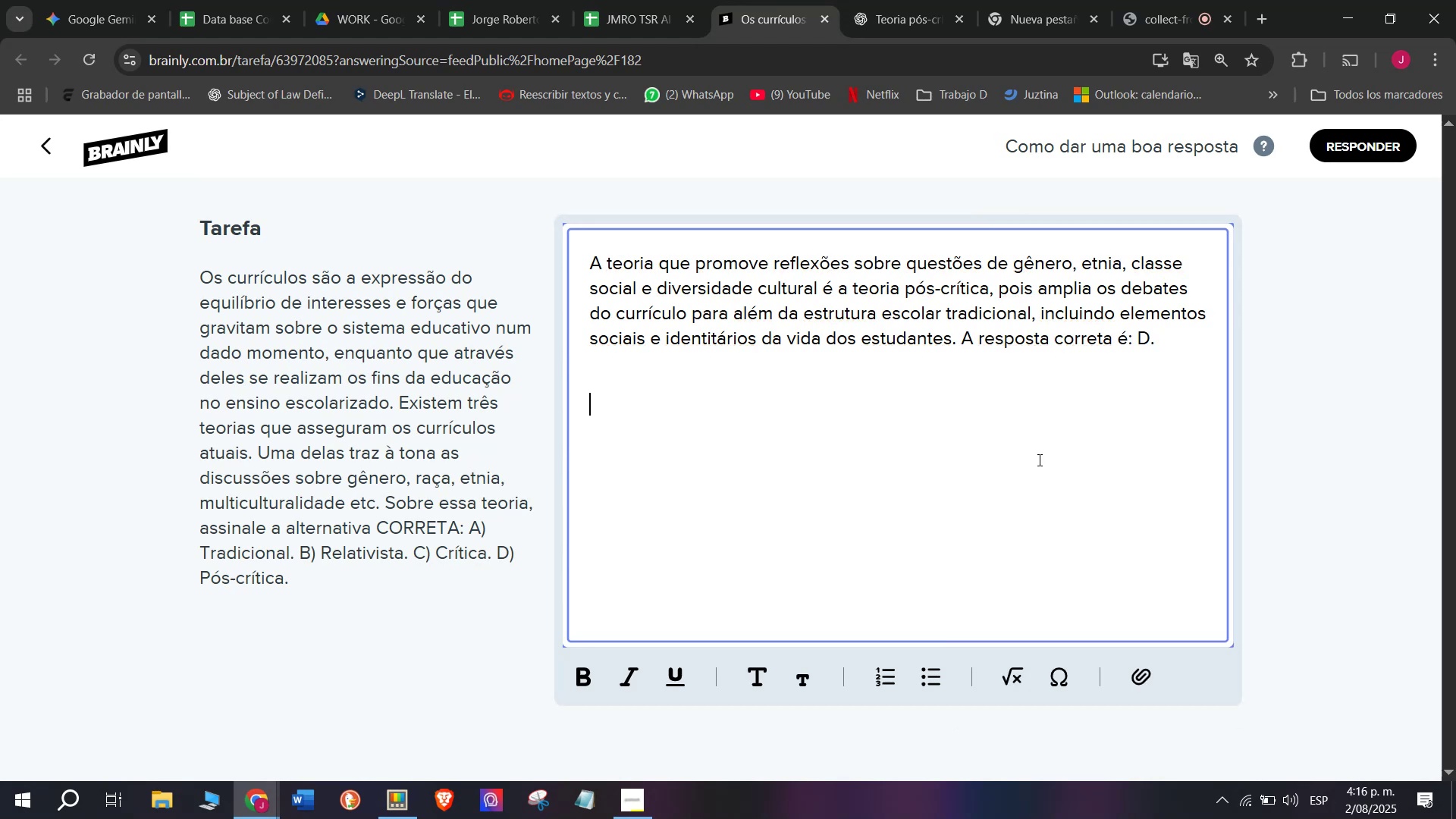 
key(Meta+MetaLeft)
 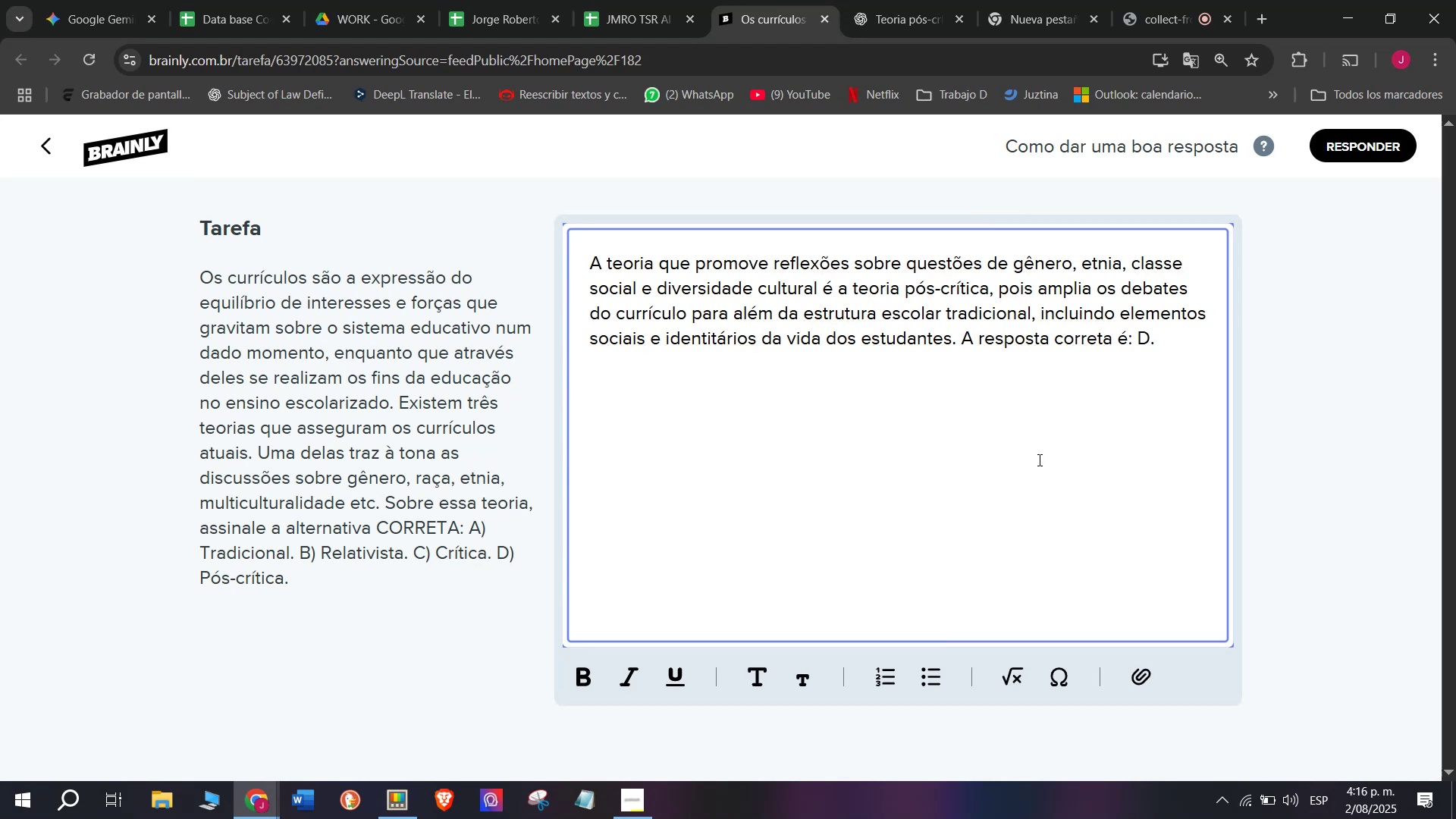 
key(Meta+V)
 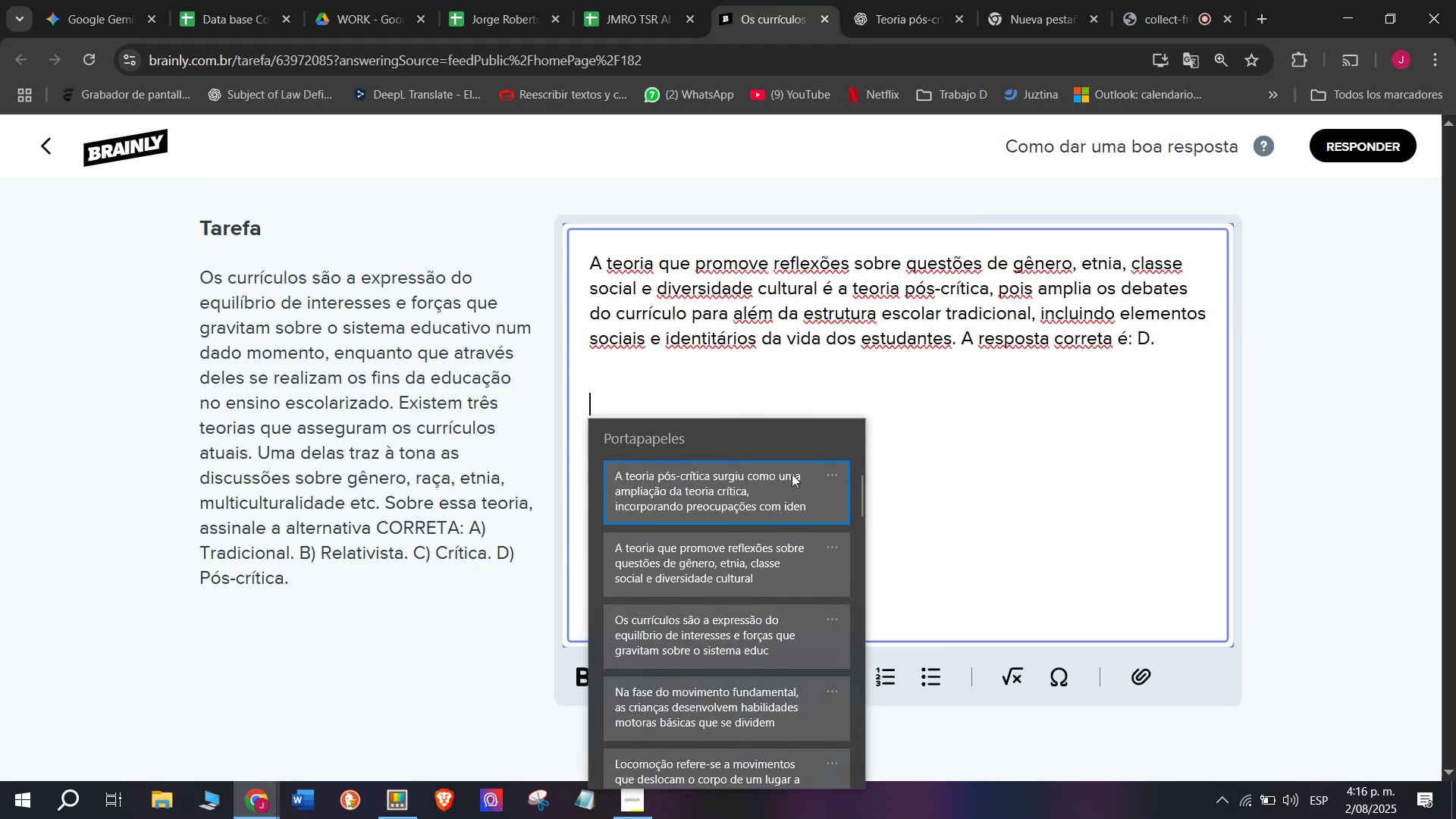 
key(Control+ControlLeft)
 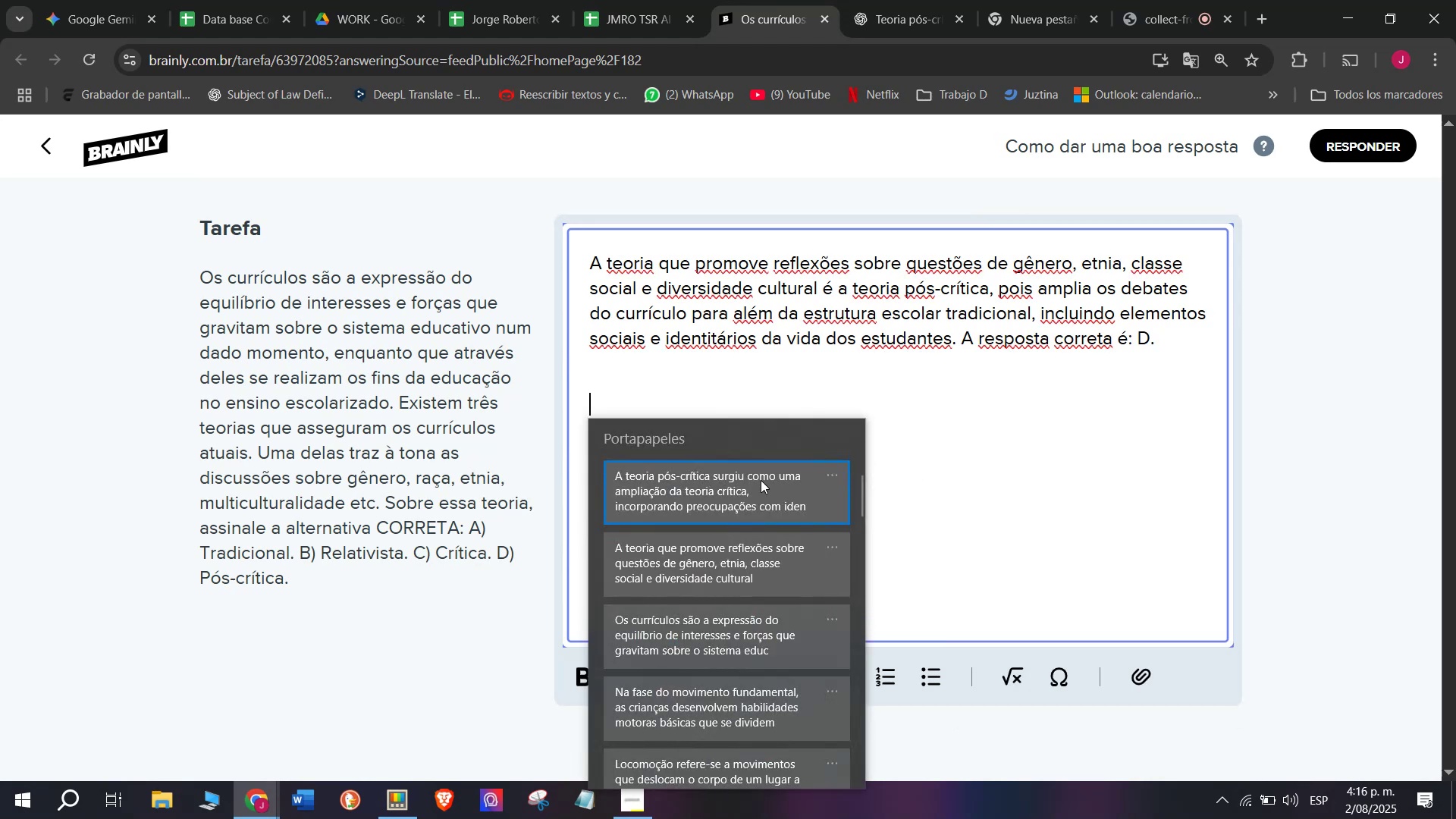 
key(Control+V)
 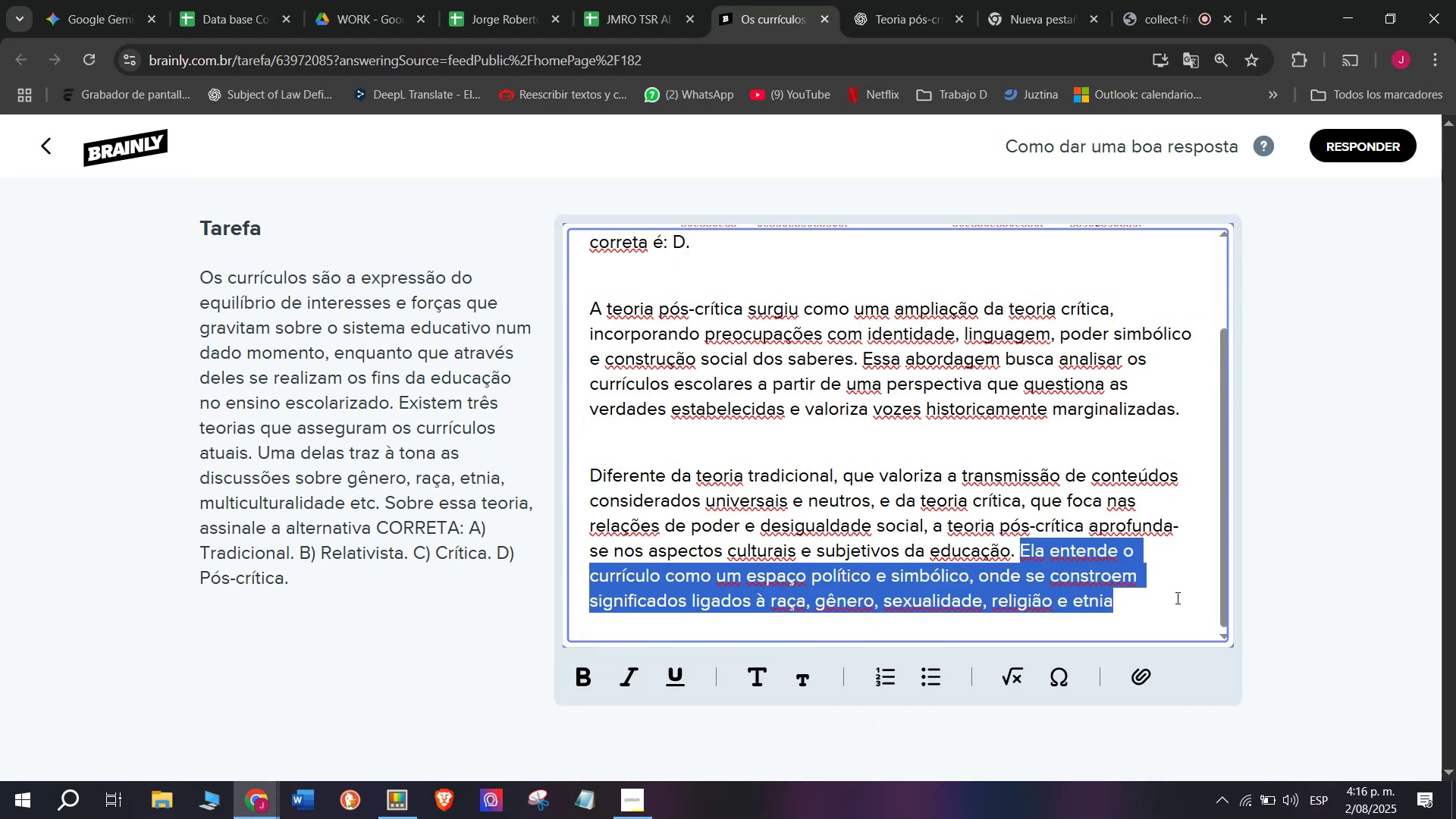 
key(Backspace)
 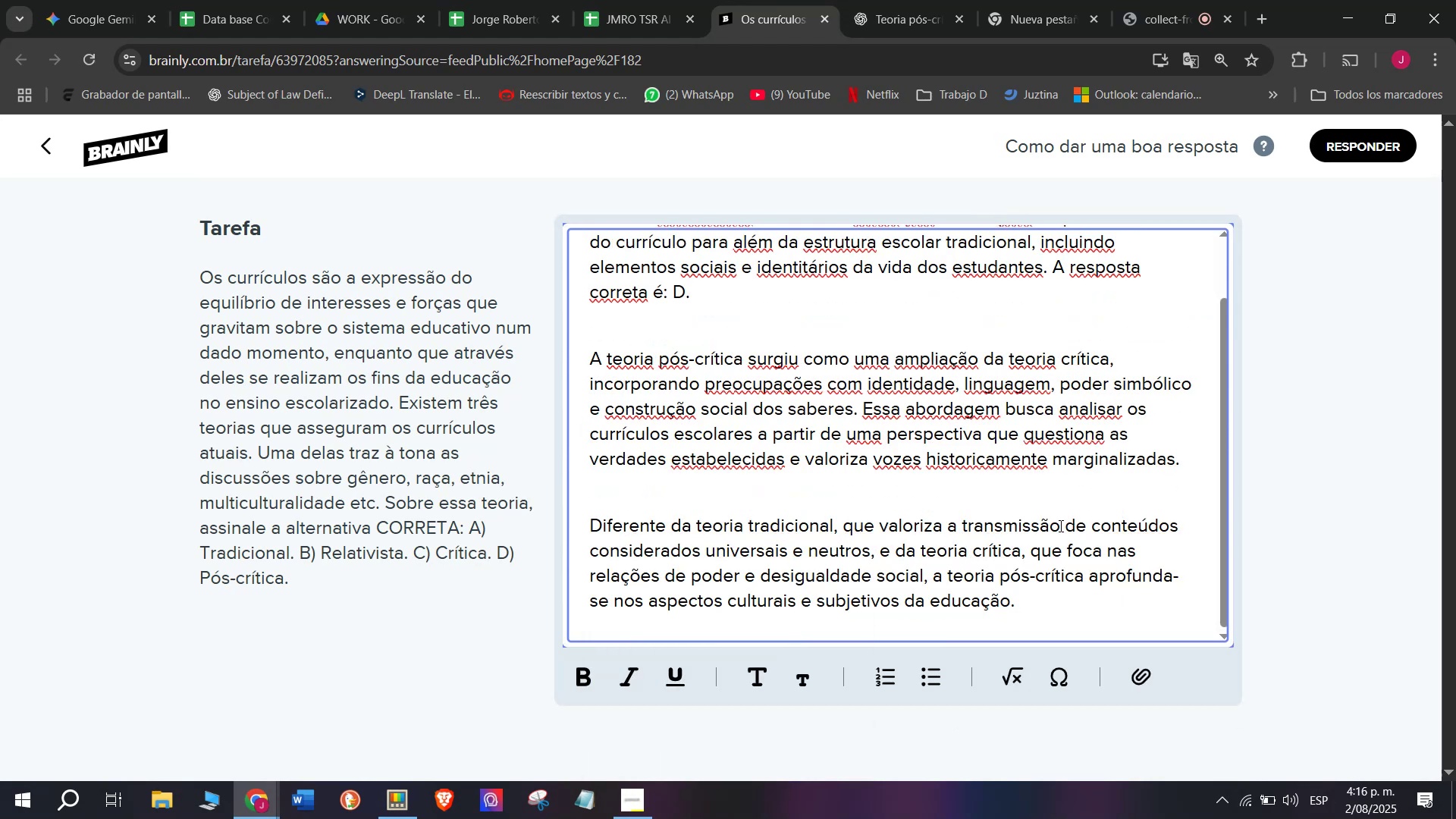 
scroll: coordinate [920, 559], scroll_direction: up, amount: 3.0
 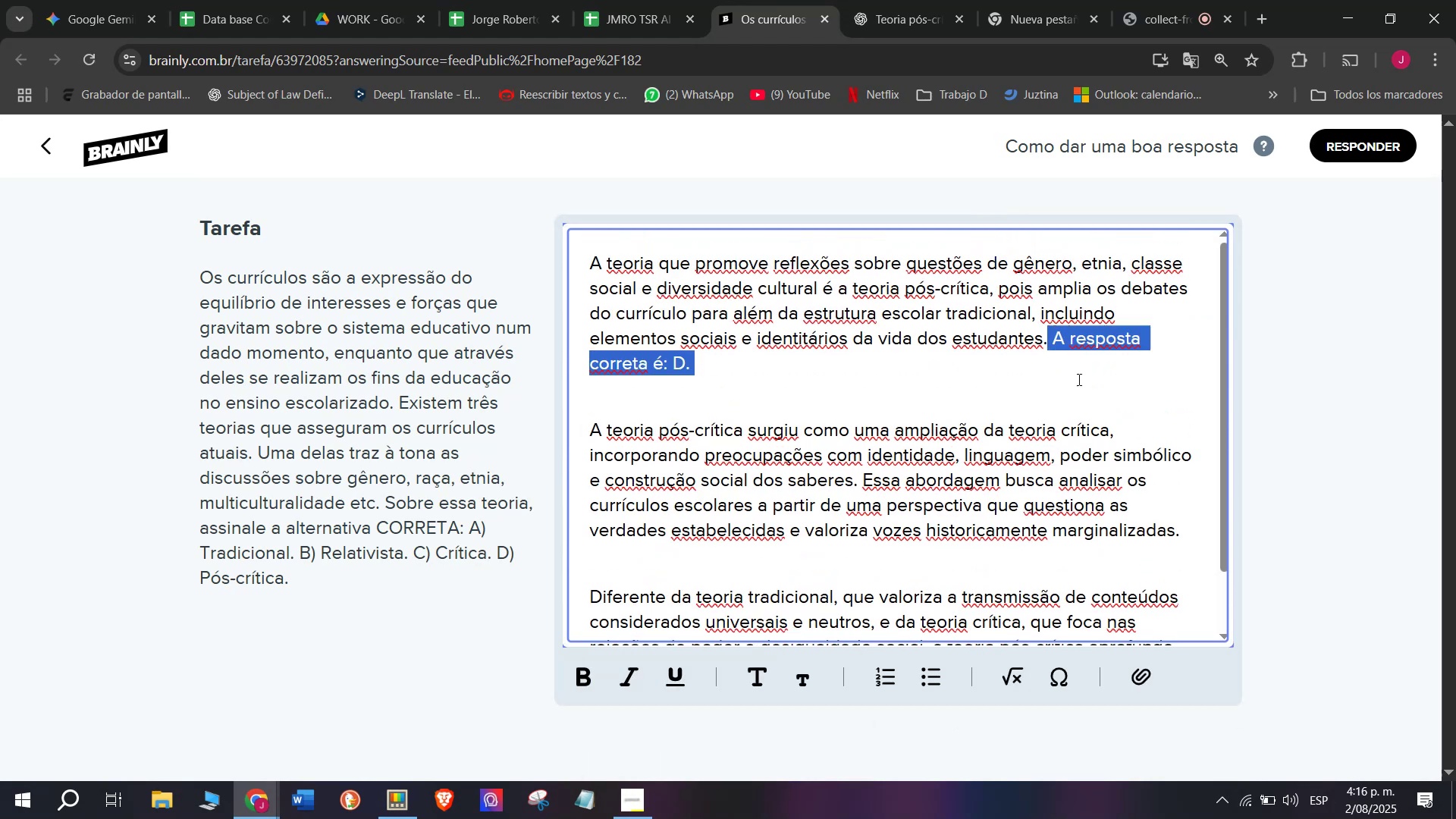 
key(Control+B)
 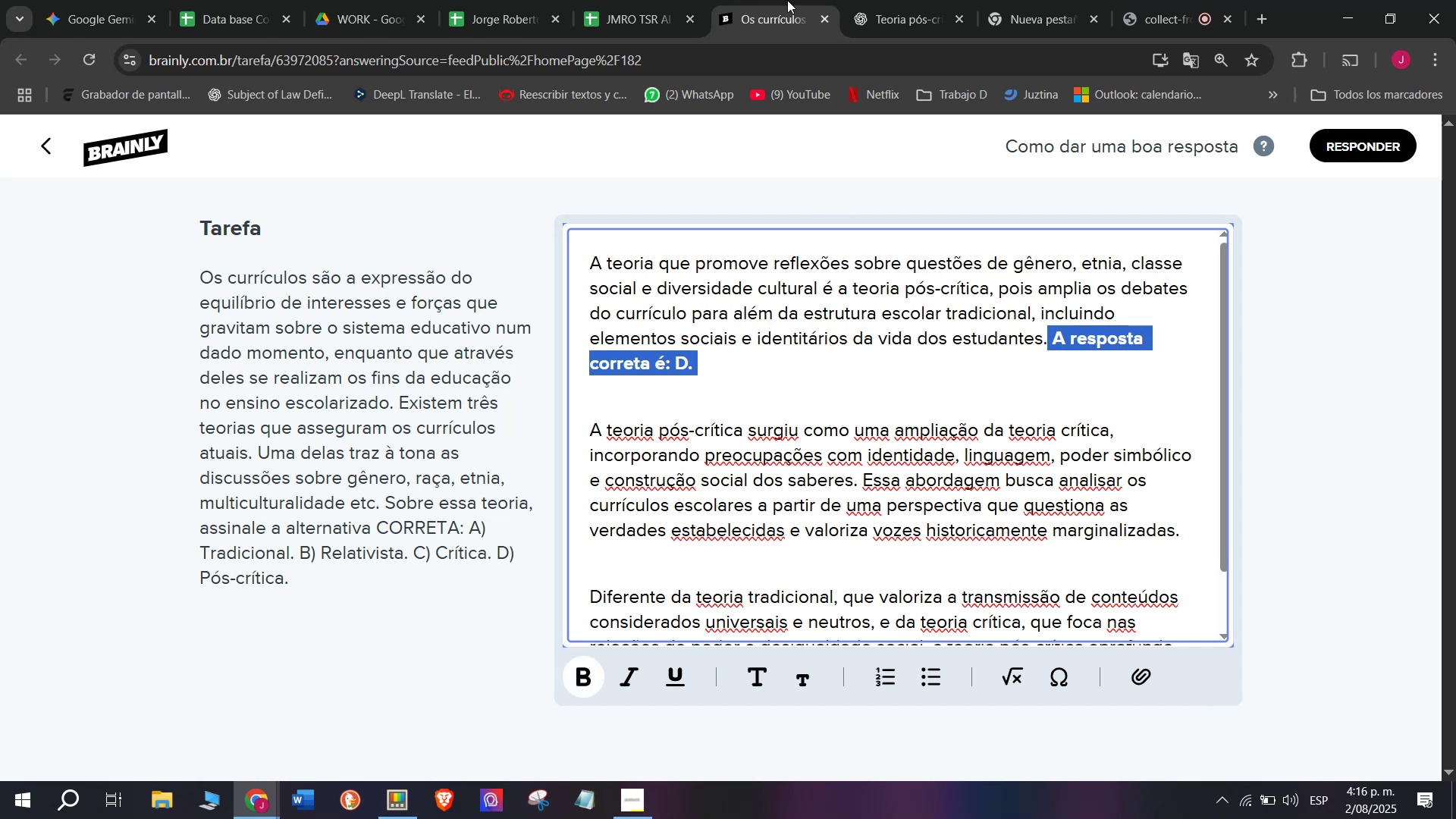 
left_click([858, 0])
 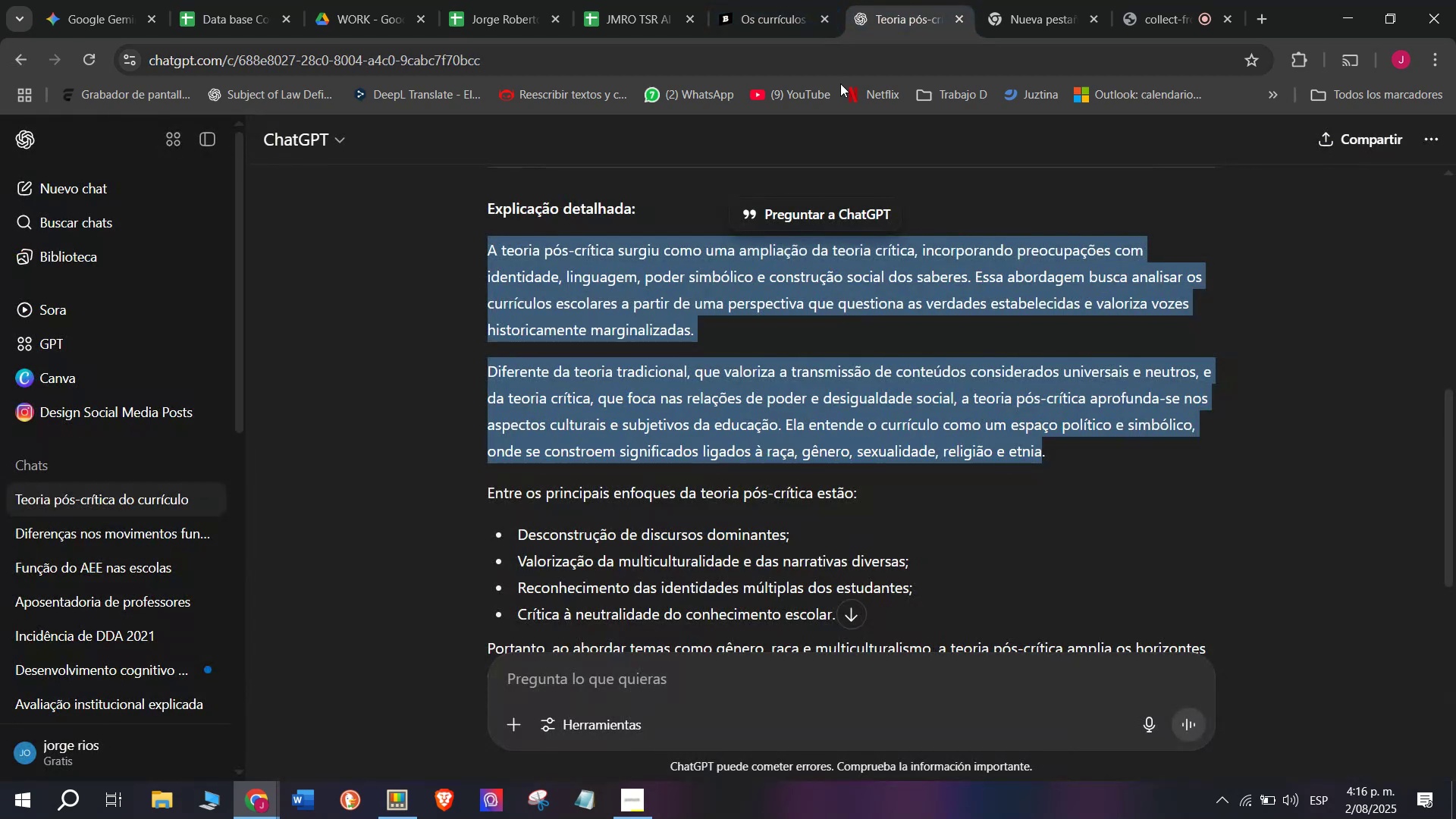 
scroll: coordinate [821, 456], scroll_direction: up, amount: 1.0
 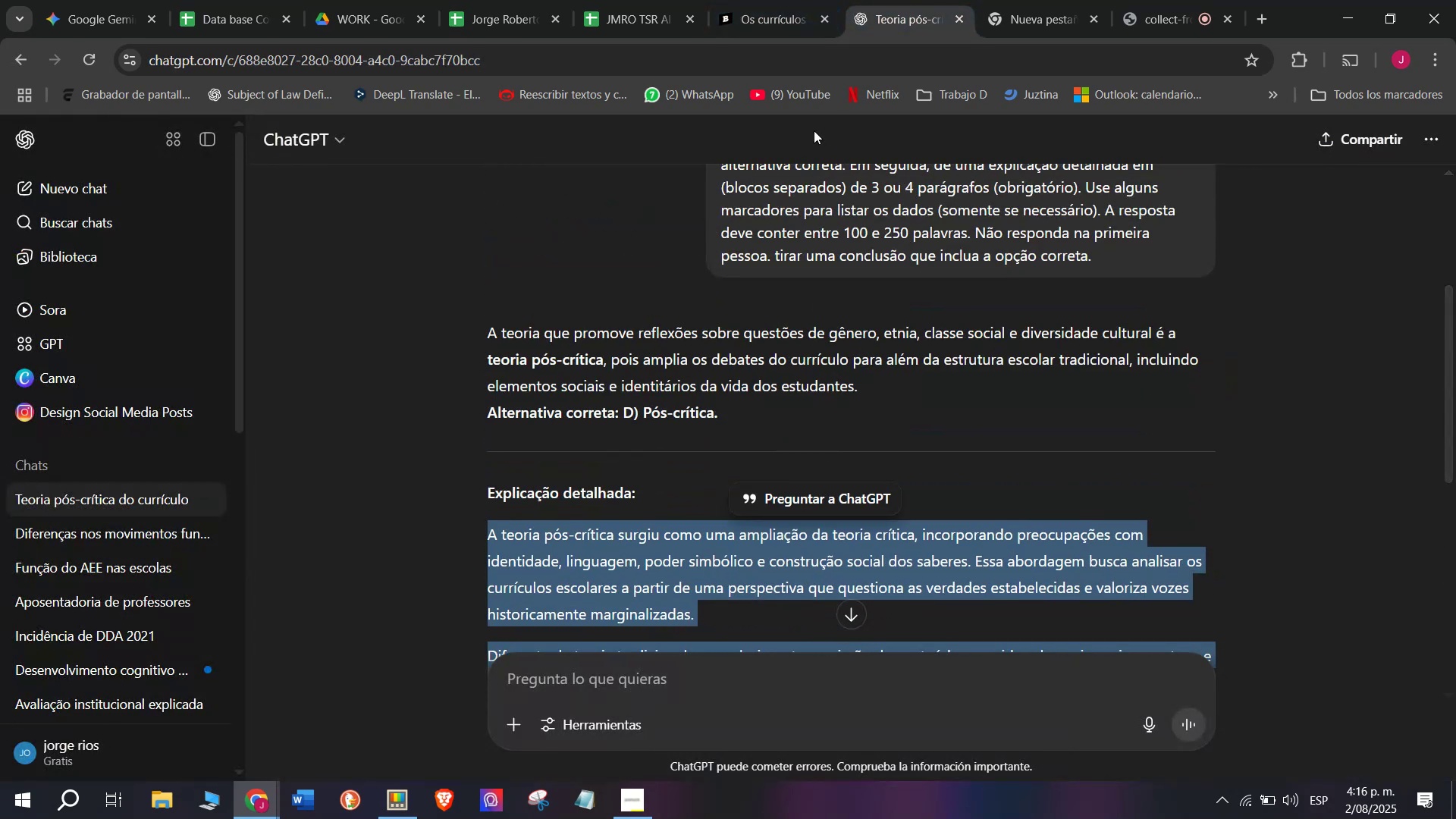 
left_click([770, 0])
 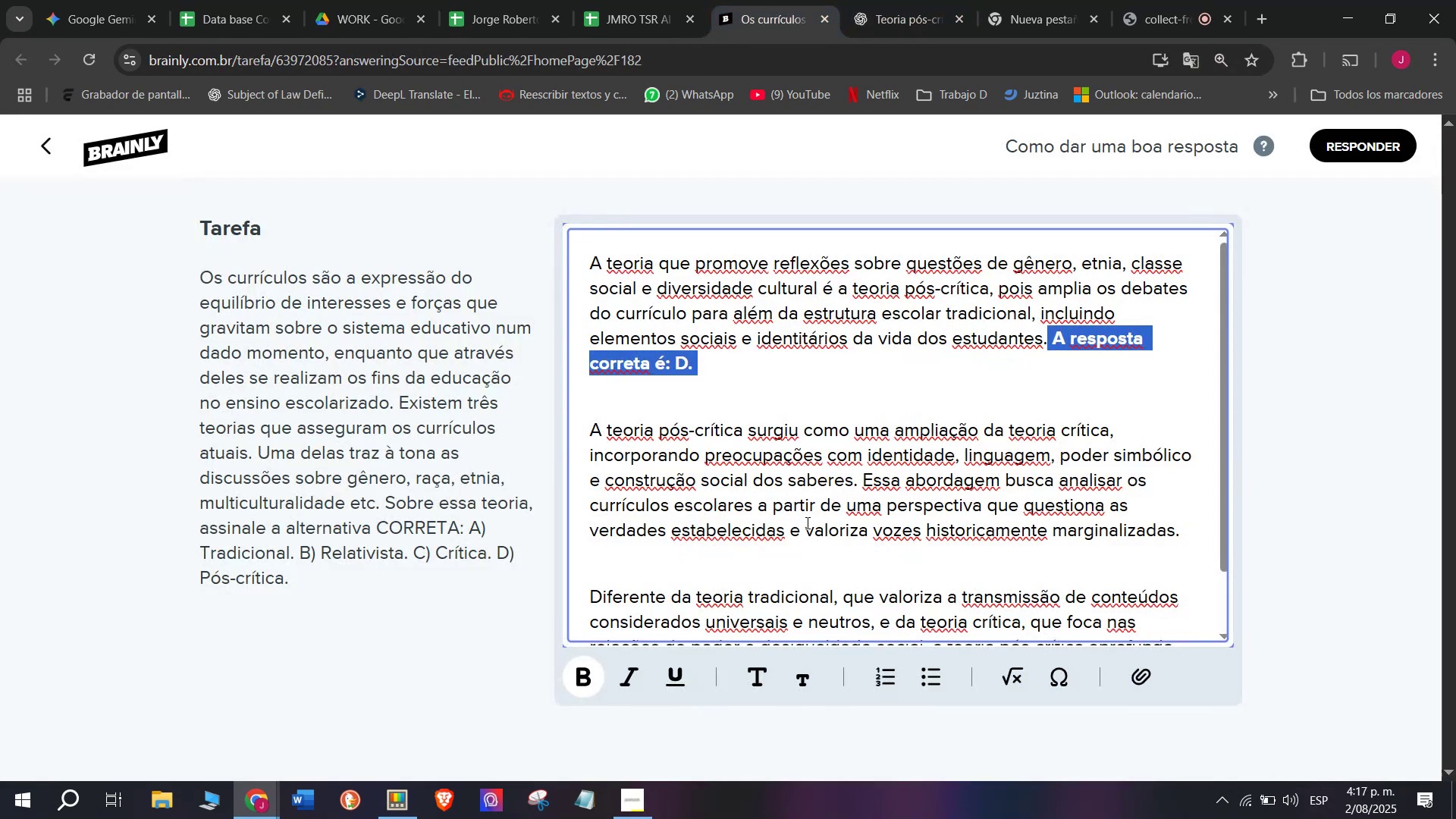 
scroll: coordinate [814, 518], scroll_direction: down, amount: 3.0
 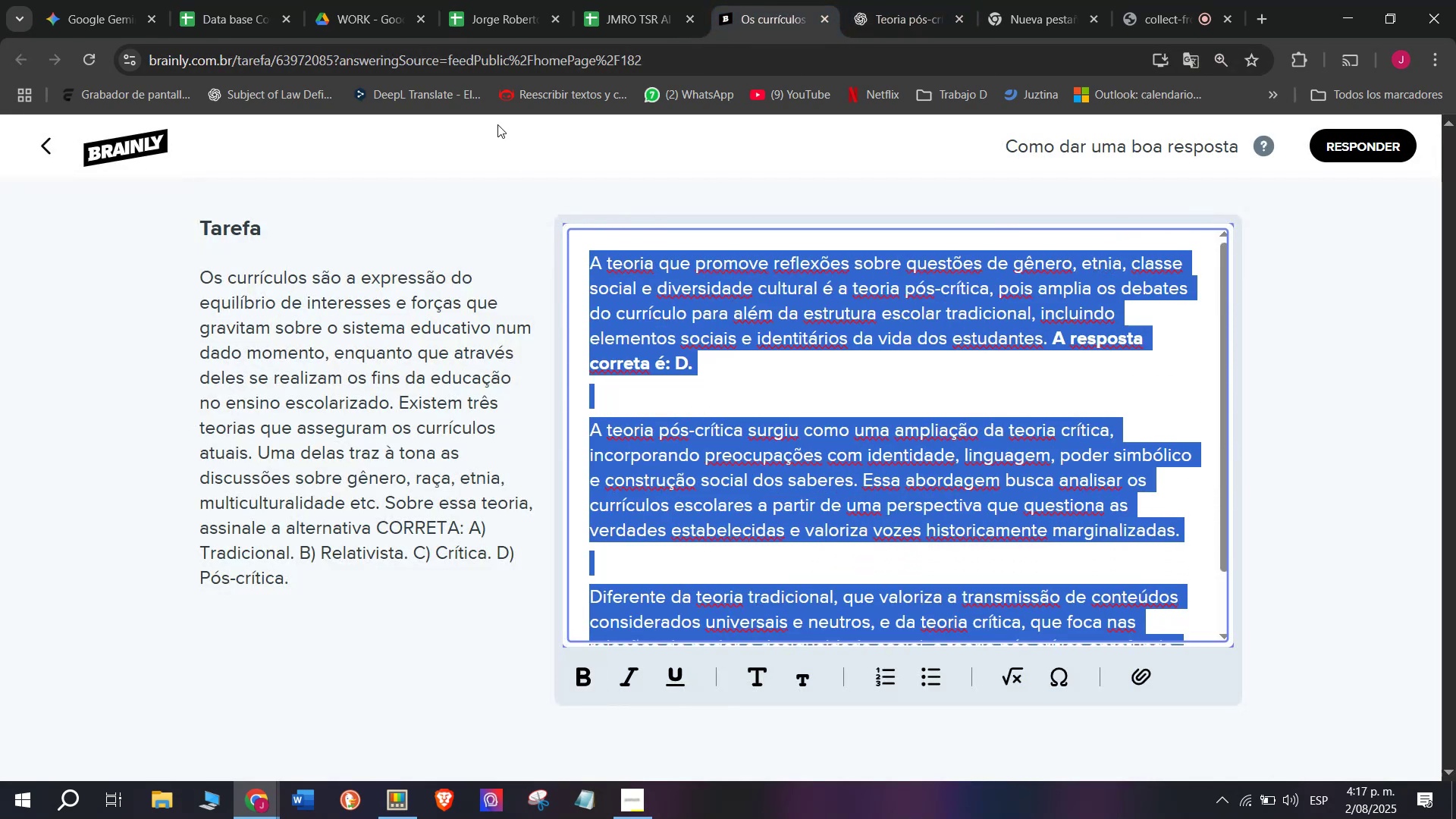 
key(Control+C)
 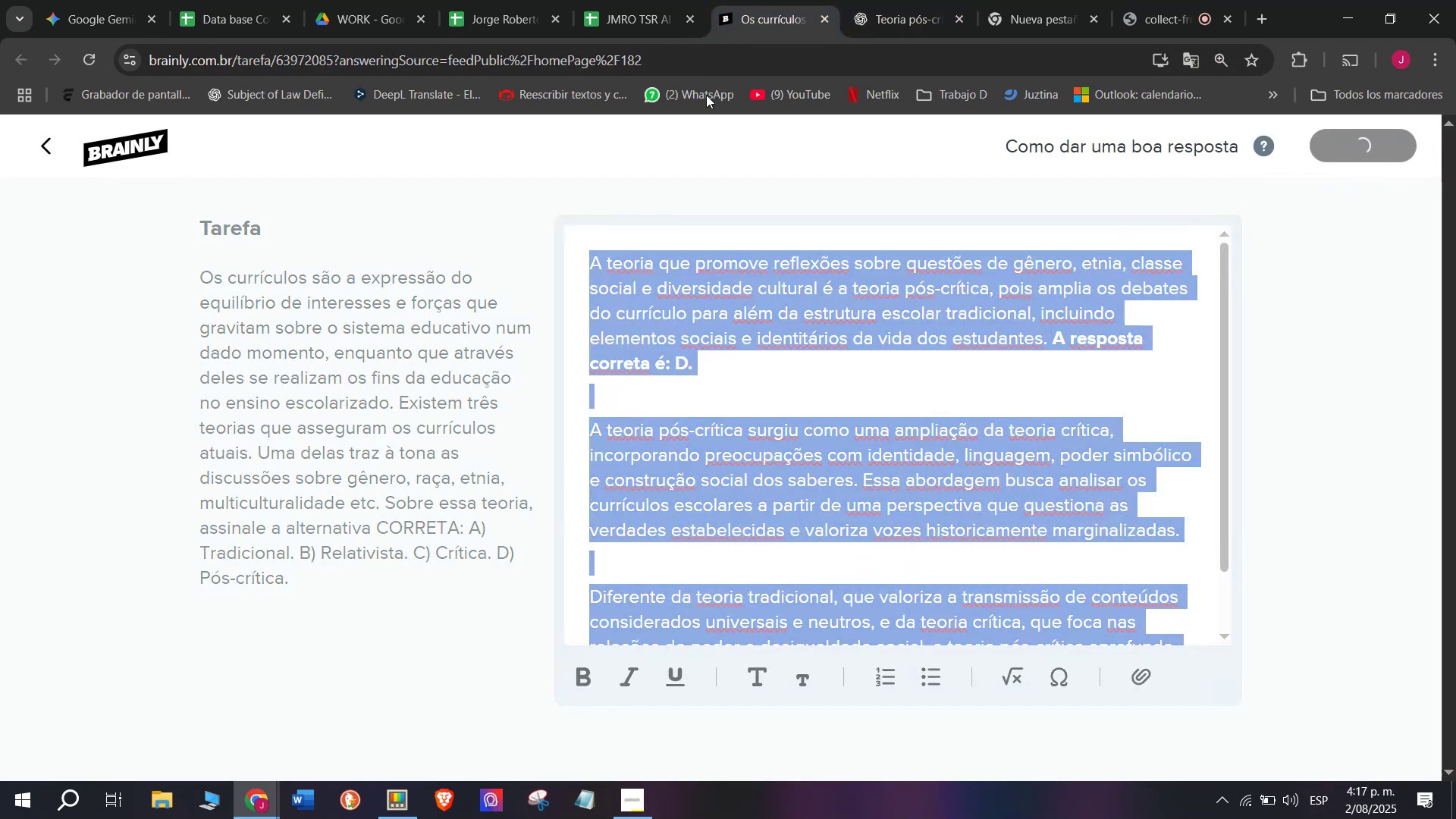 
left_click([616, 0])
 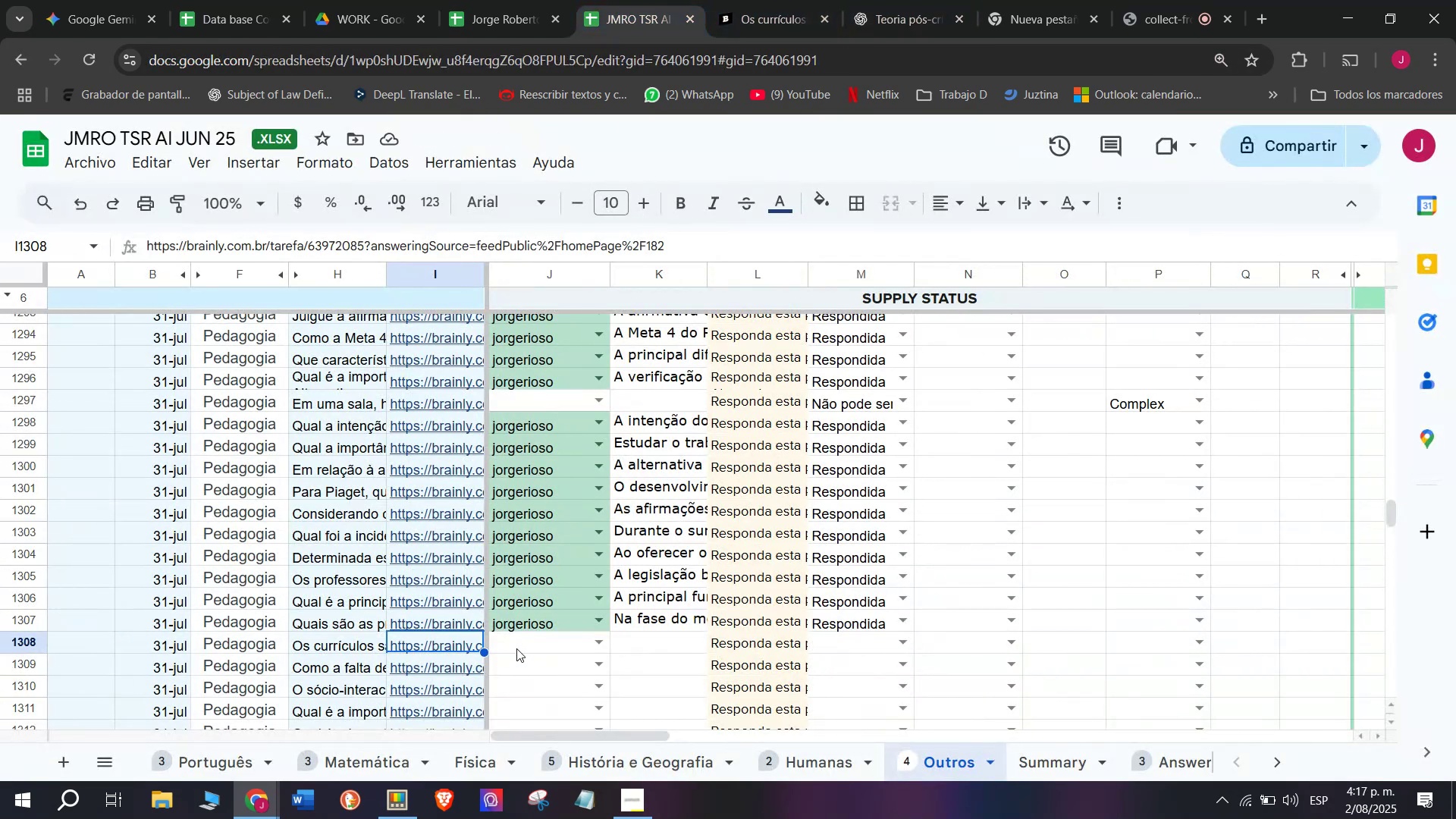 
left_click([516, 648])
 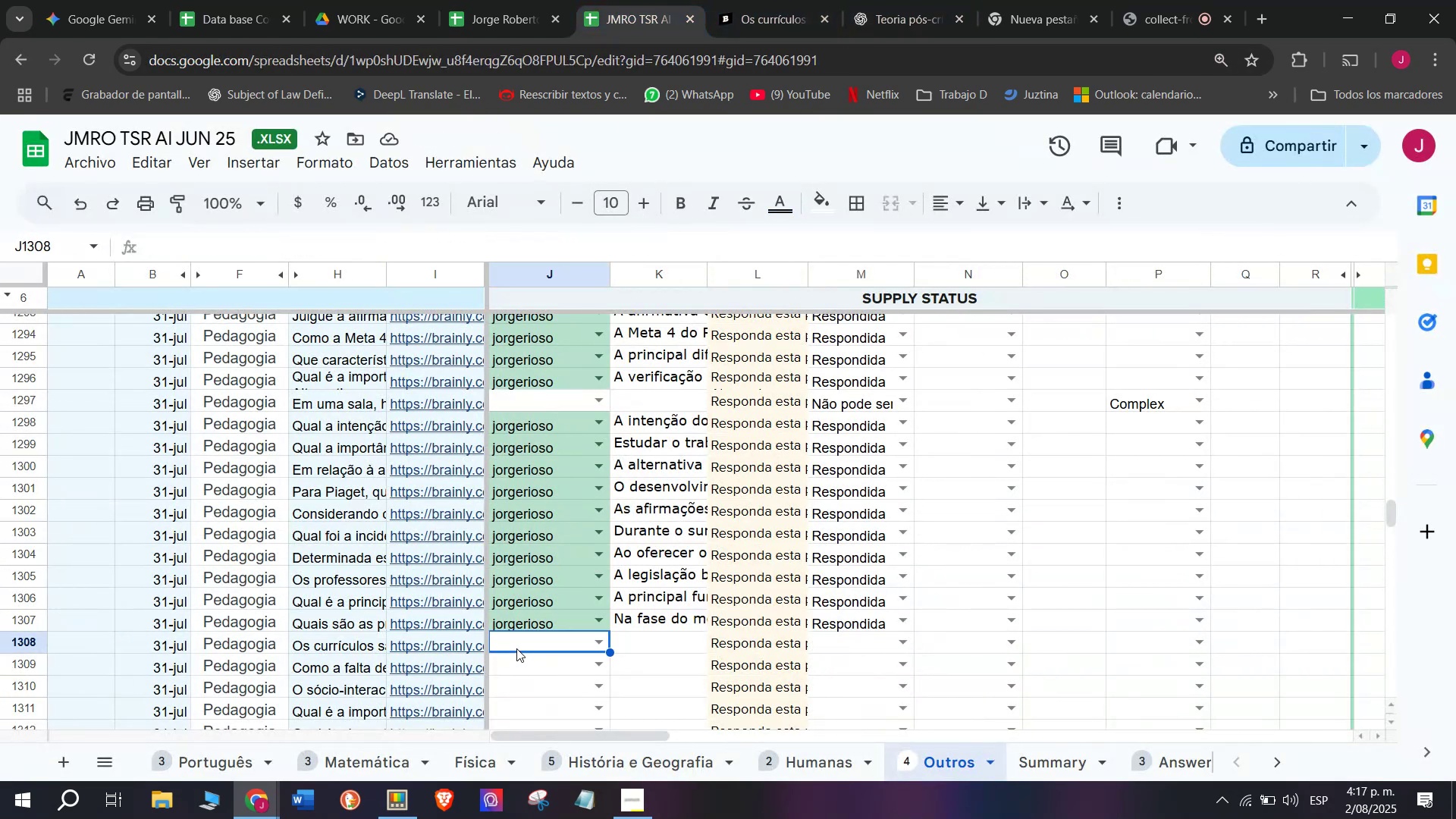 
key(J)
 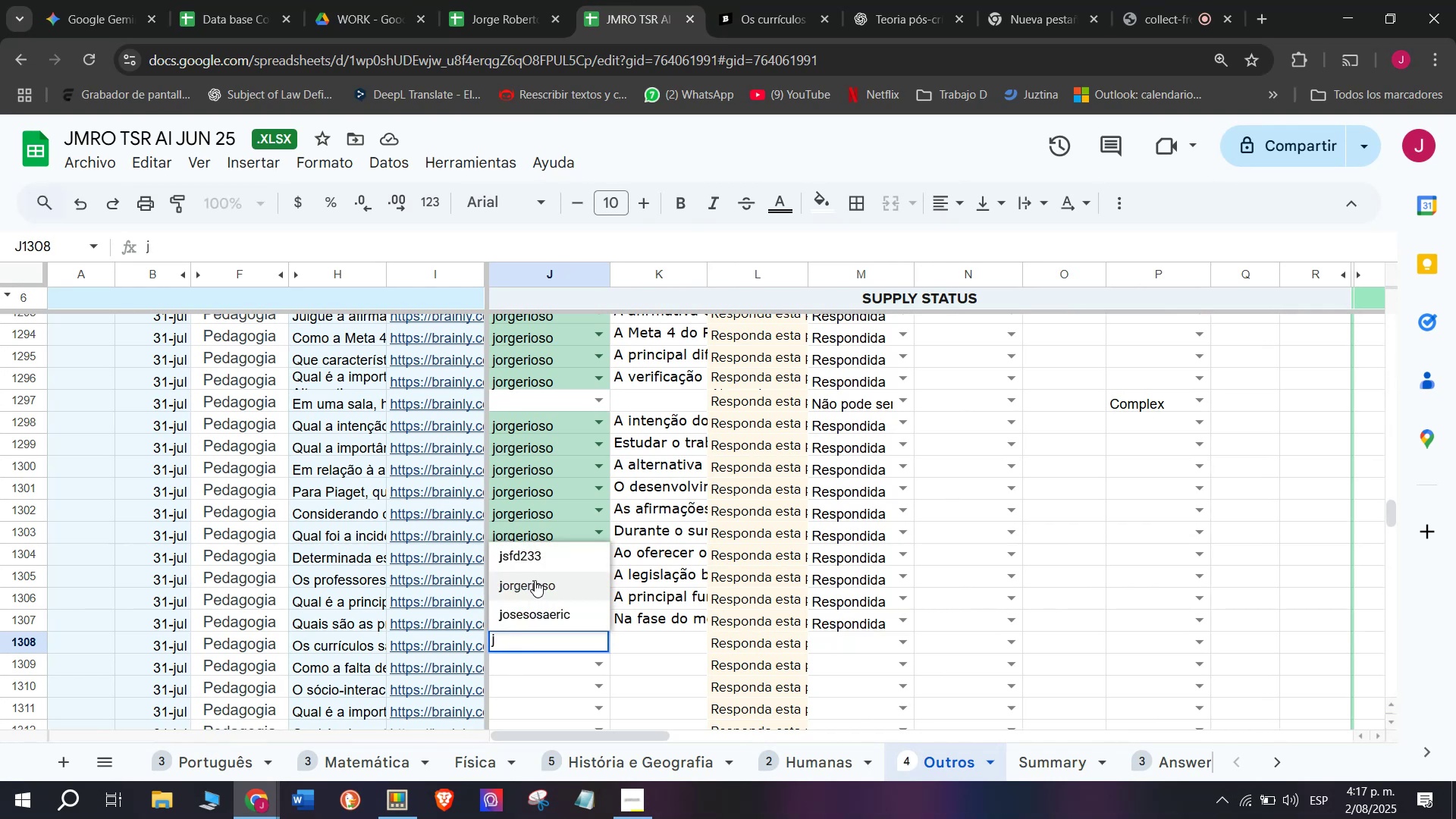 
left_click([665, 642])
 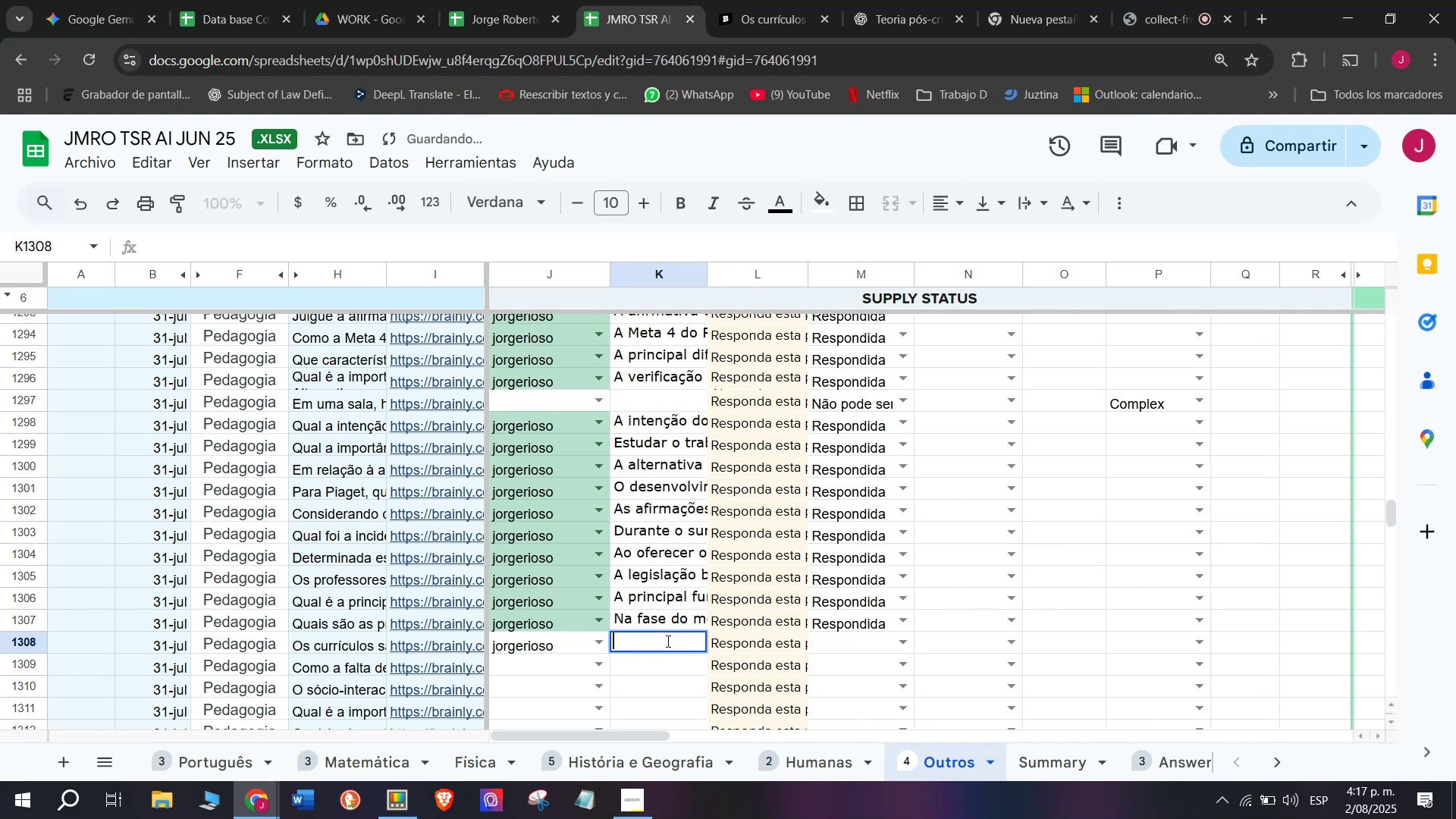 
key(Control+V)
 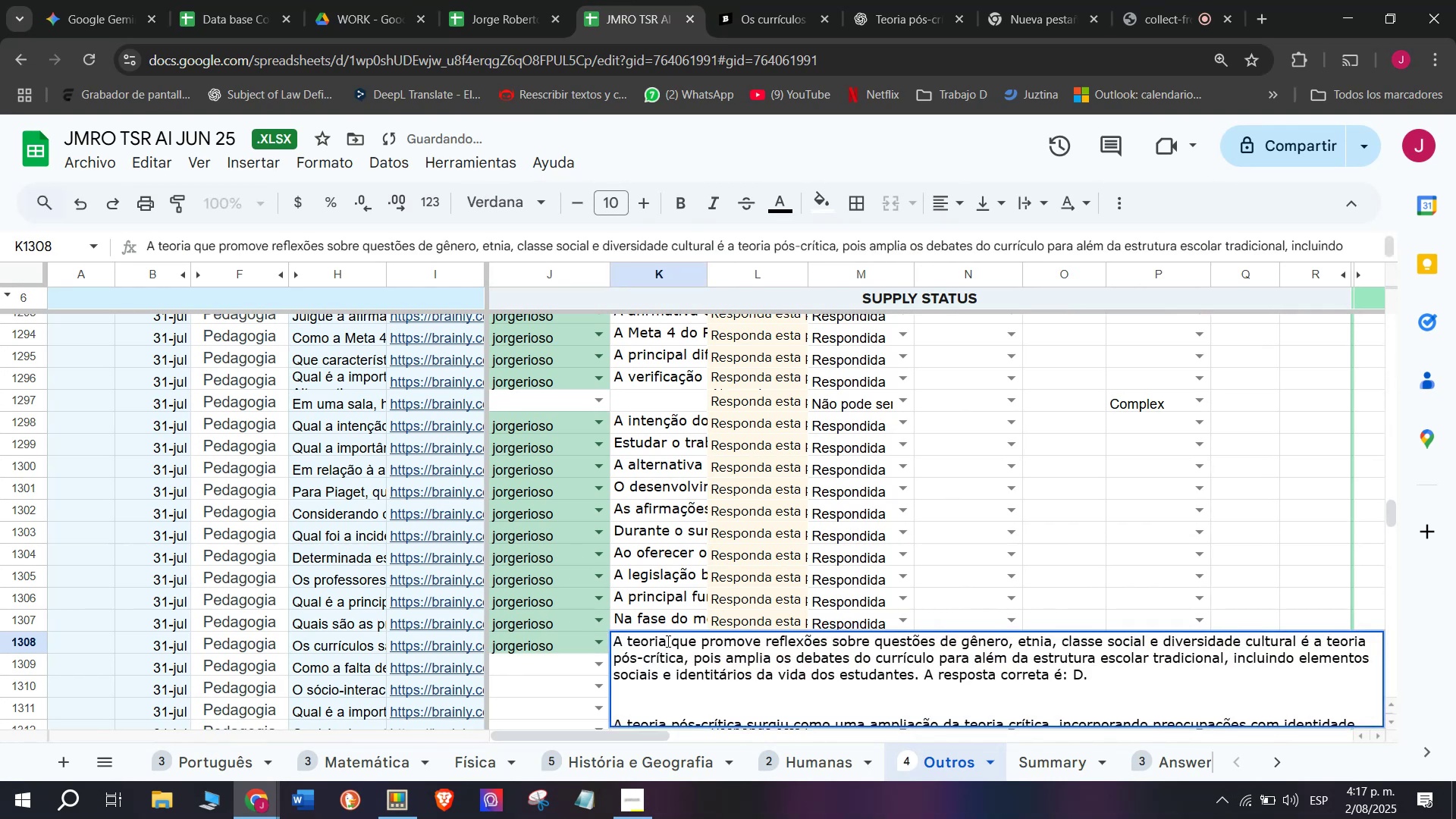 
key(Enter)
 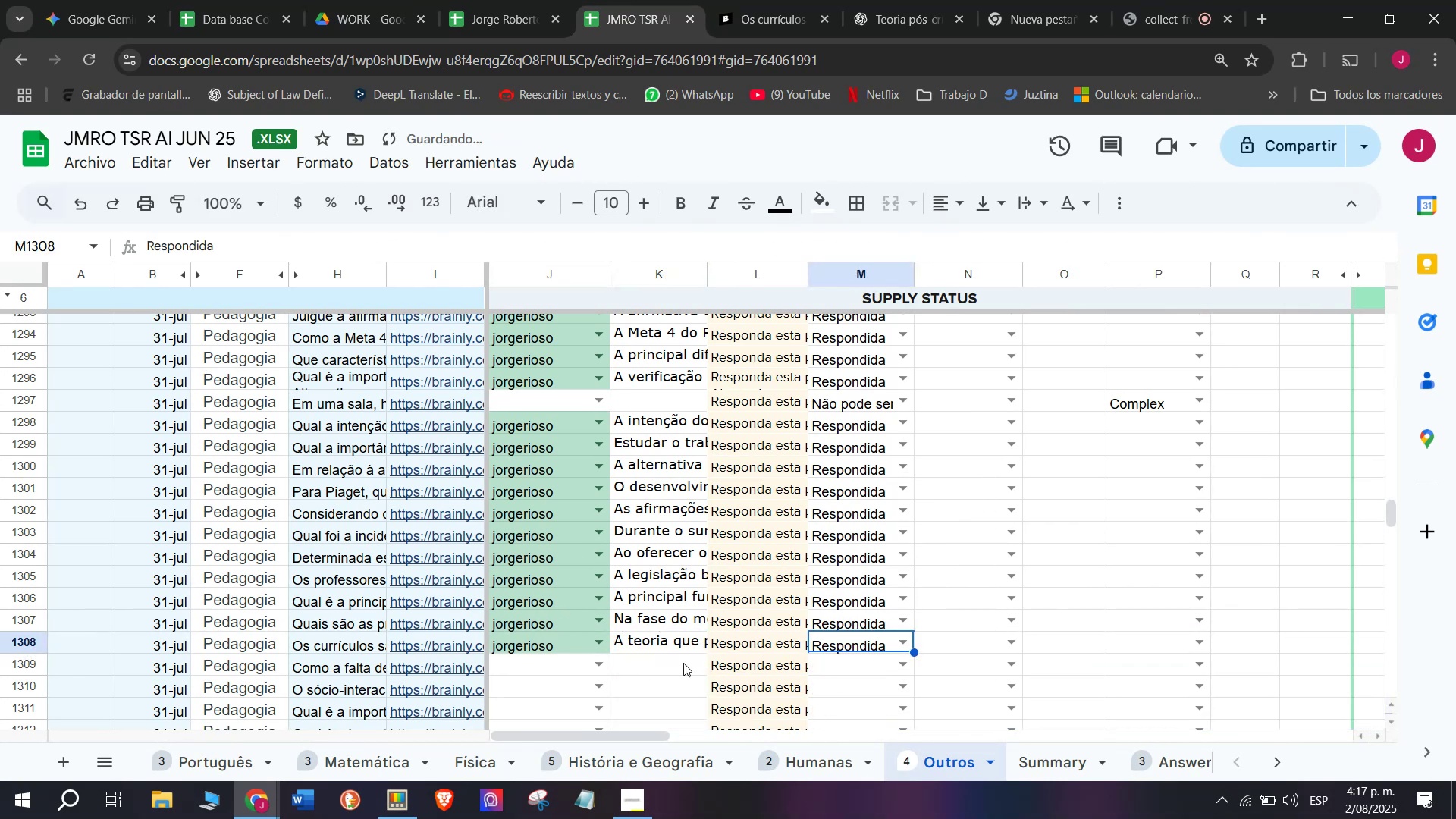 
left_click([474, 672])
 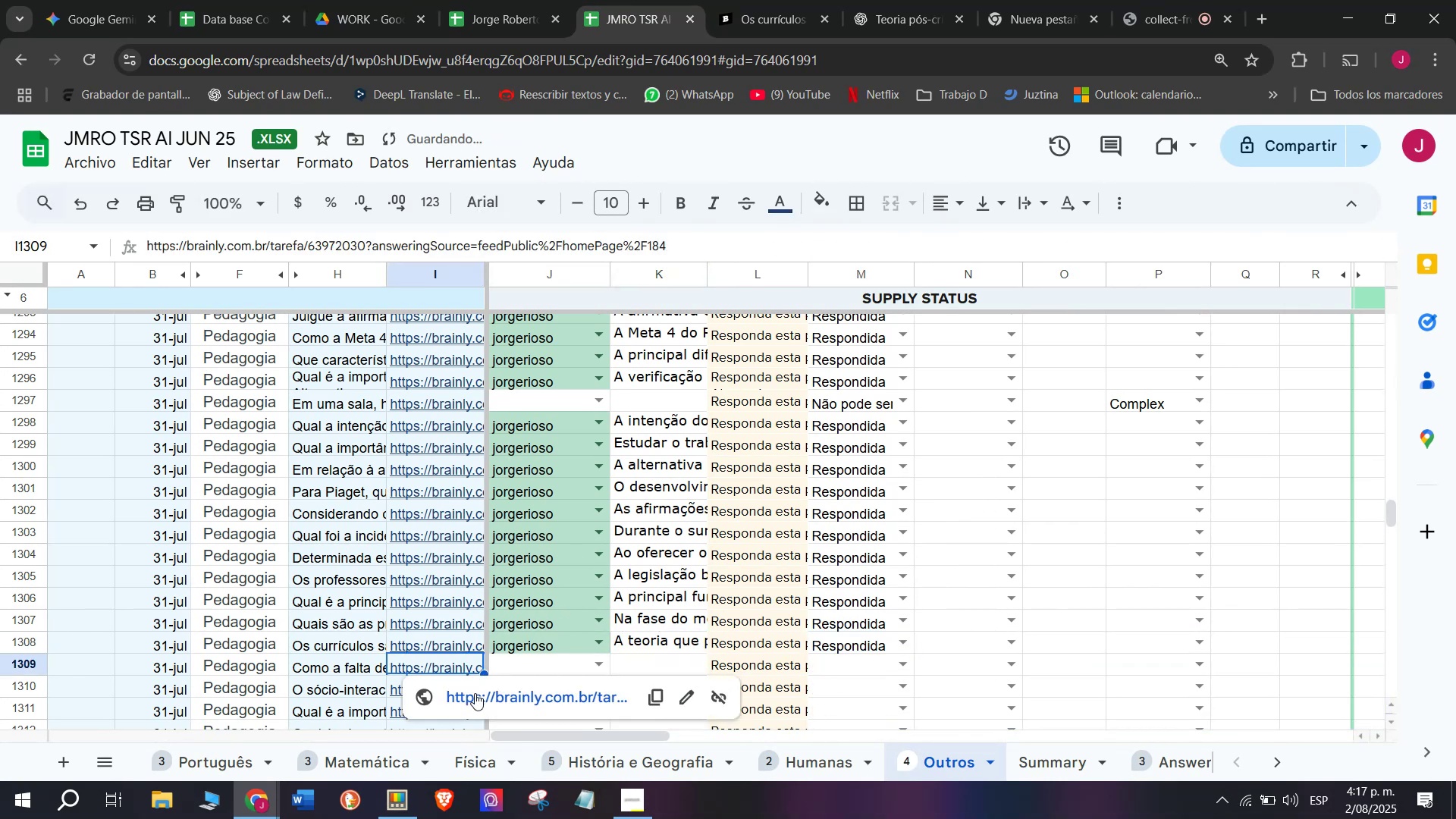 
left_click([475, 695])
 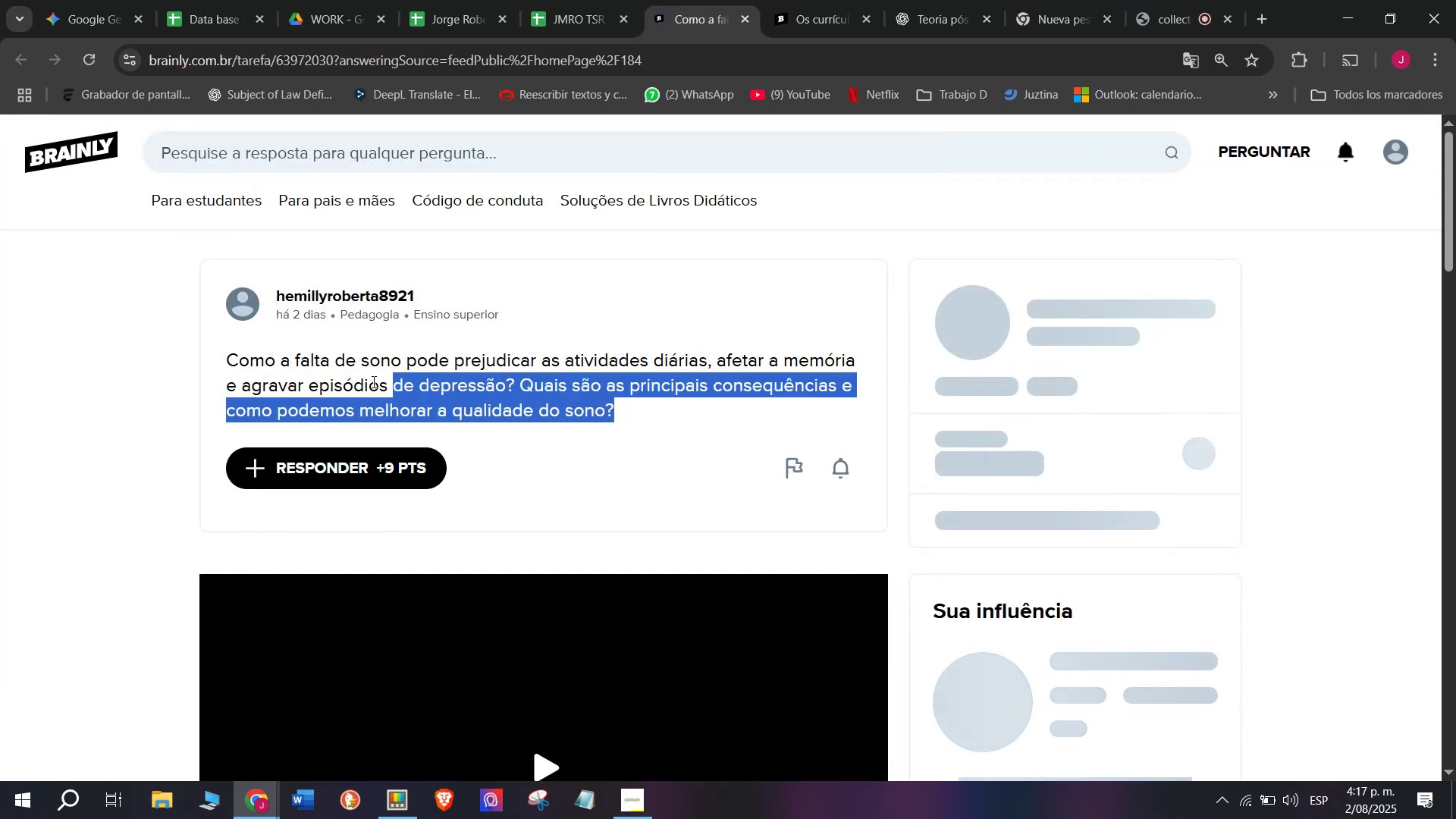 
key(Control+C)
 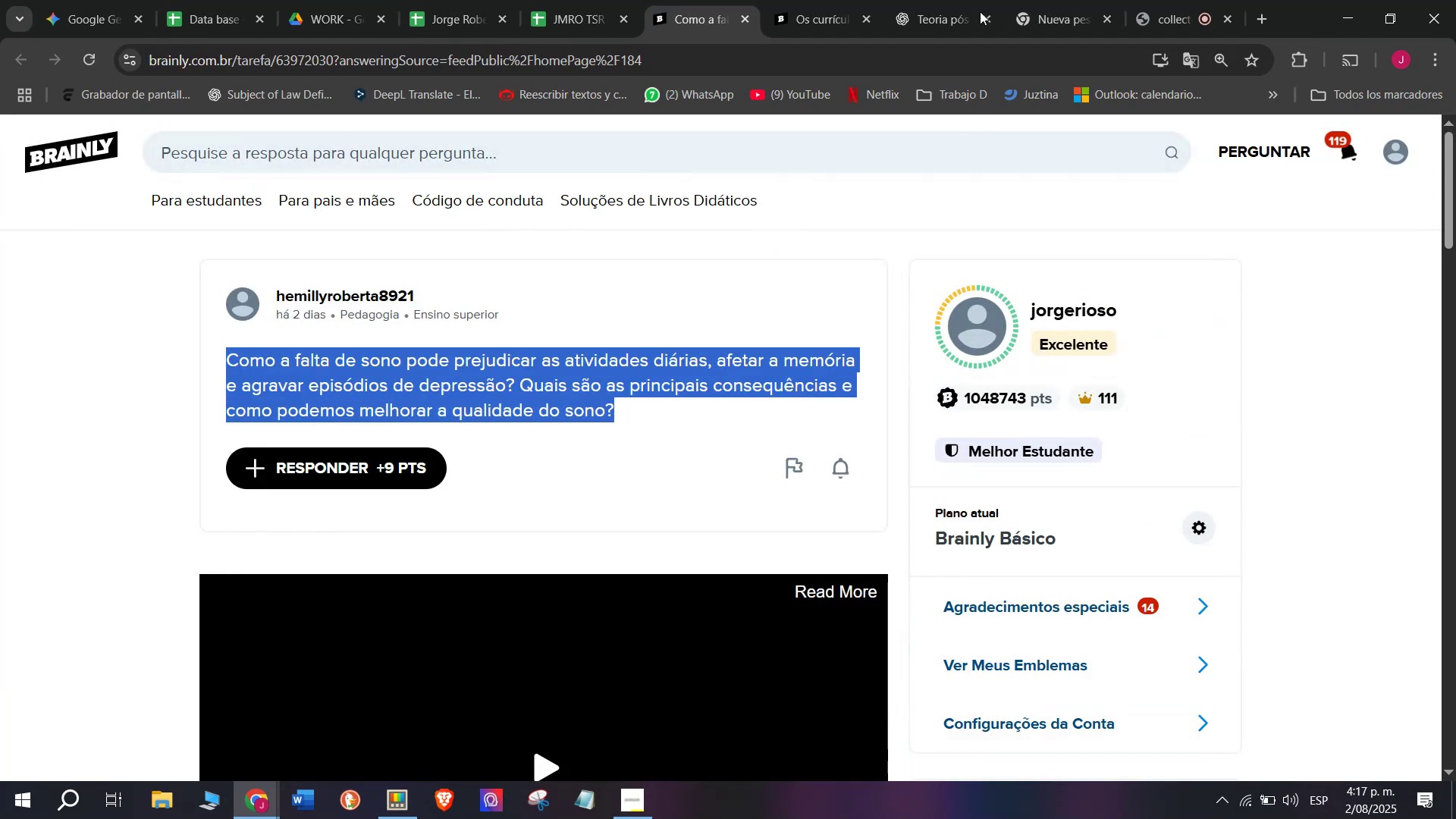 
left_click([943, 0])
 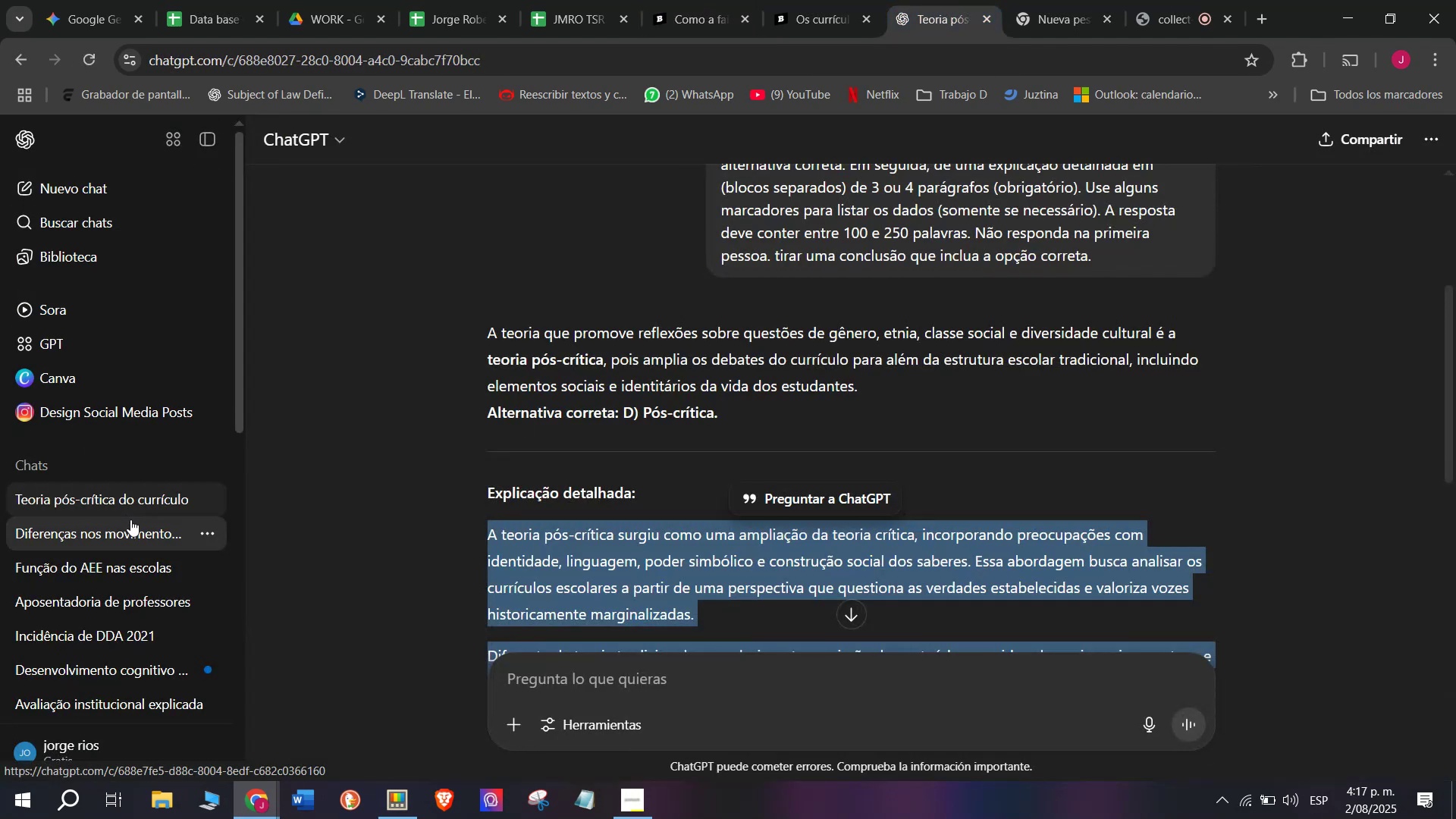 
wait(8.08)
 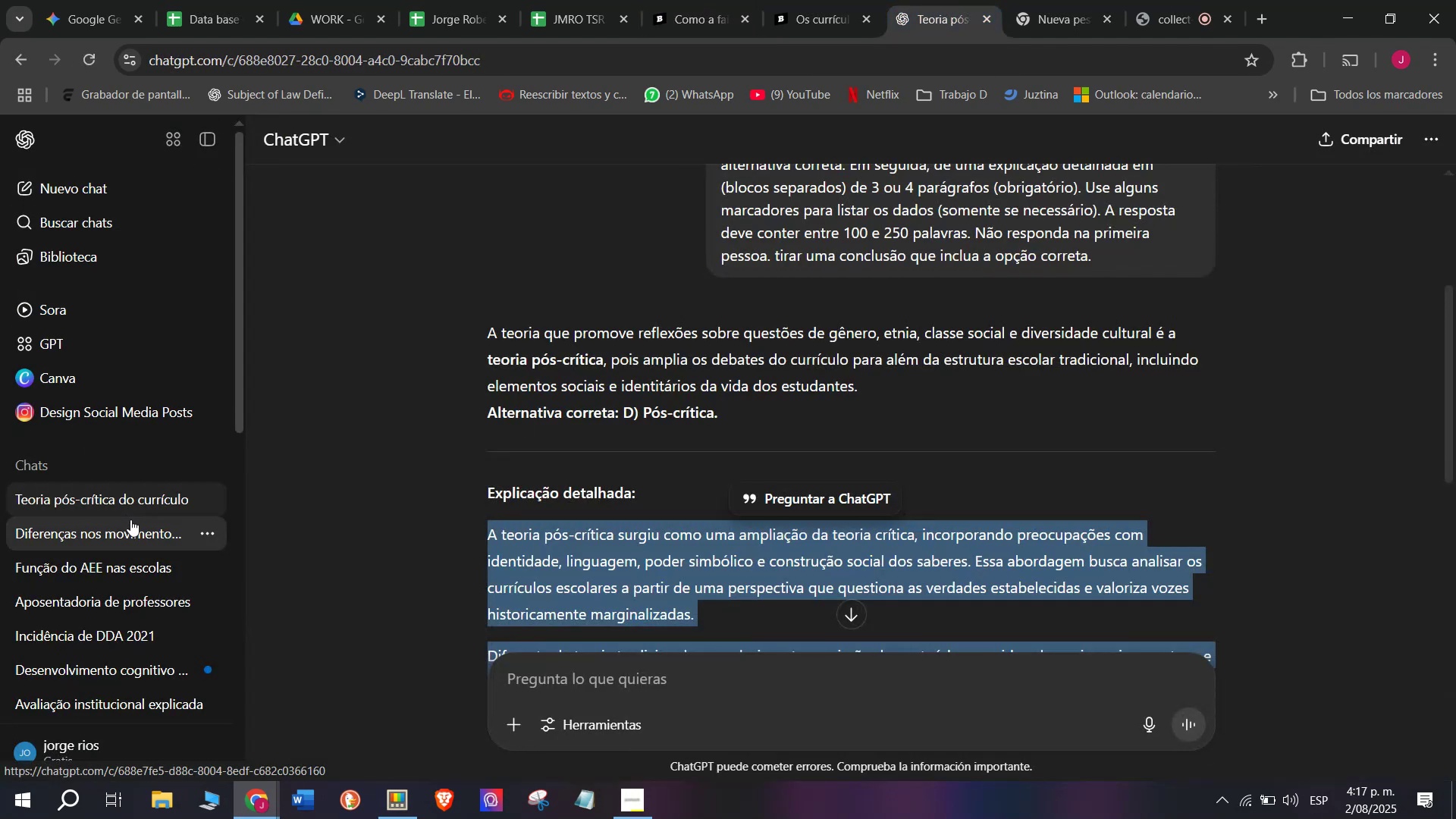 
left_click([683, 0])
 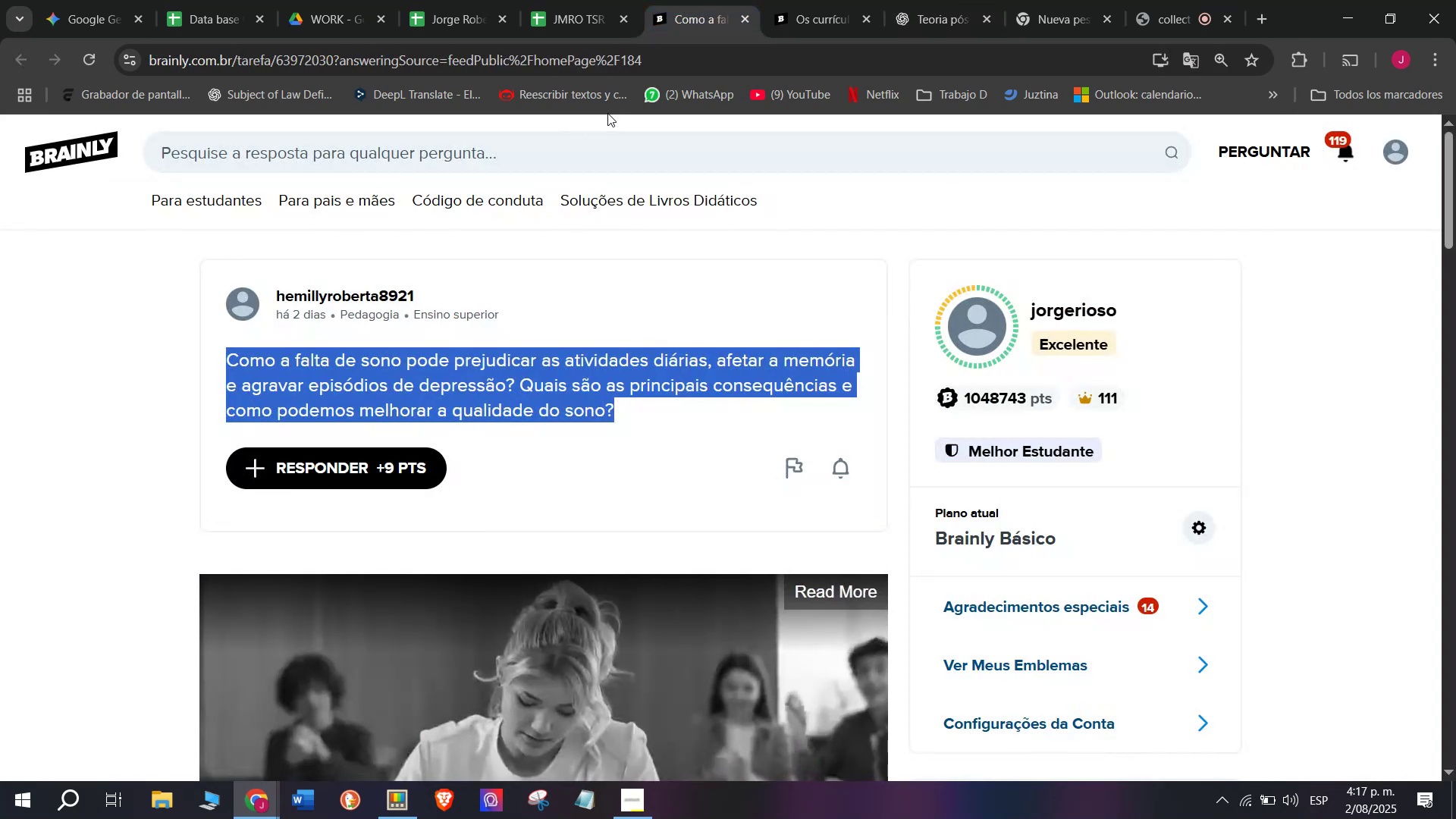 
key(Control+C)
 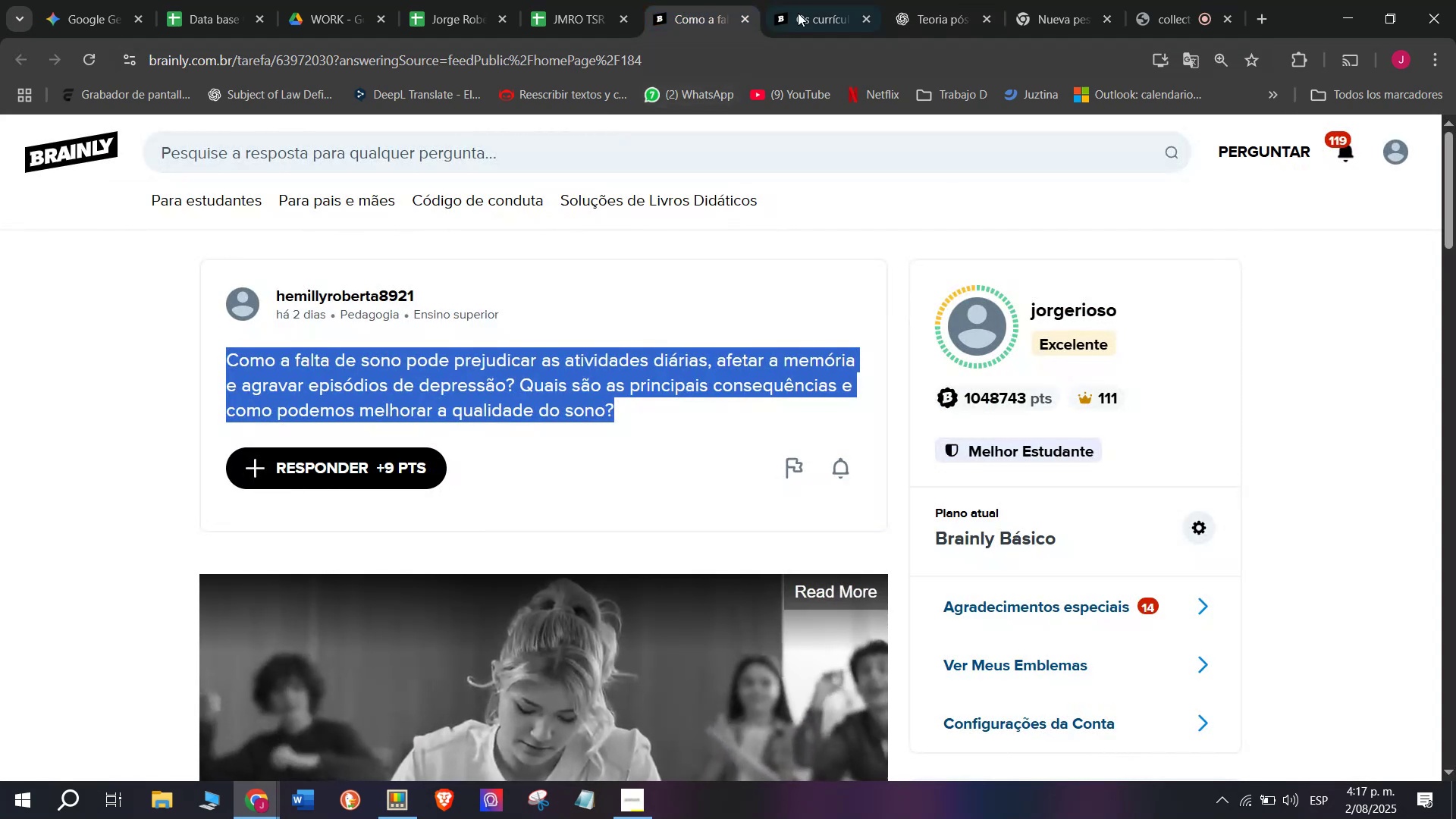 
left_click([842, 0])
 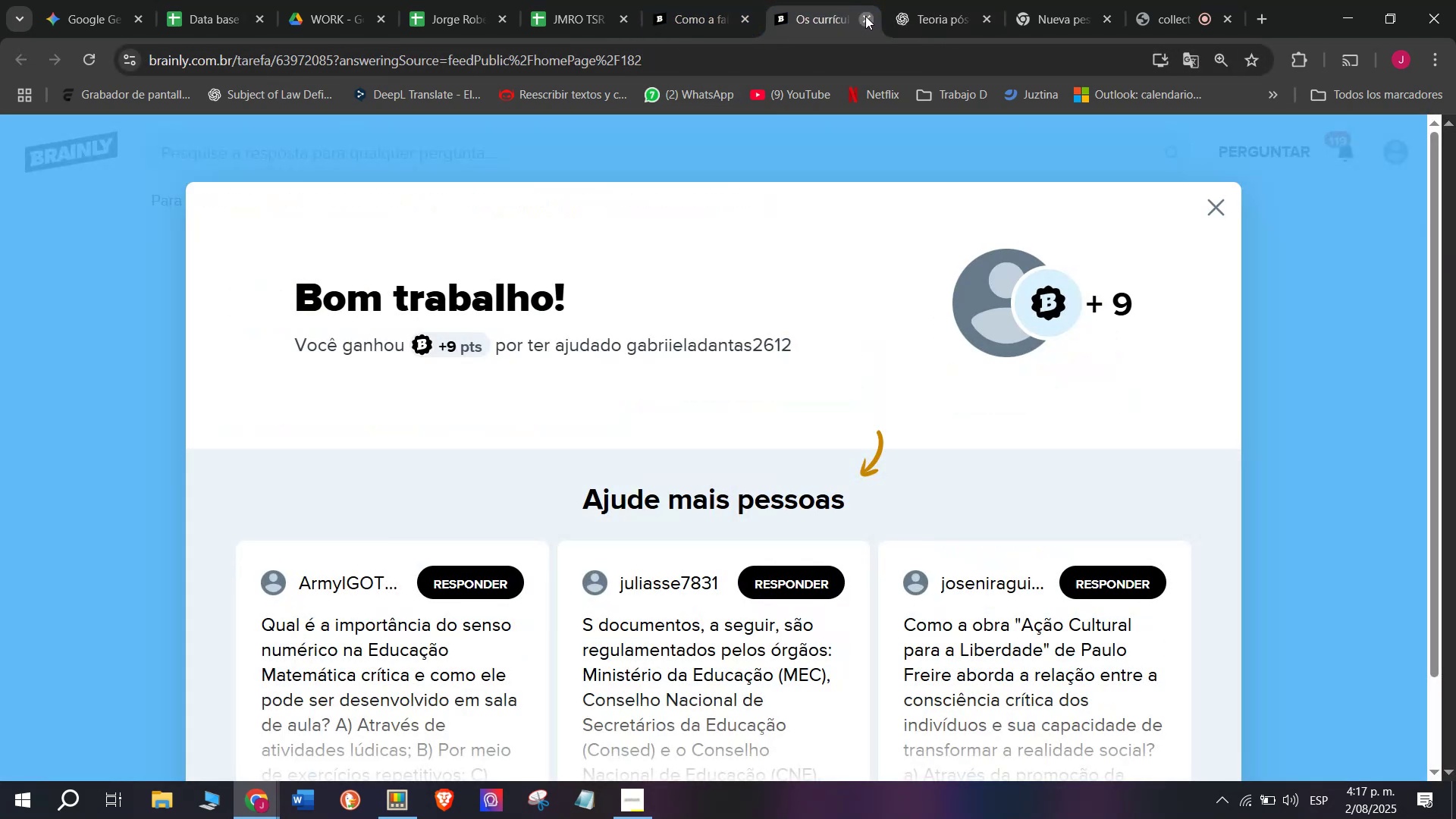 
double_click([796, 0])
 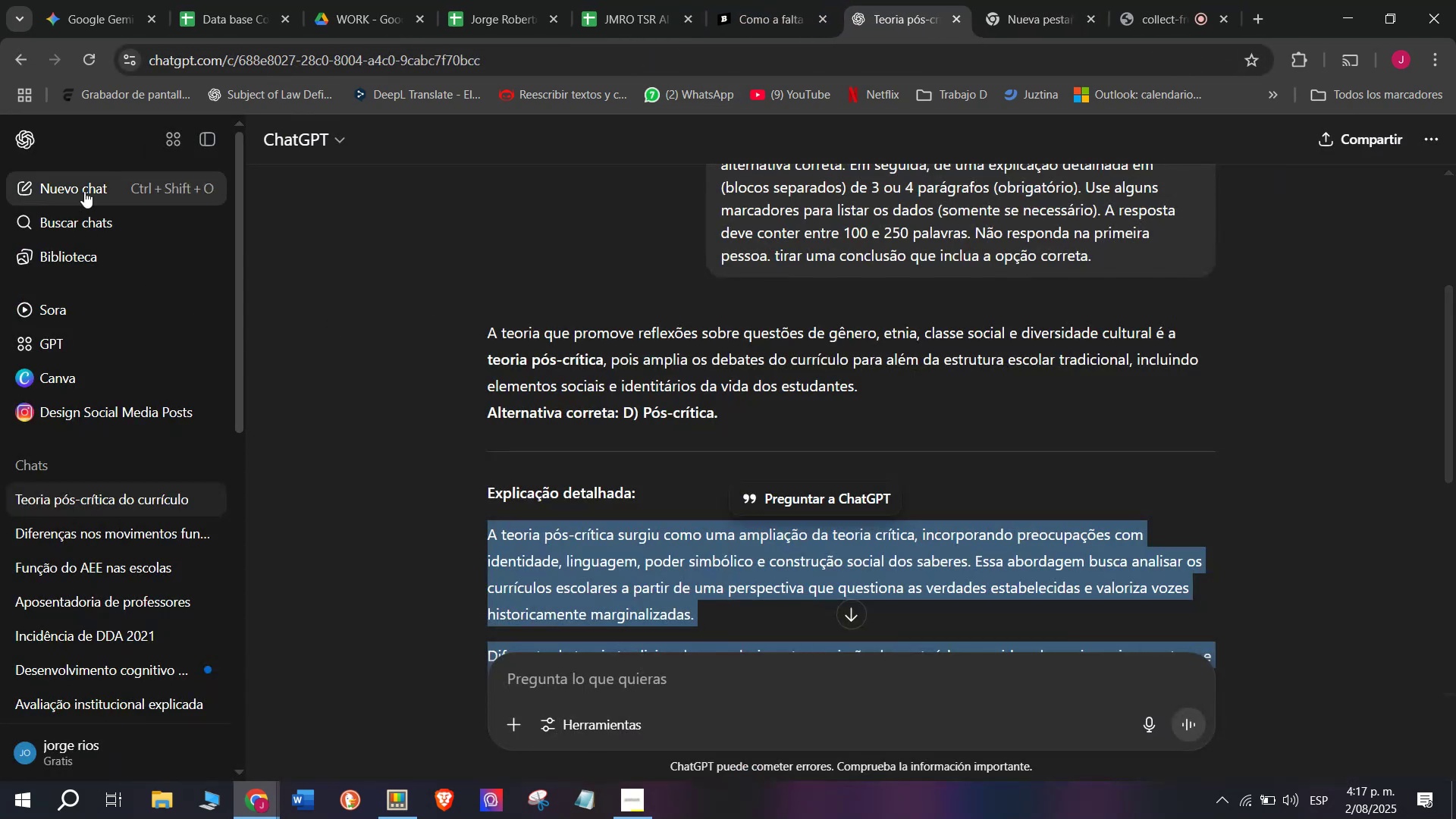 
left_click([77, 177])
 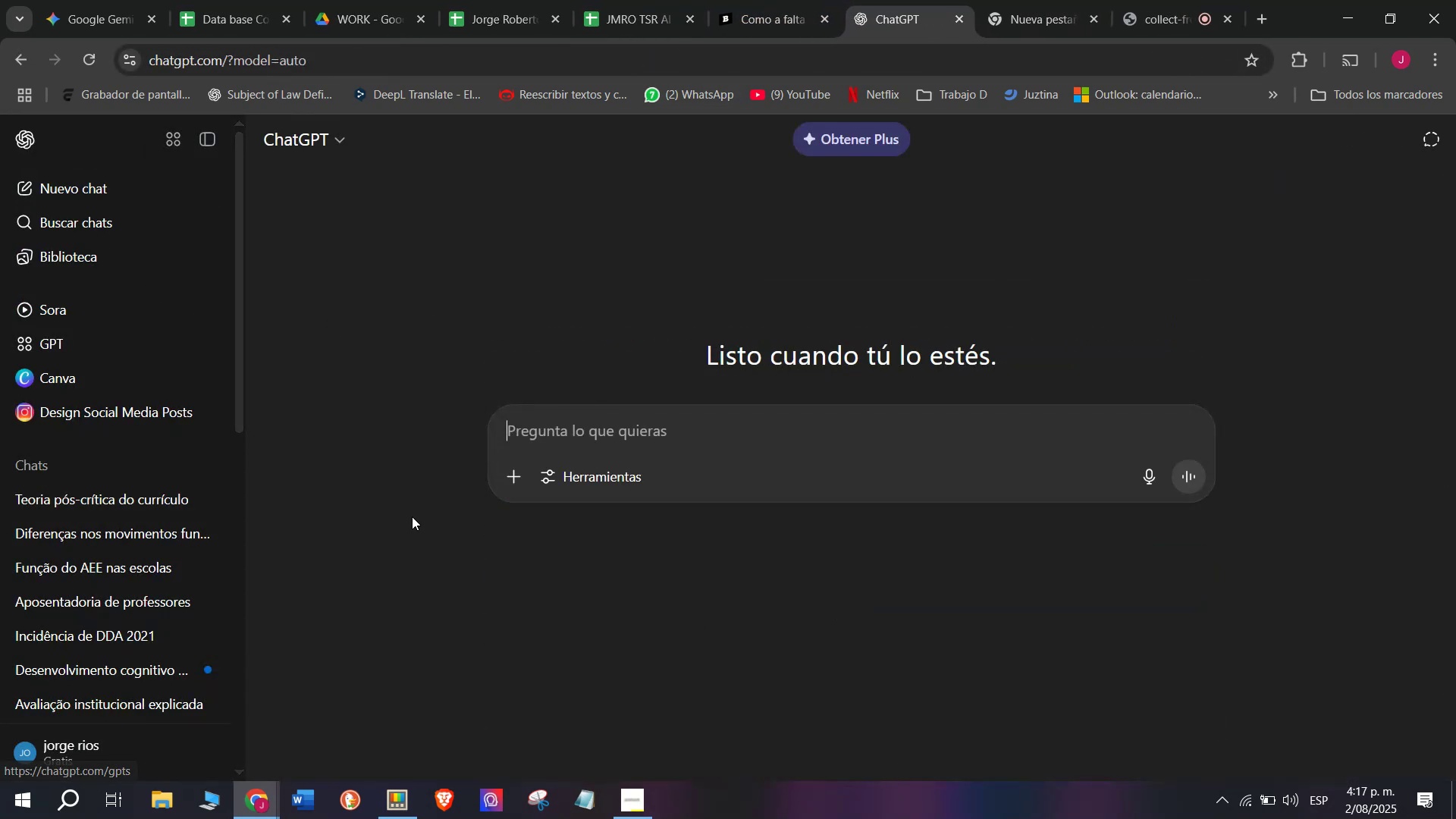 
key(Meta+MetaLeft)
 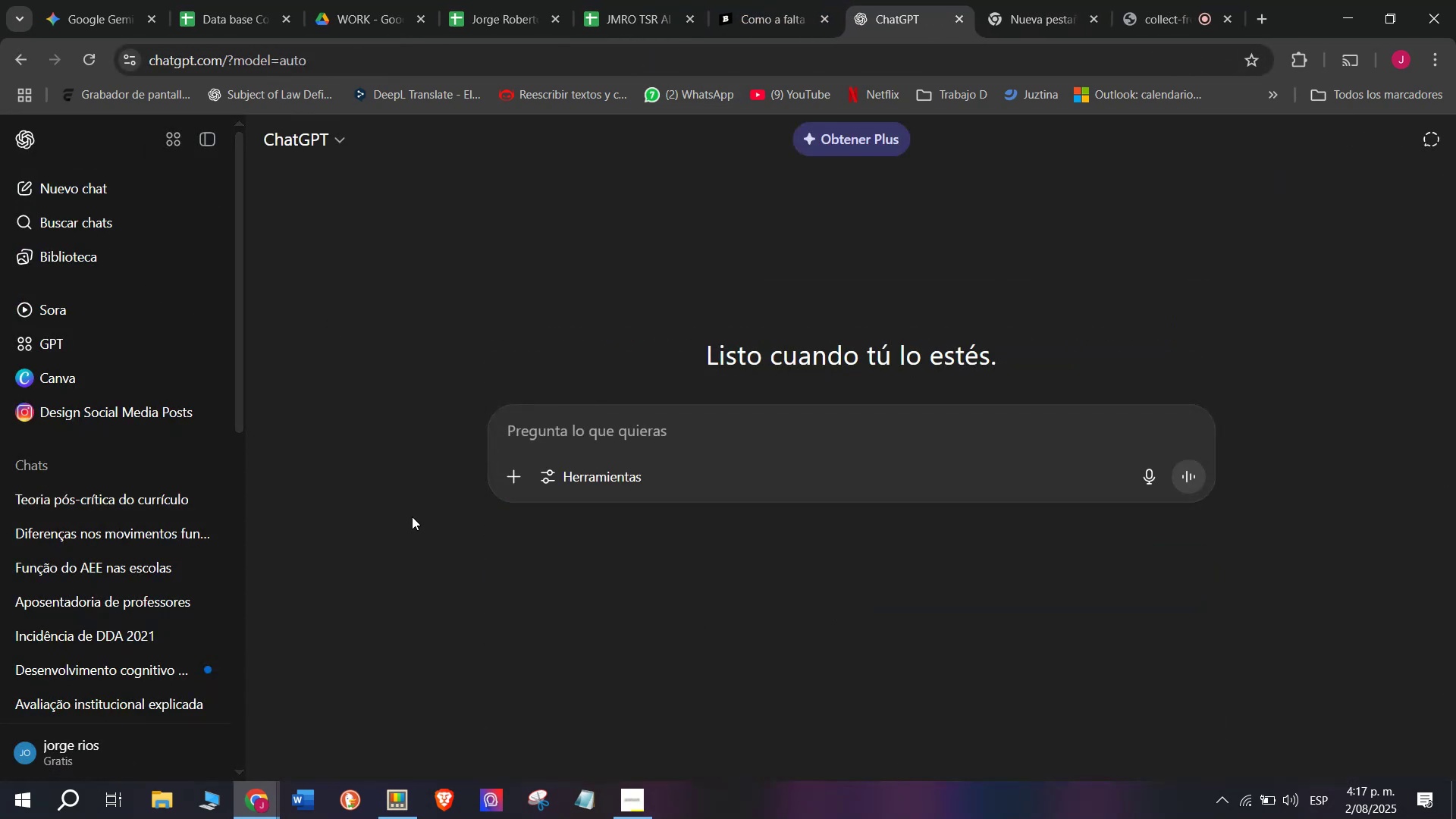 
key(Meta+V)
 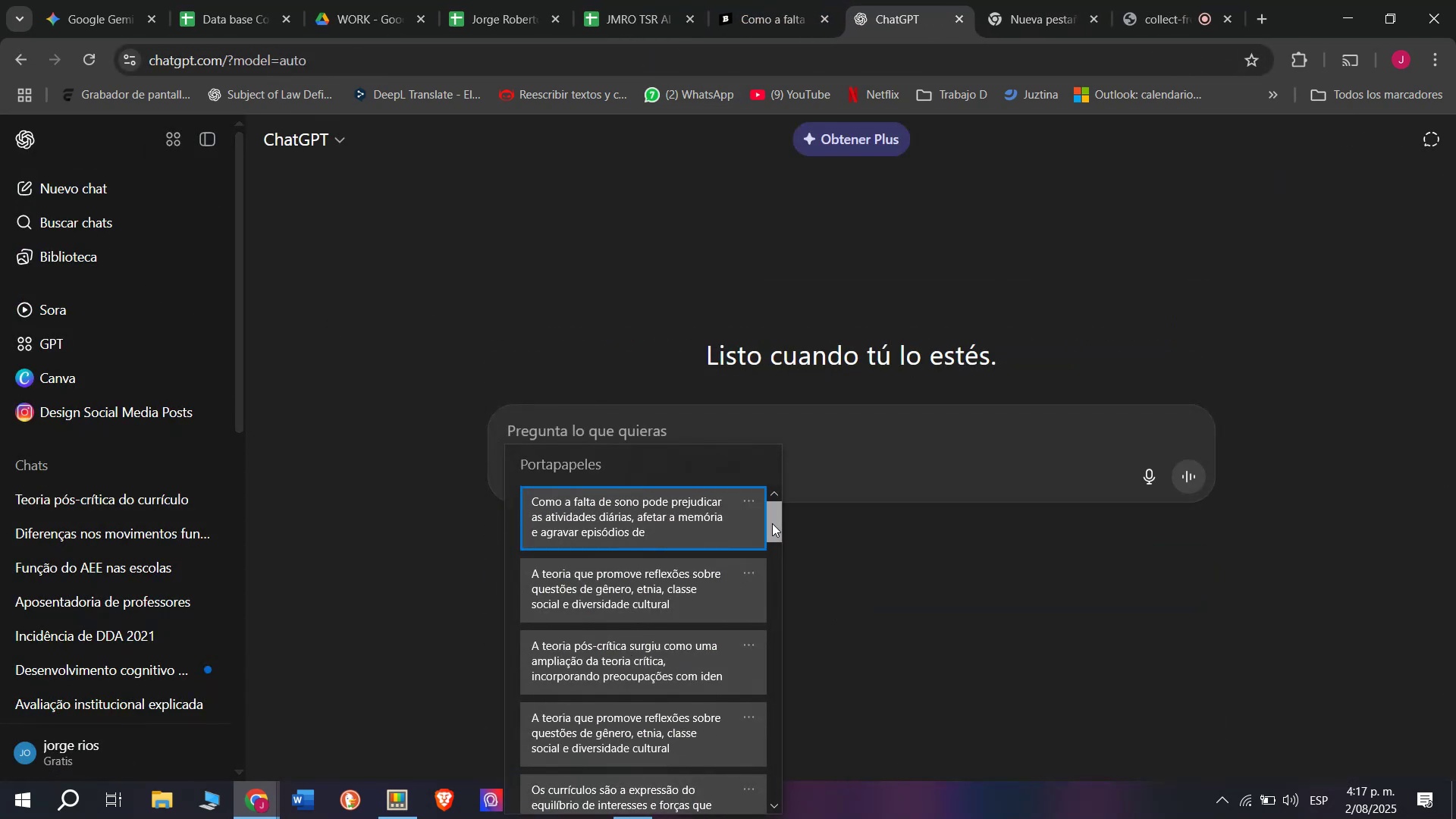 
key(Control+ControlLeft)
 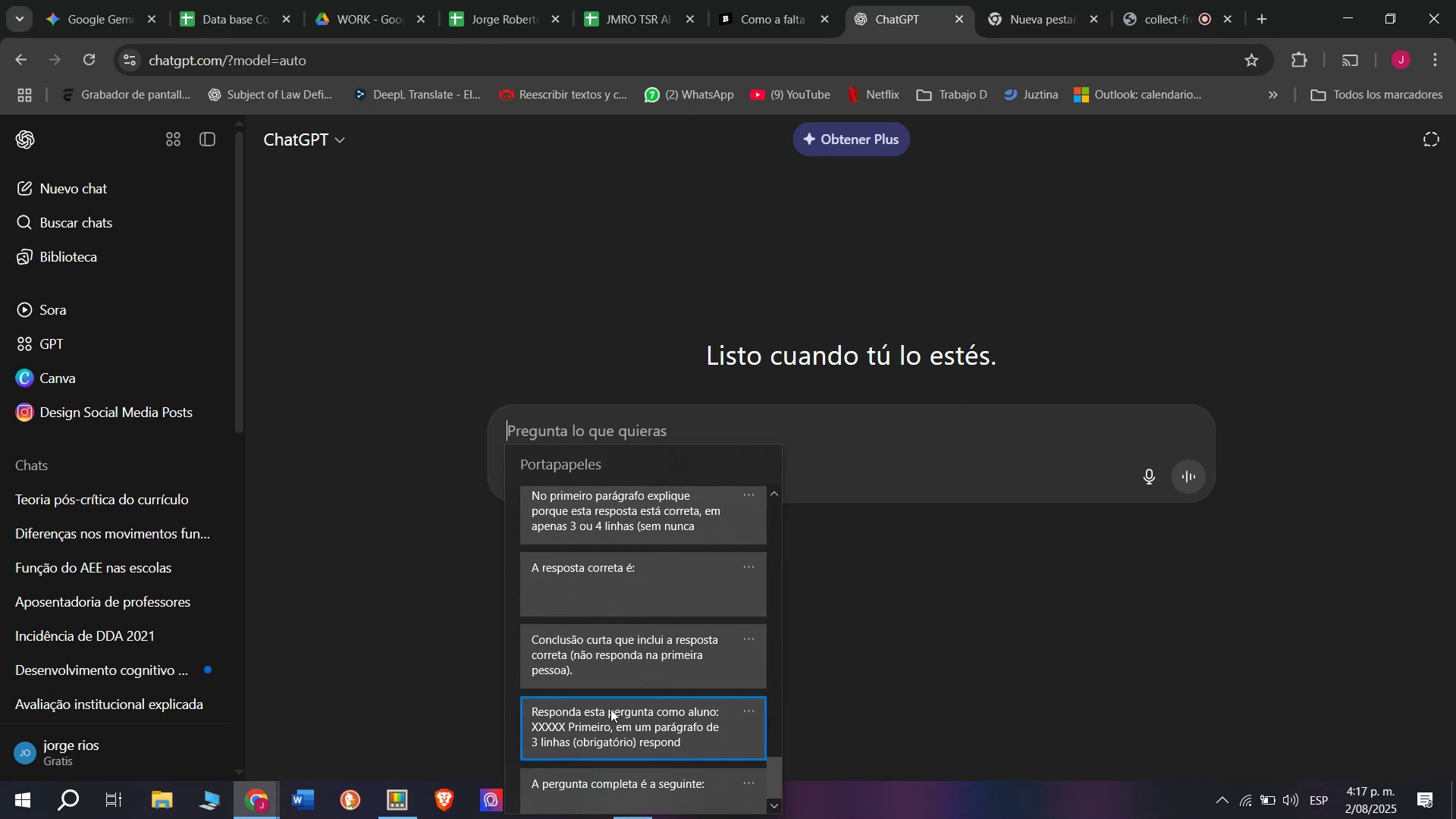 
key(Control+V)
 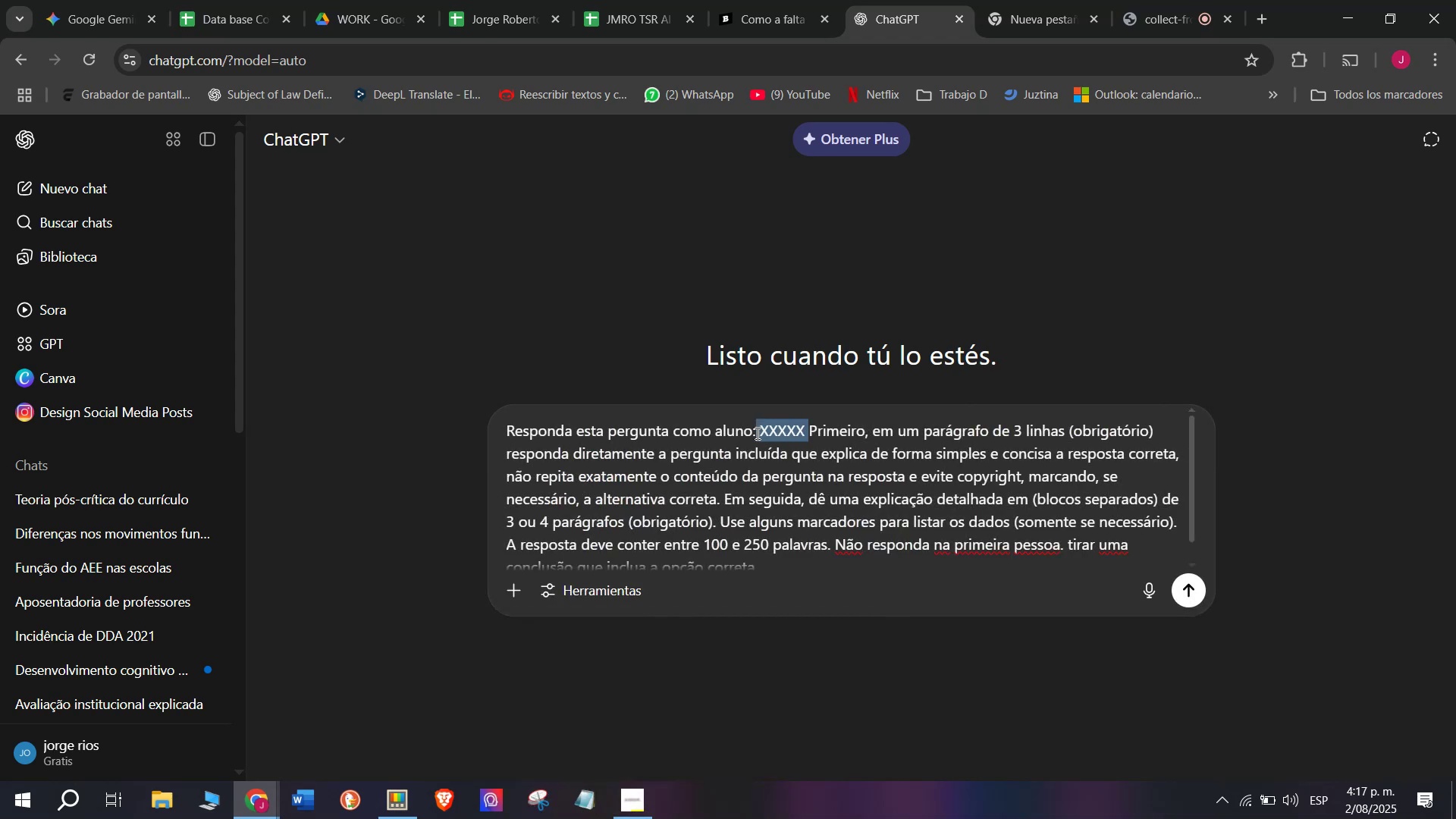 
key(Meta+MetaLeft)
 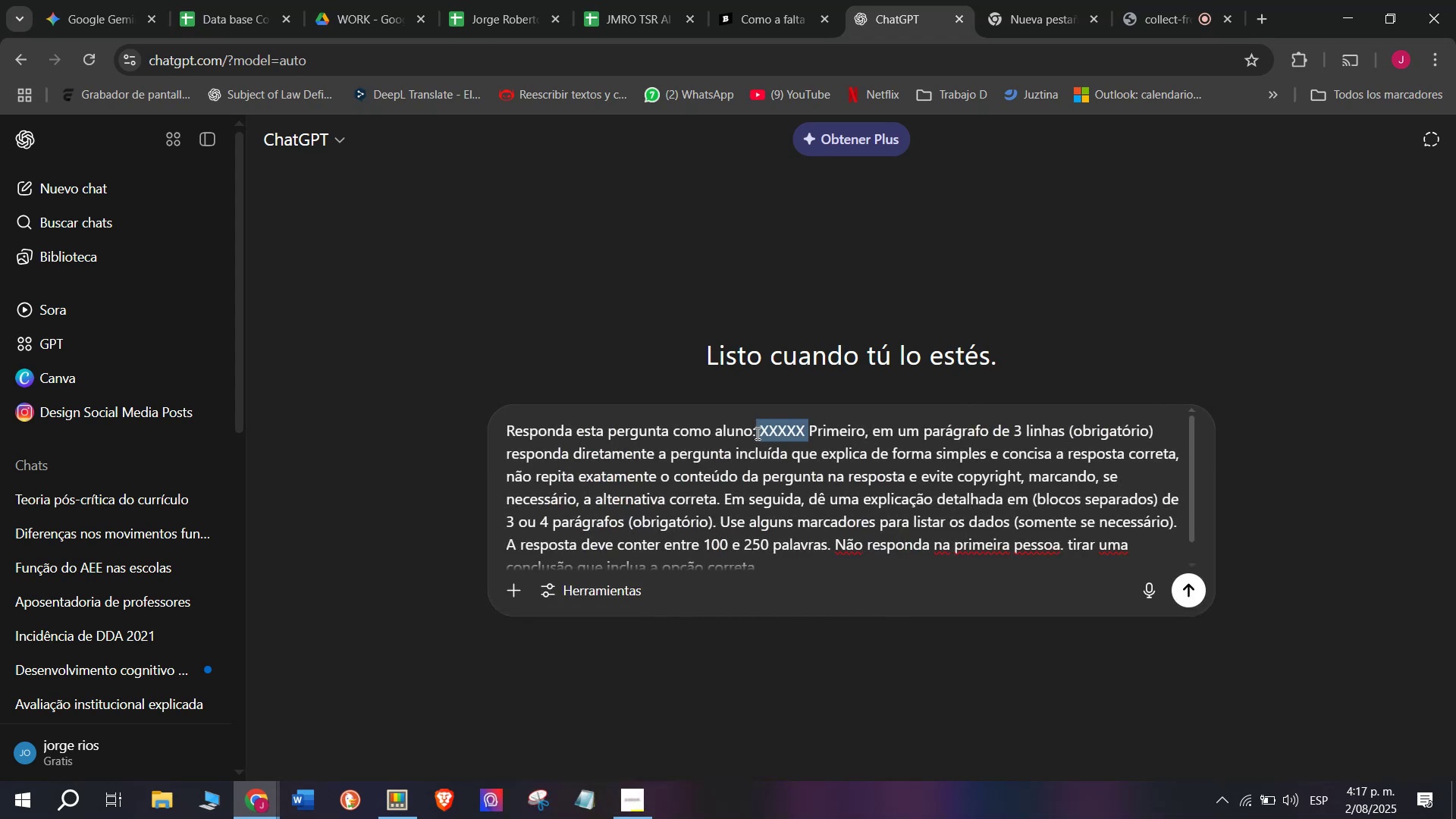 
key(Meta+V)
 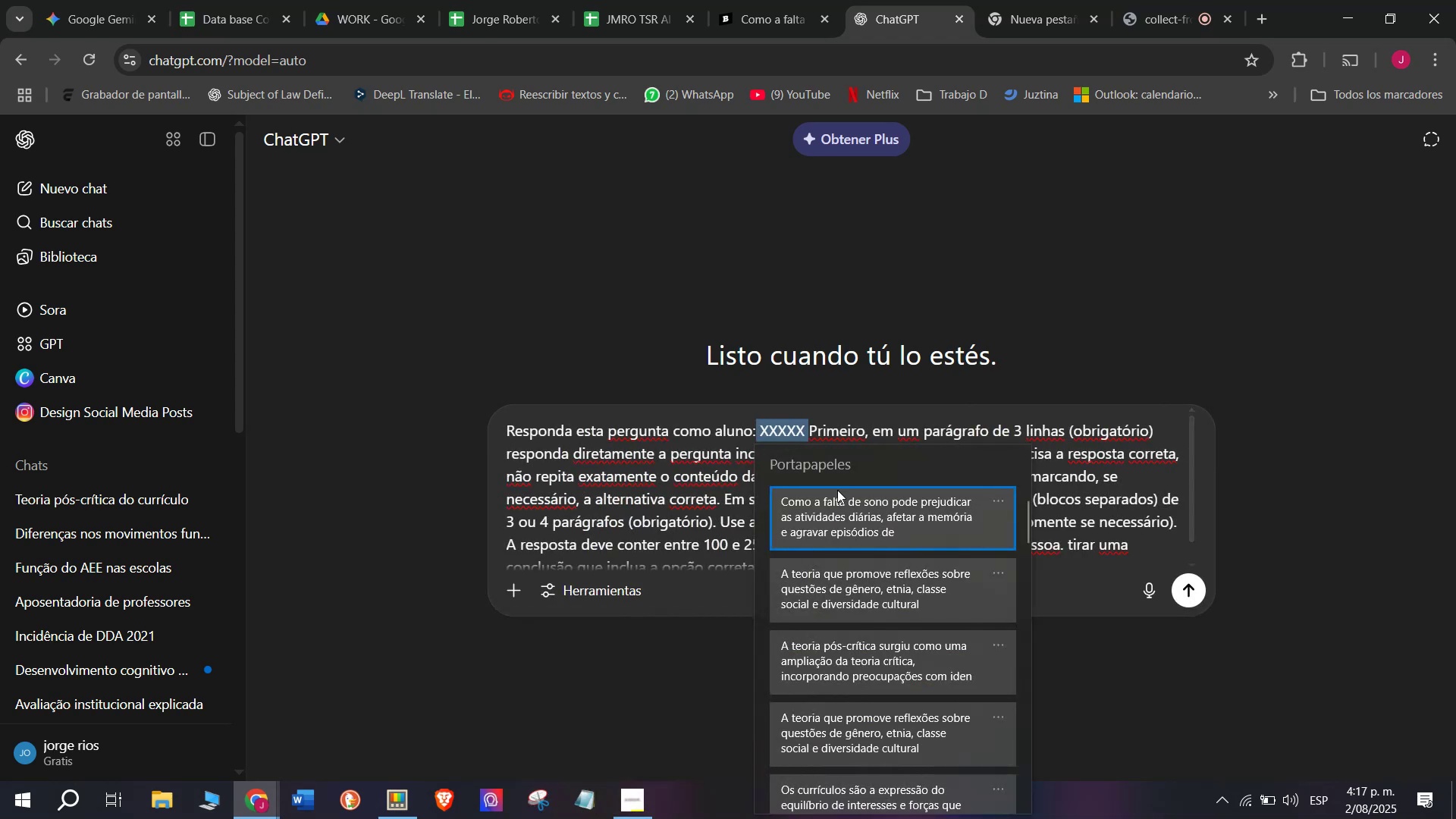 
key(Control+ControlLeft)
 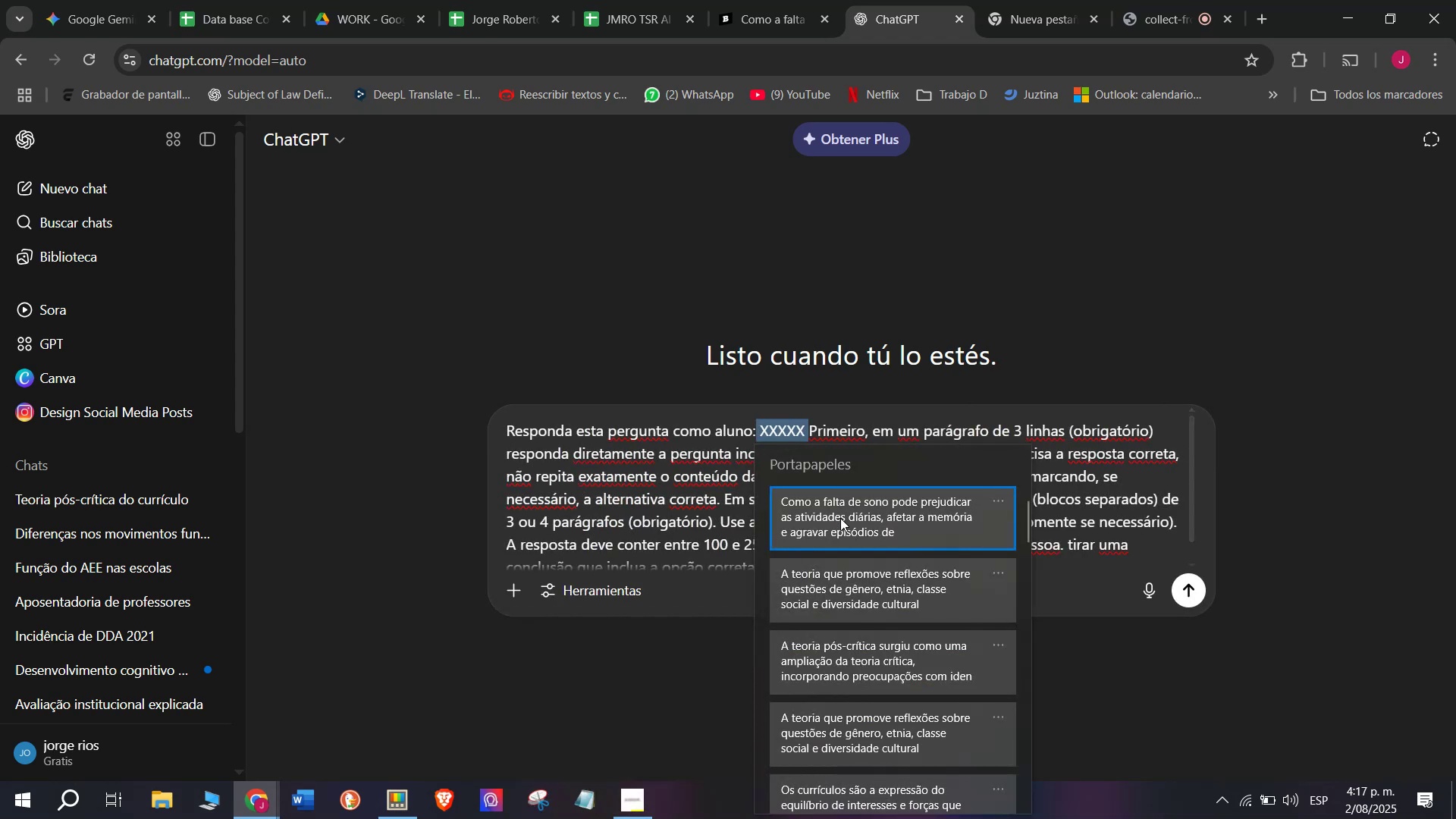 
key(Control+V)
 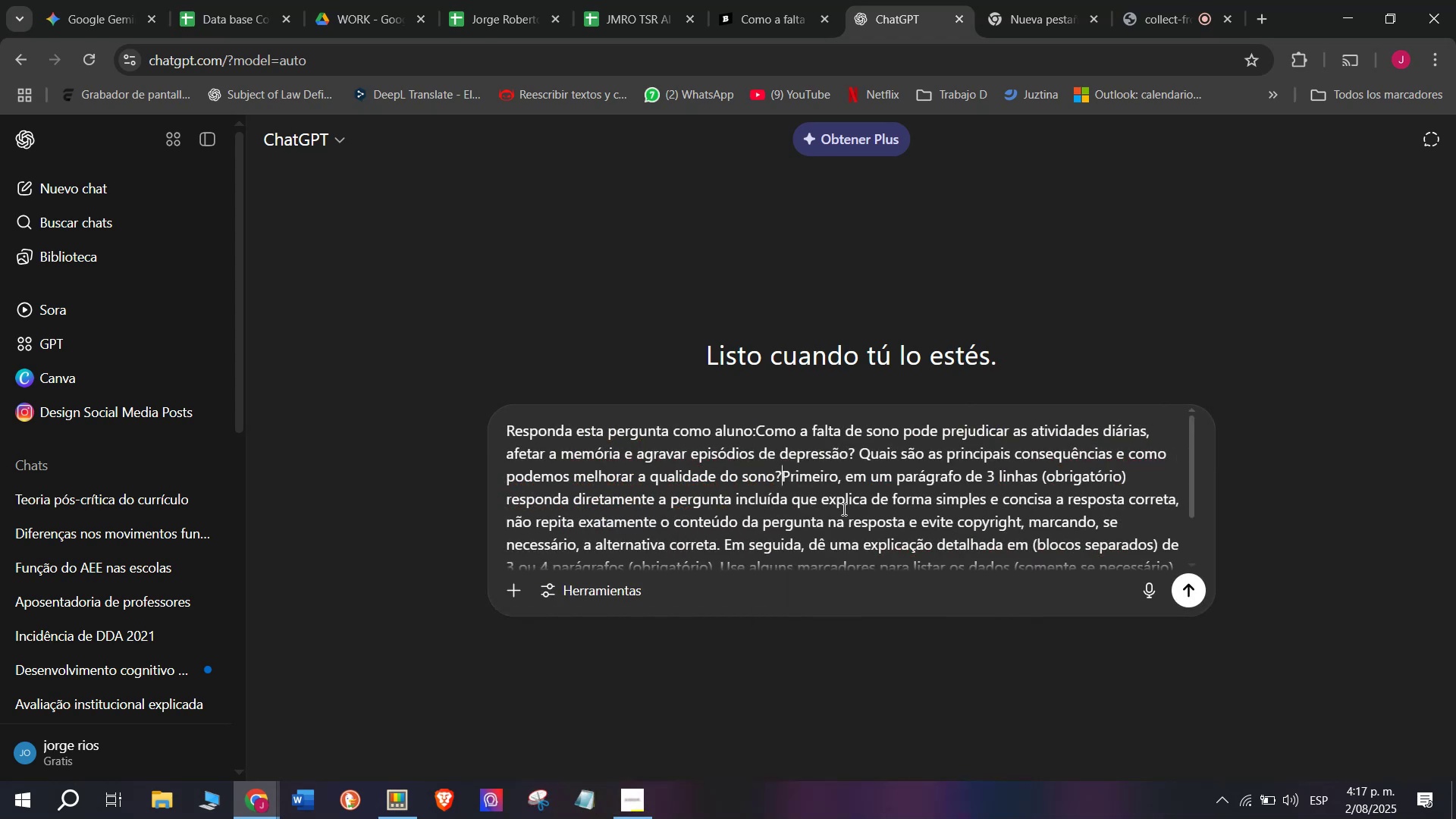 
key(Enter)
 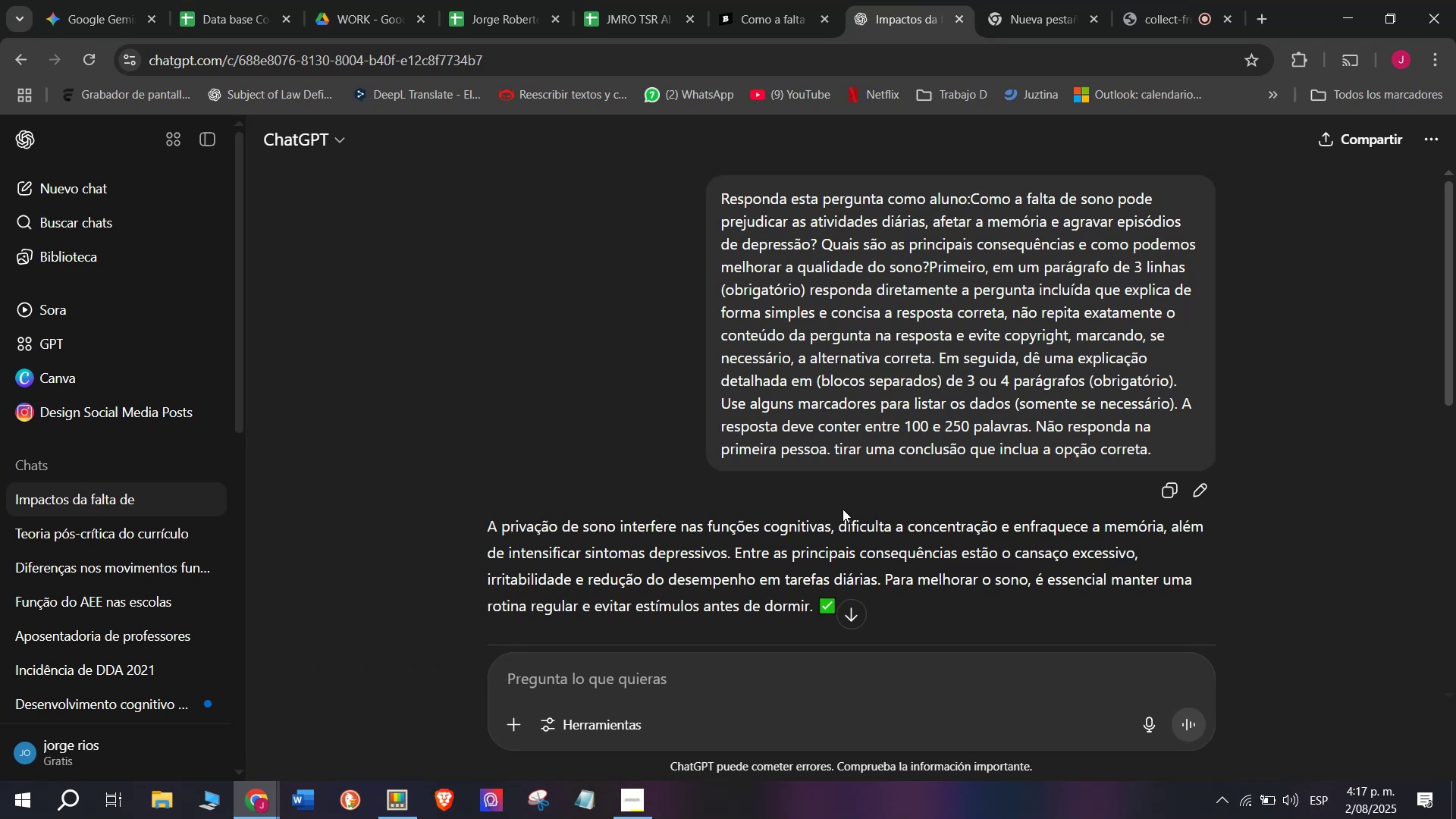 
wait(11.64)
 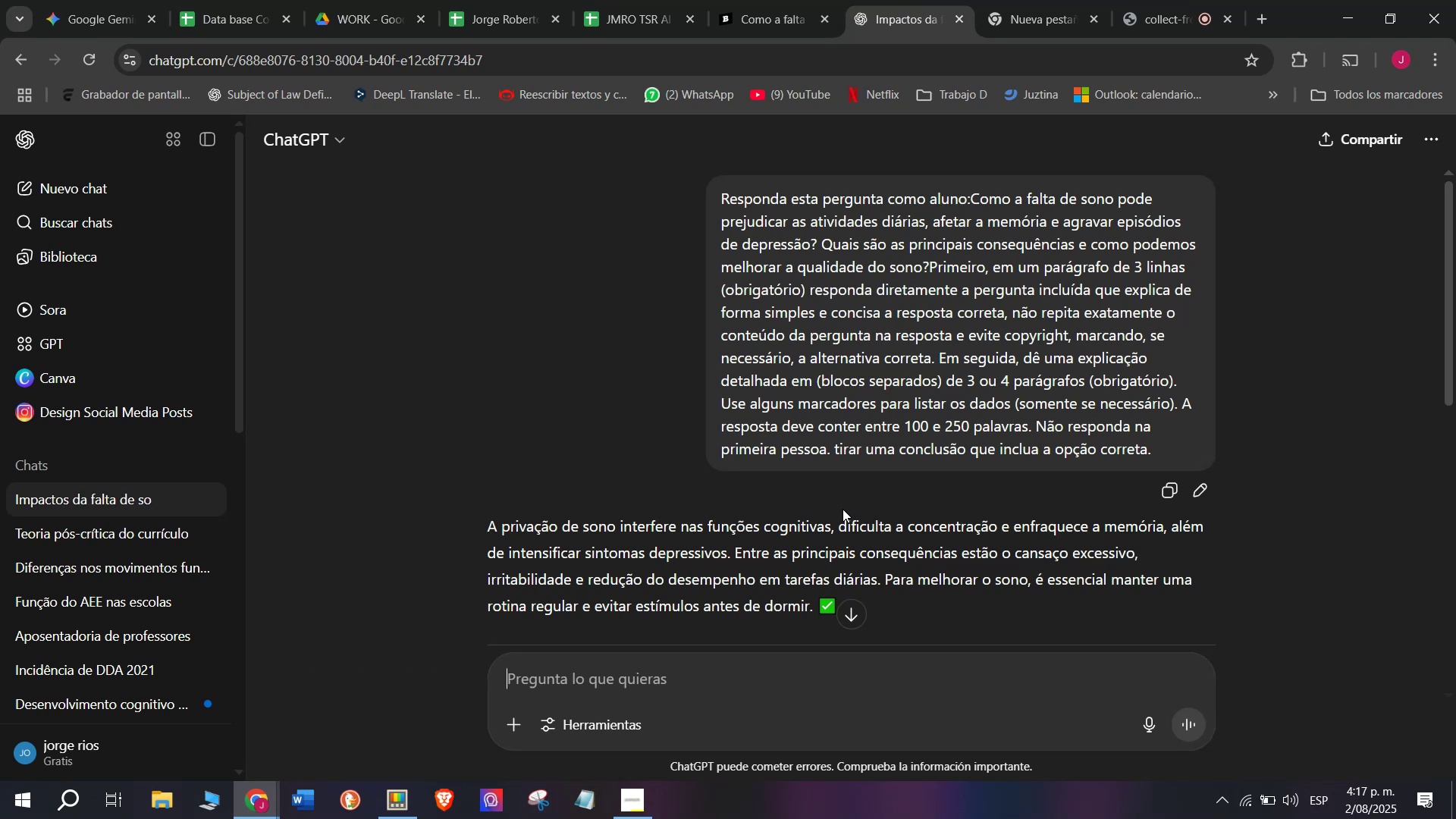 
key(Control+C)
 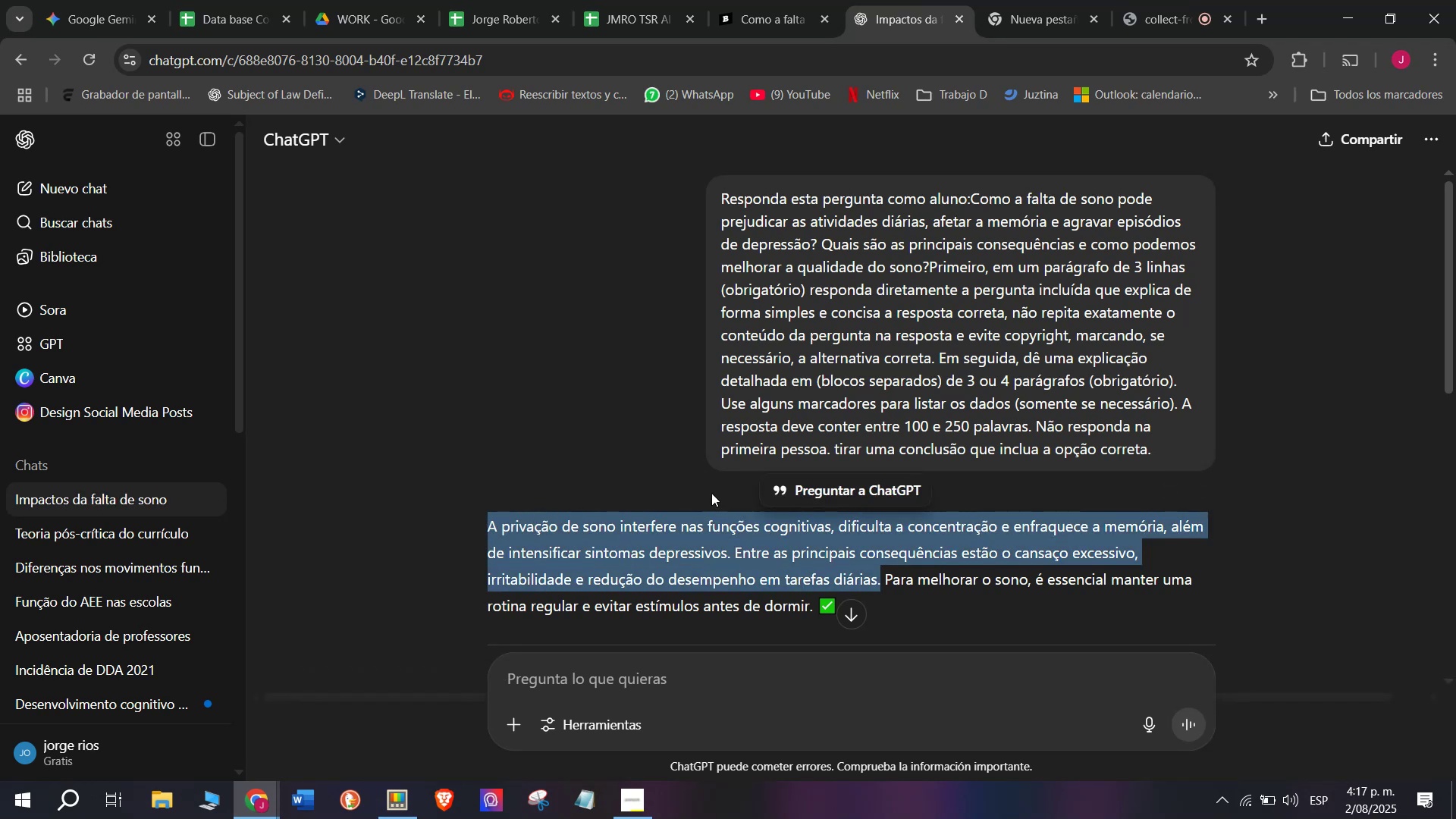 
scroll: coordinate [711, 493], scroll_direction: down, amount: 1.0
 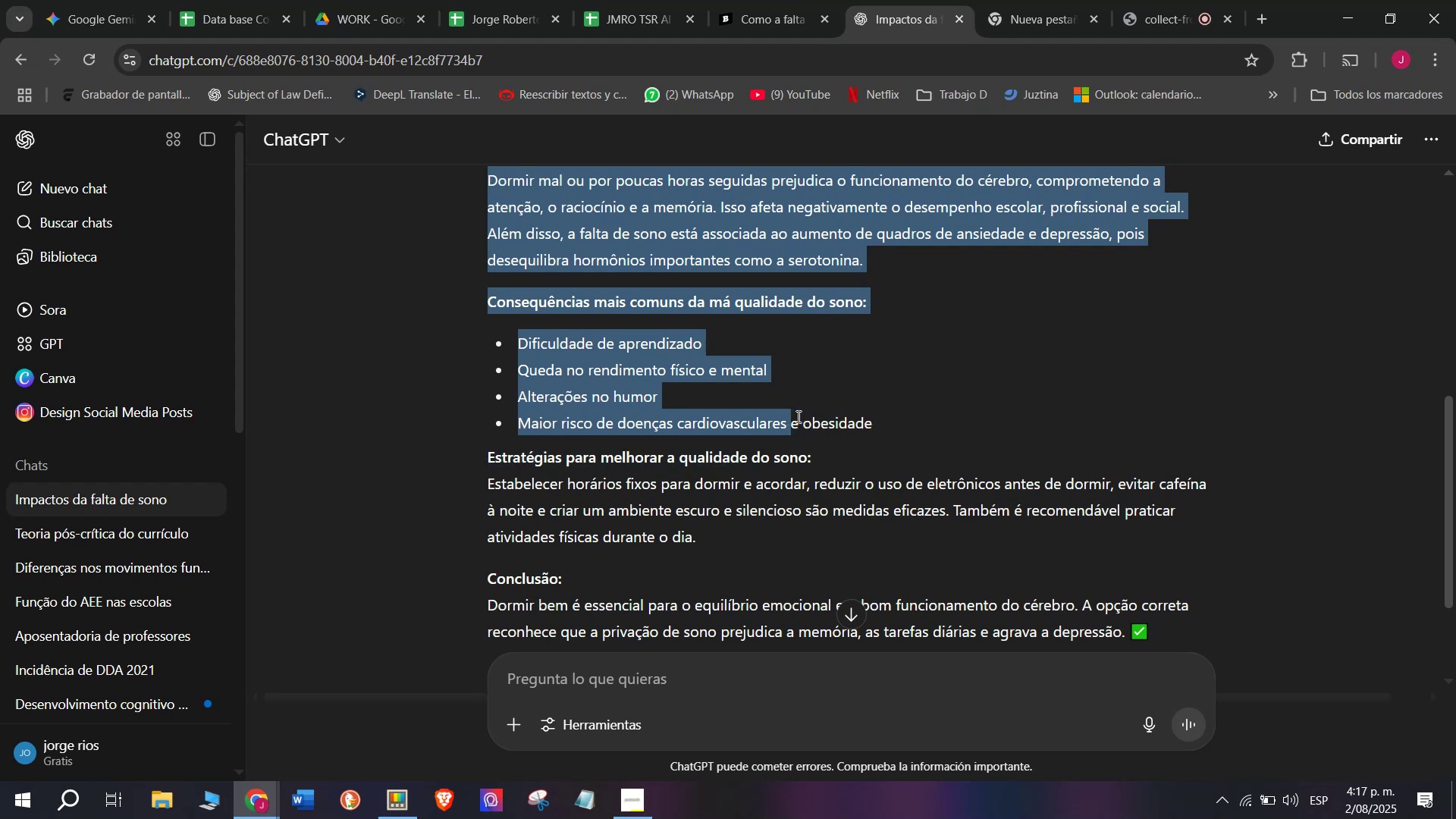 
wait(5.08)
 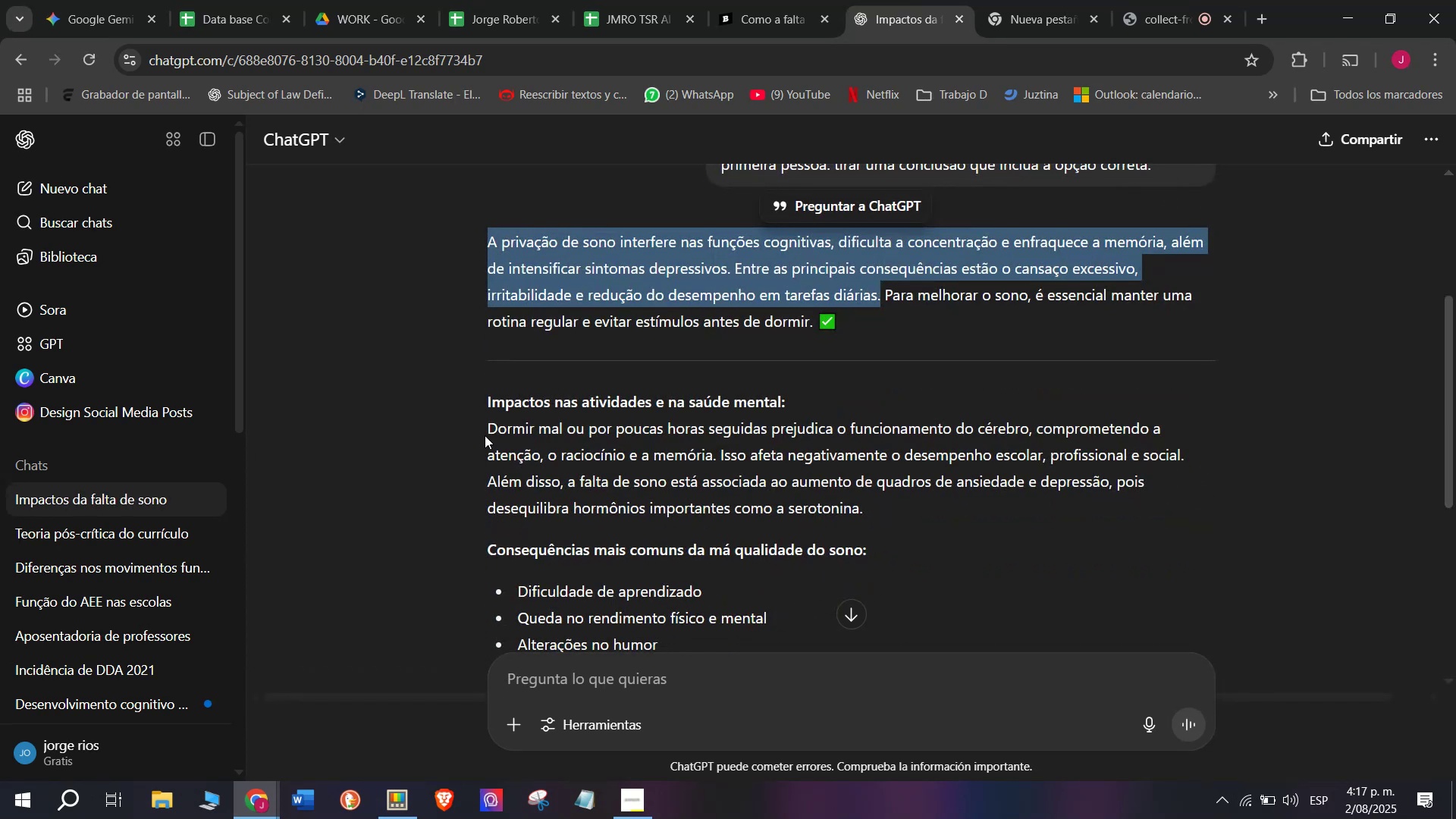 
key(Control+C)
 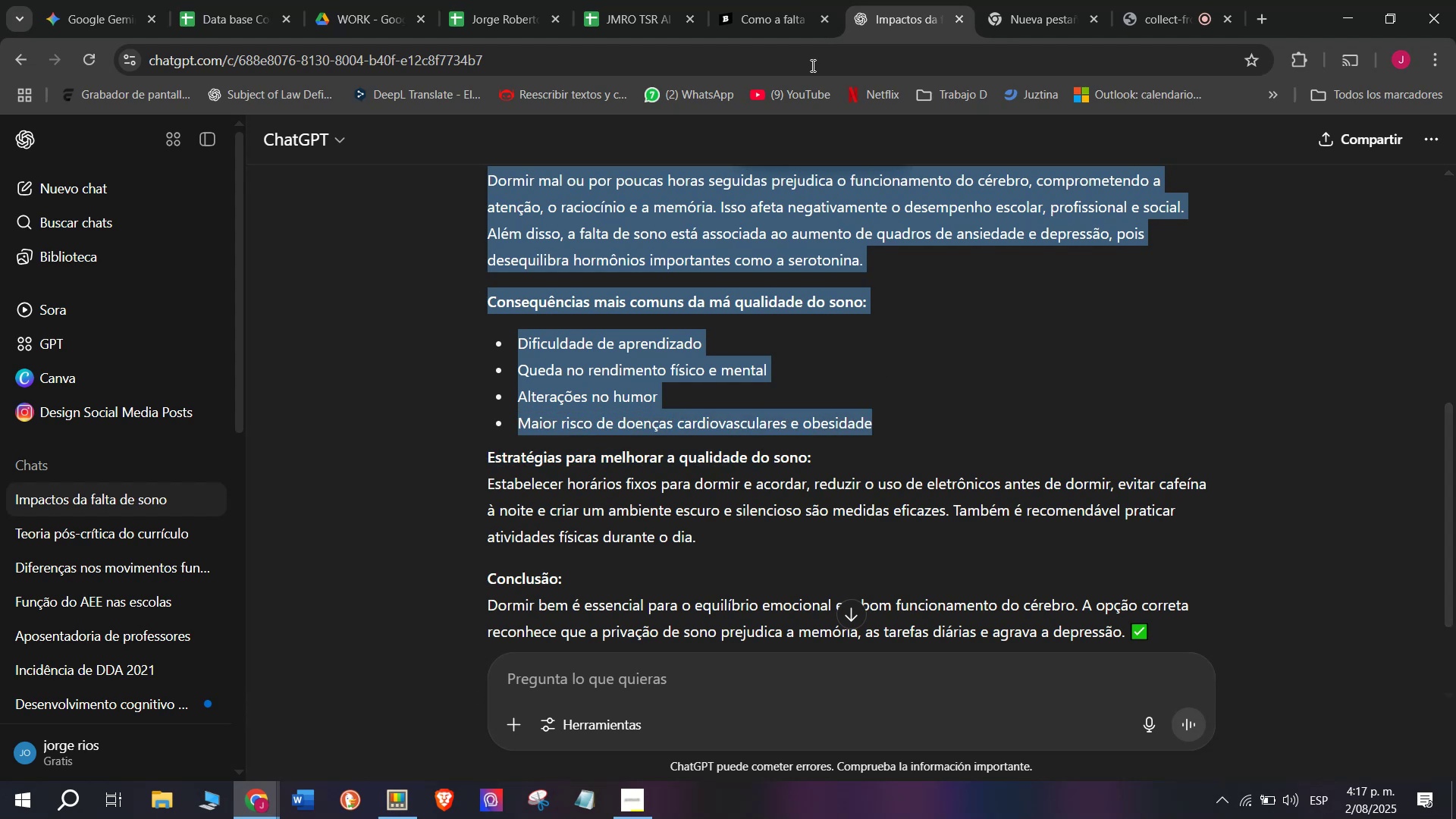 
left_click([764, 0])
 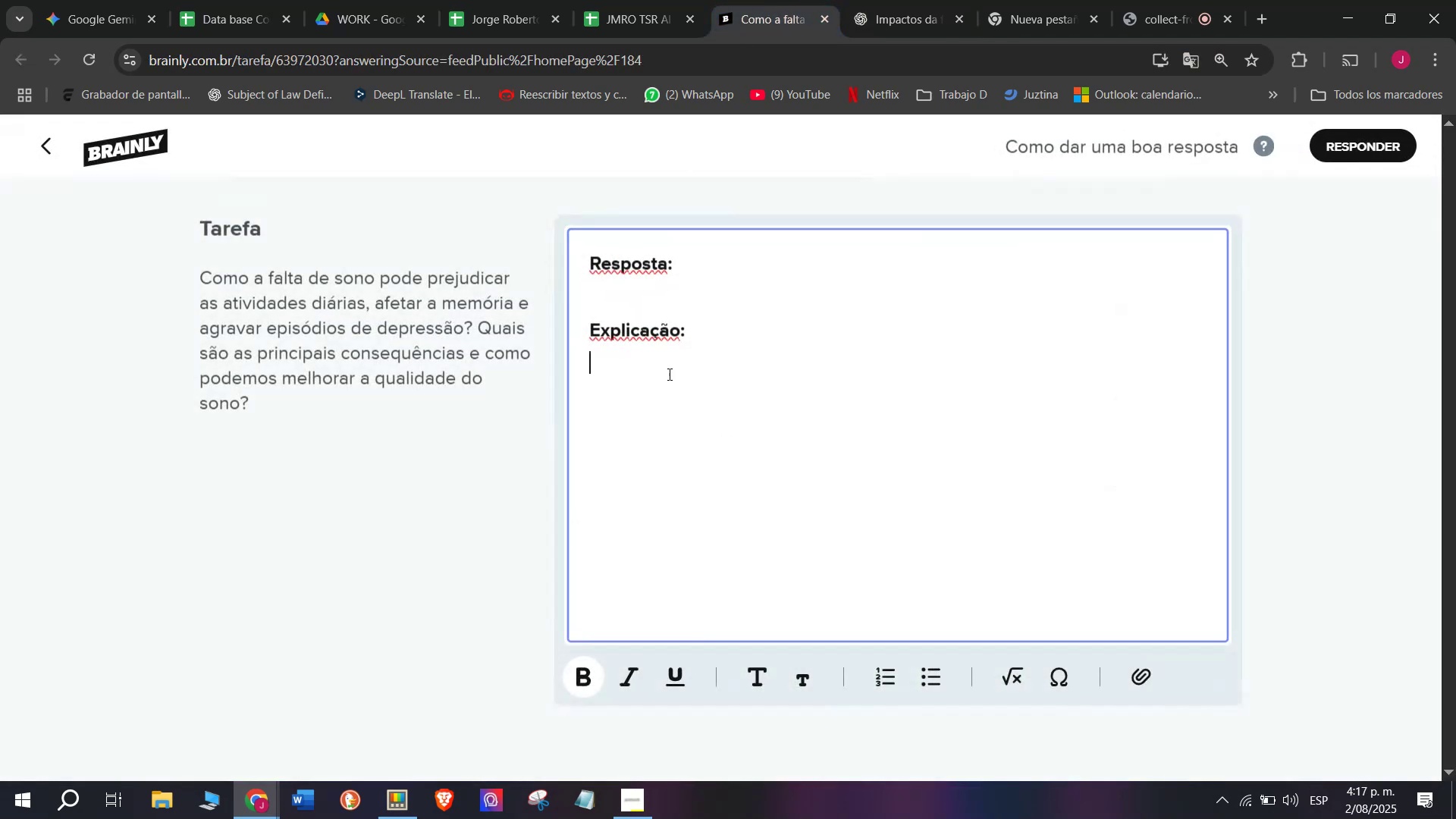 
key(Meta+MetaLeft)
 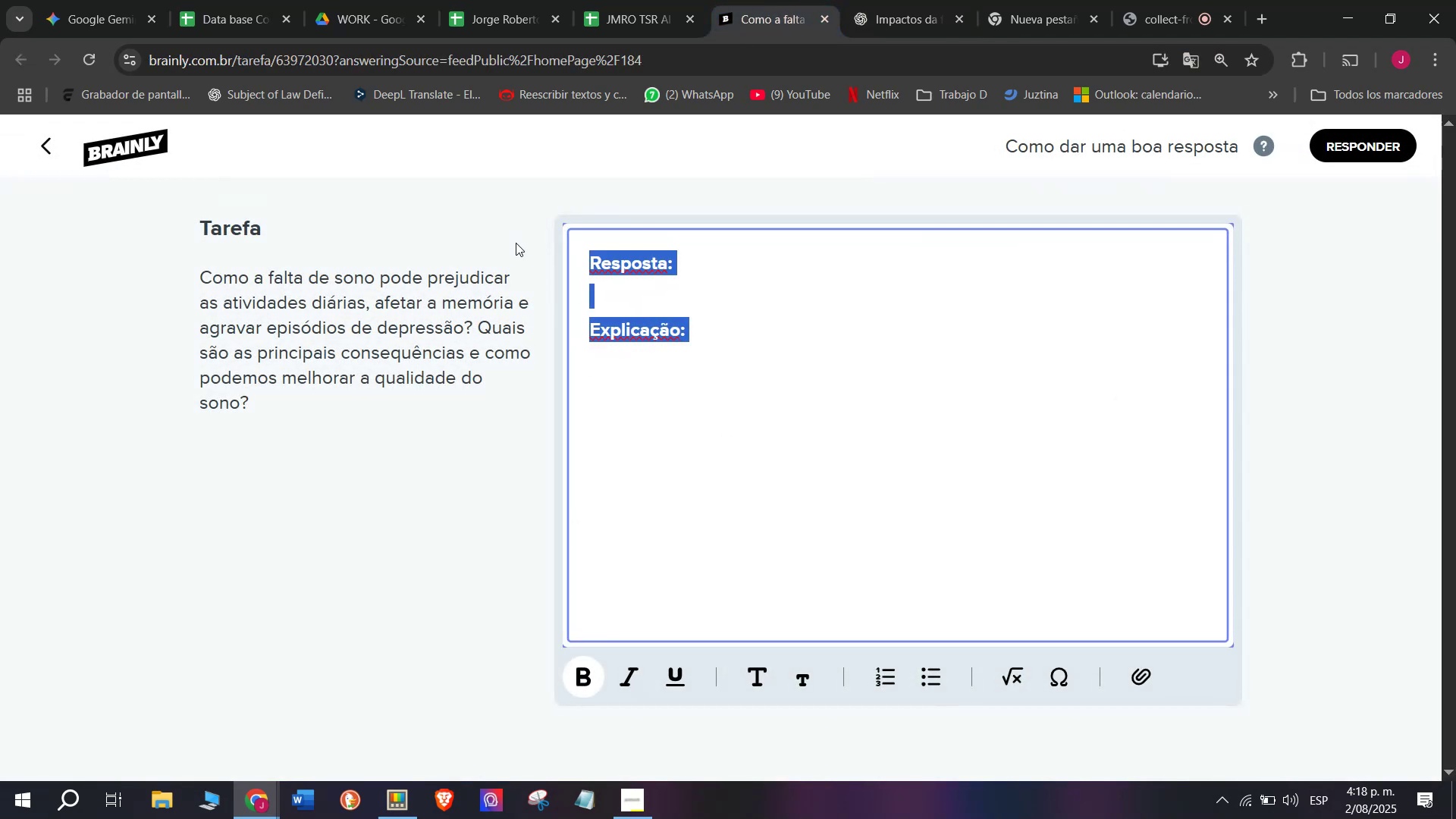 
key(Meta+V)
 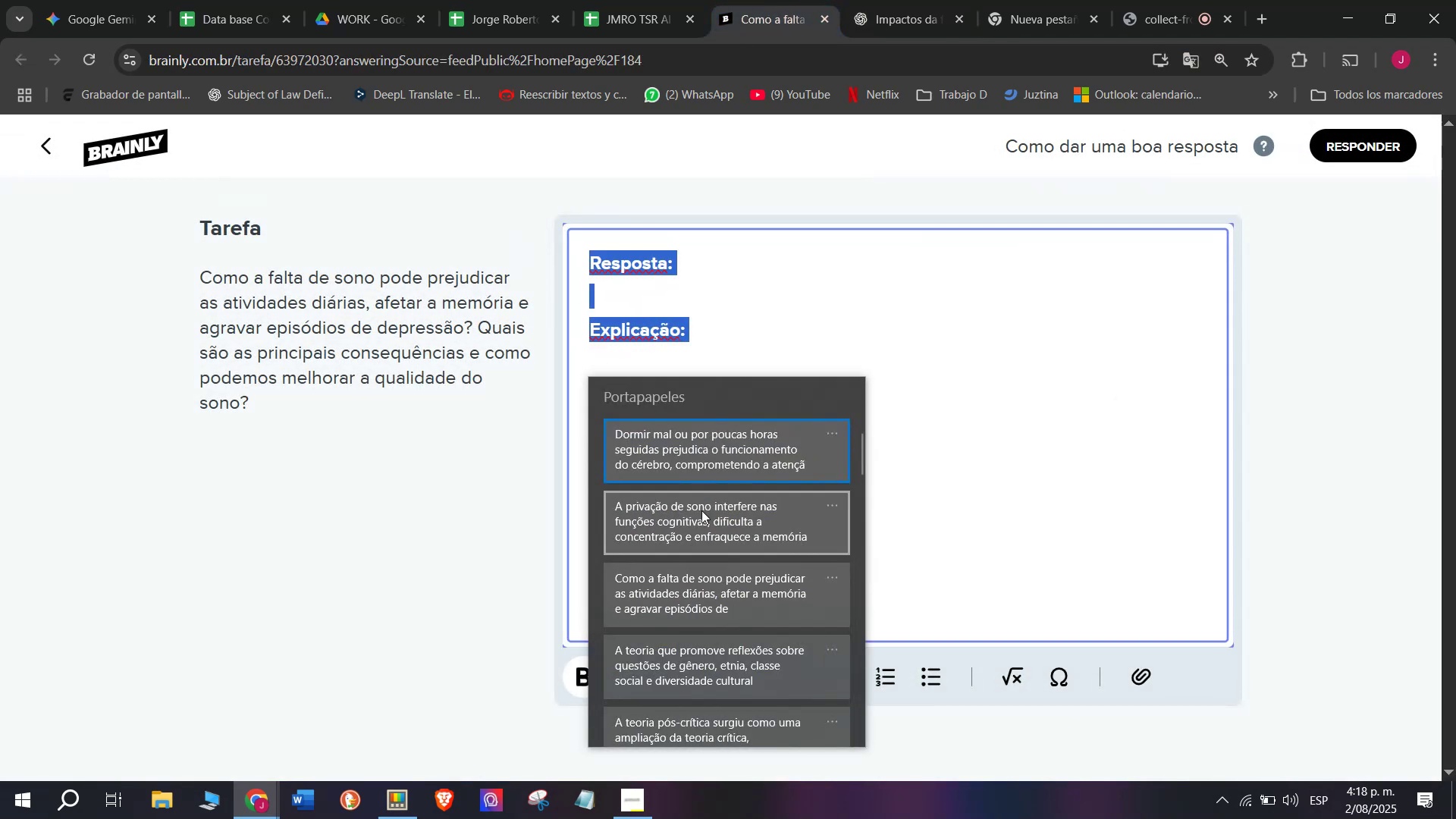 
left_click([700, 512])
 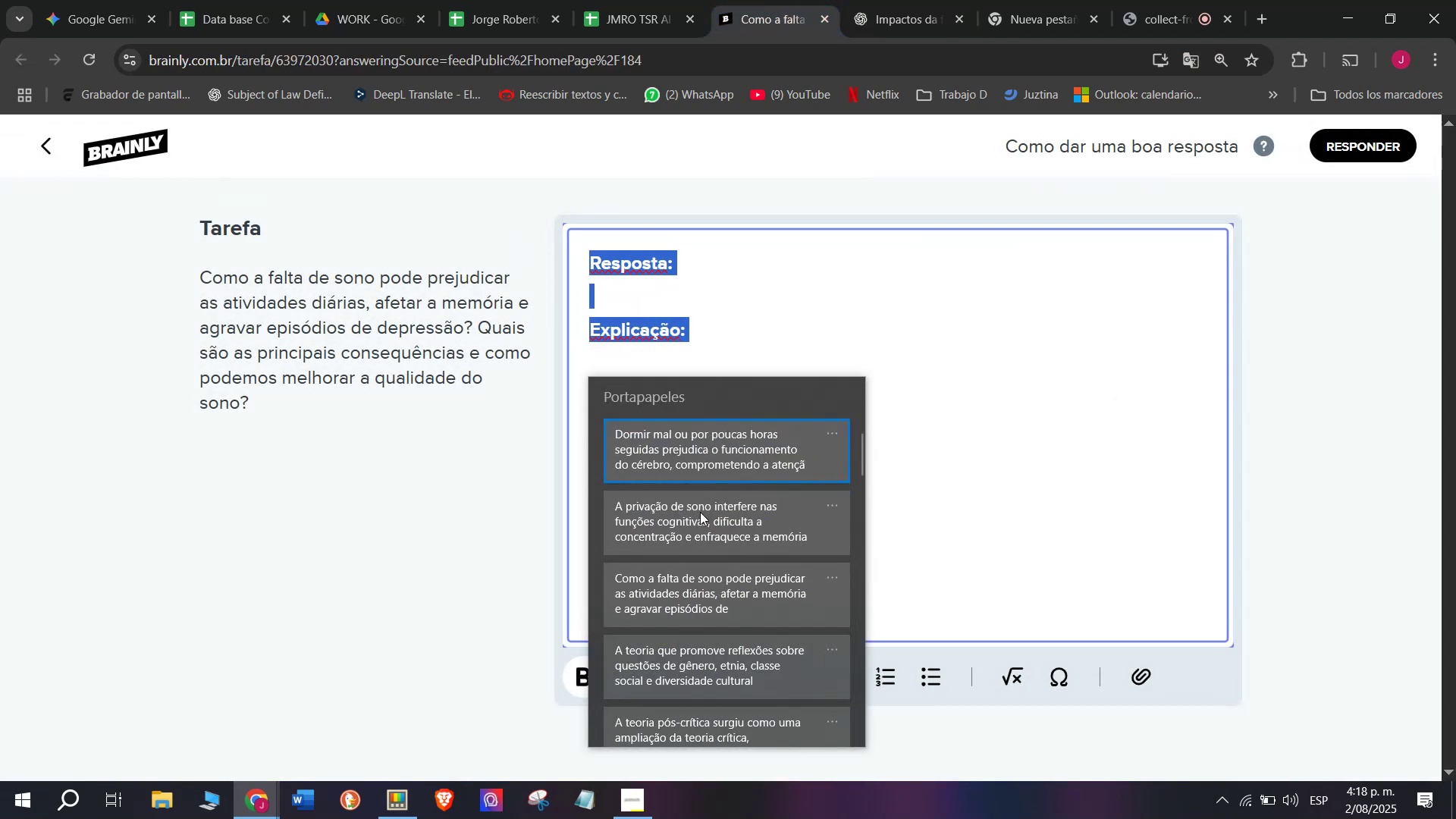 
key(Control+ControlLeft)
 